 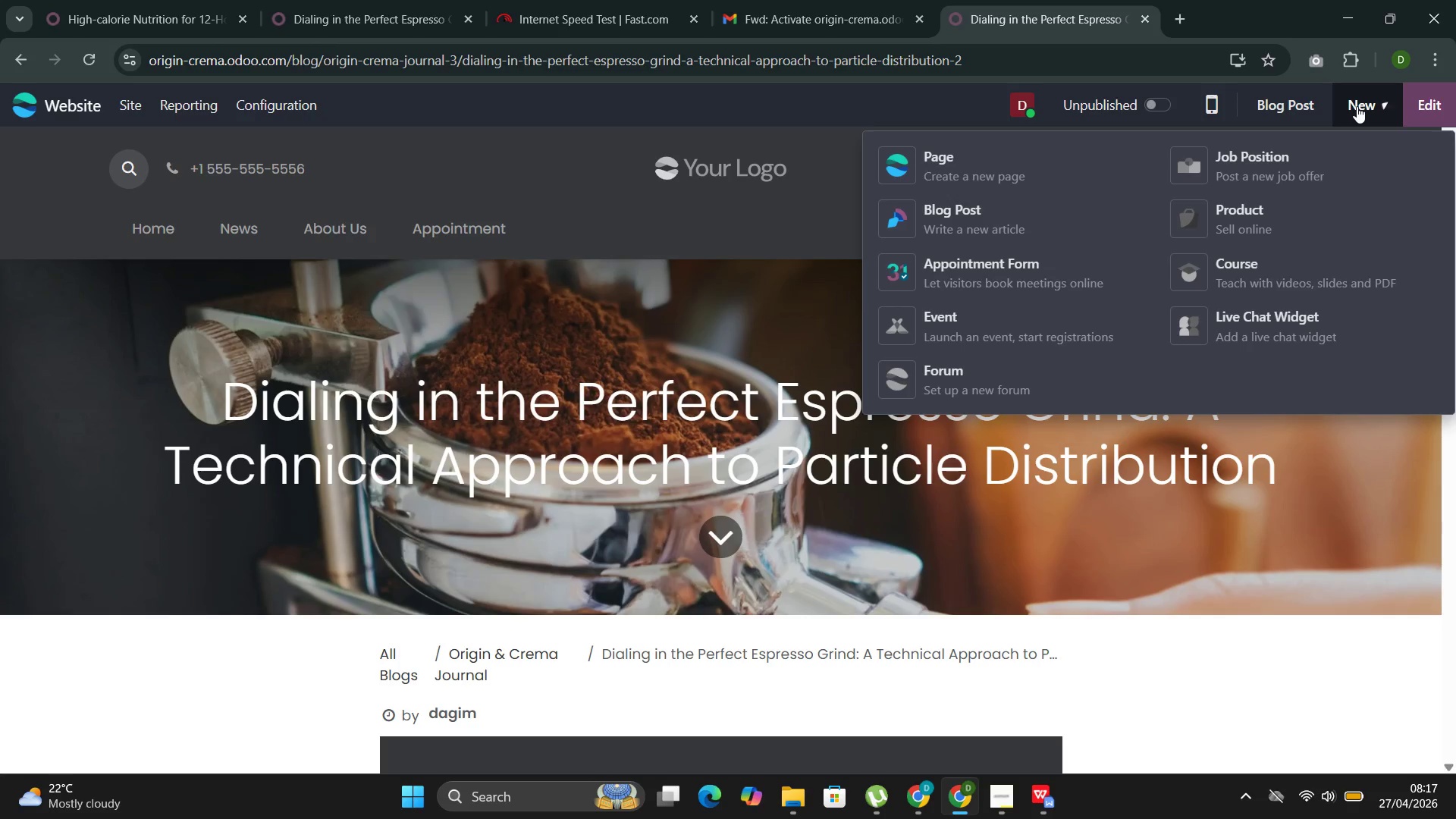 
left_click([962, 209])
 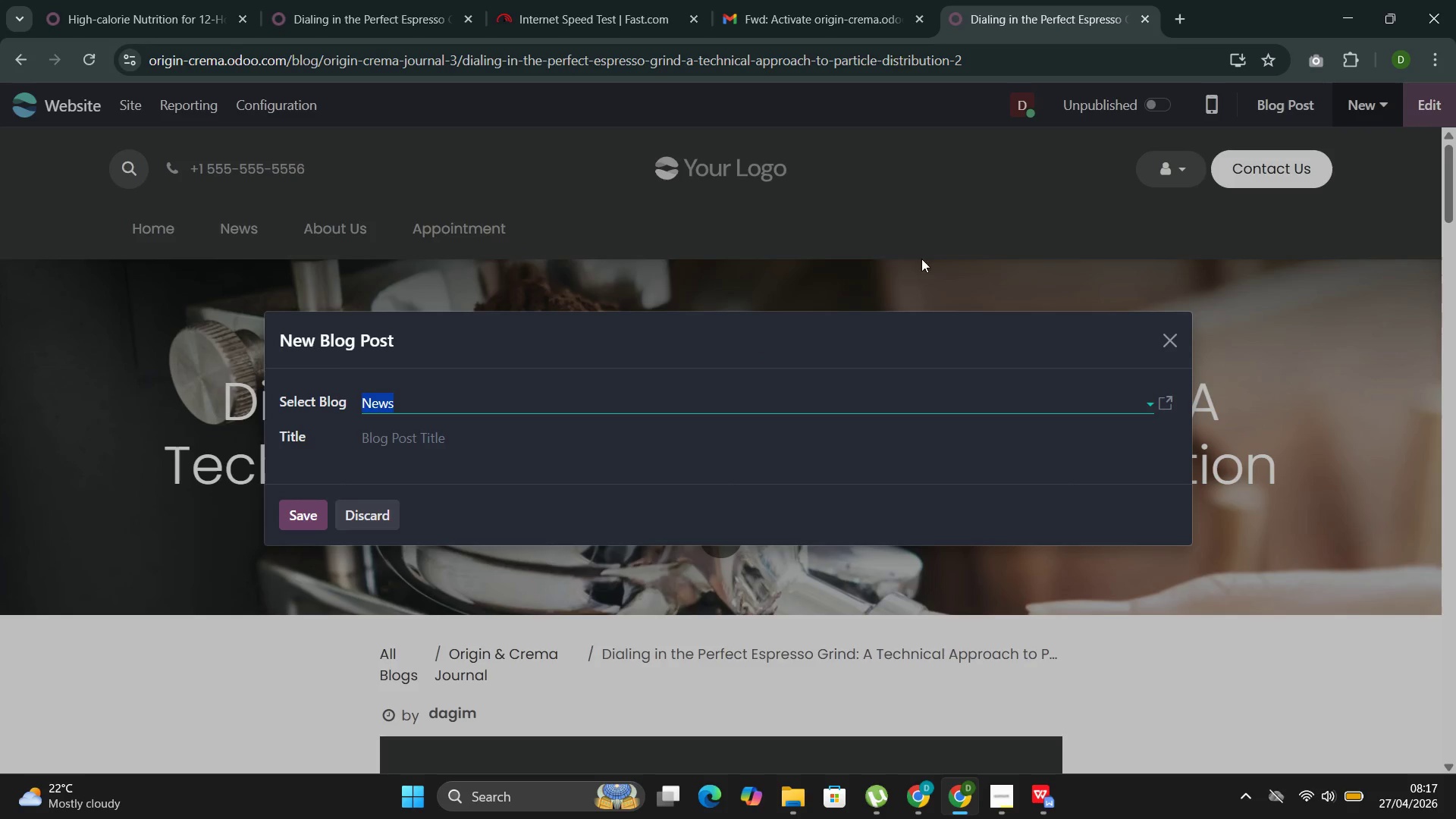 
left_click([697, 422])
 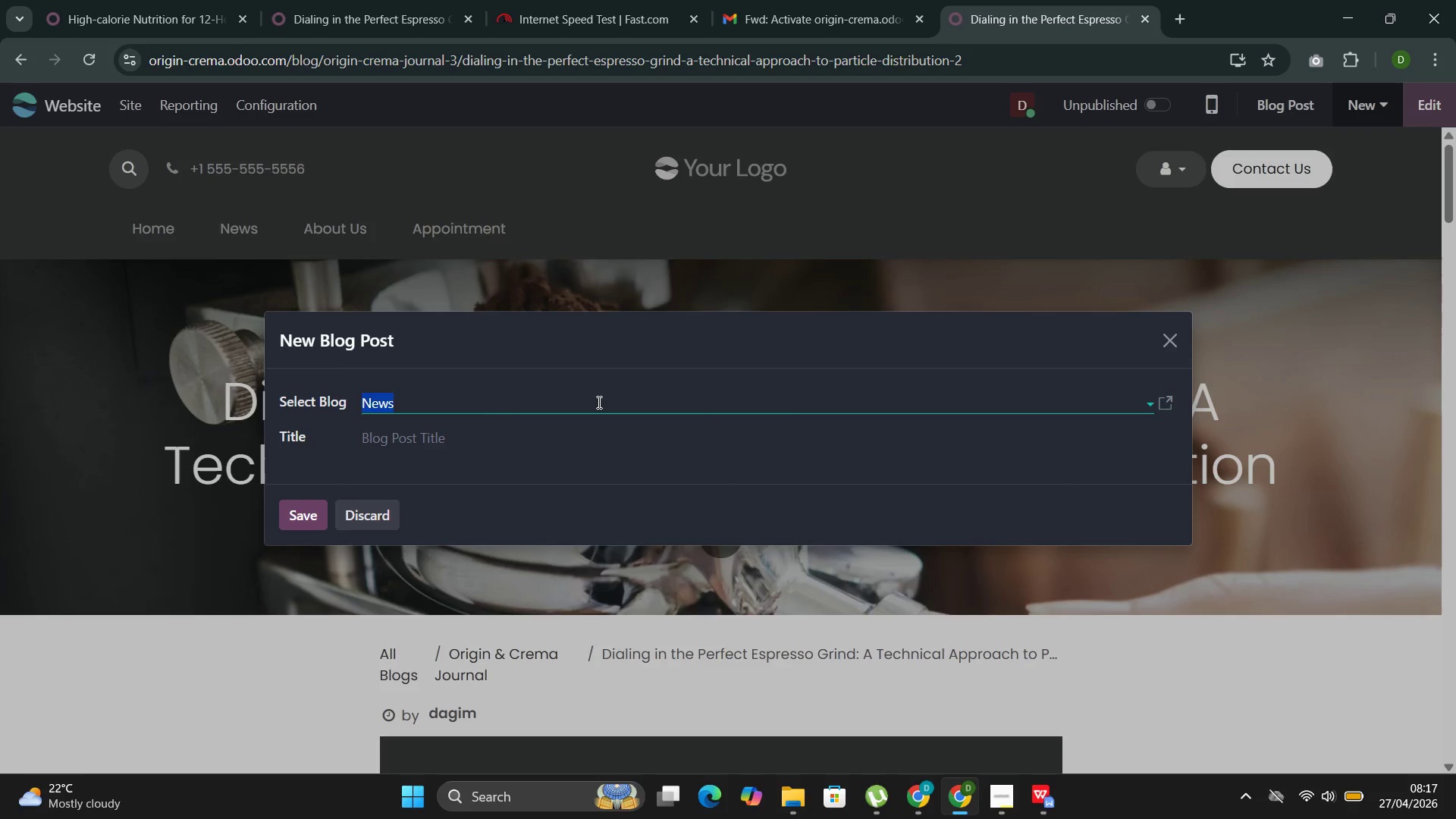 
left_click([598, 402])
 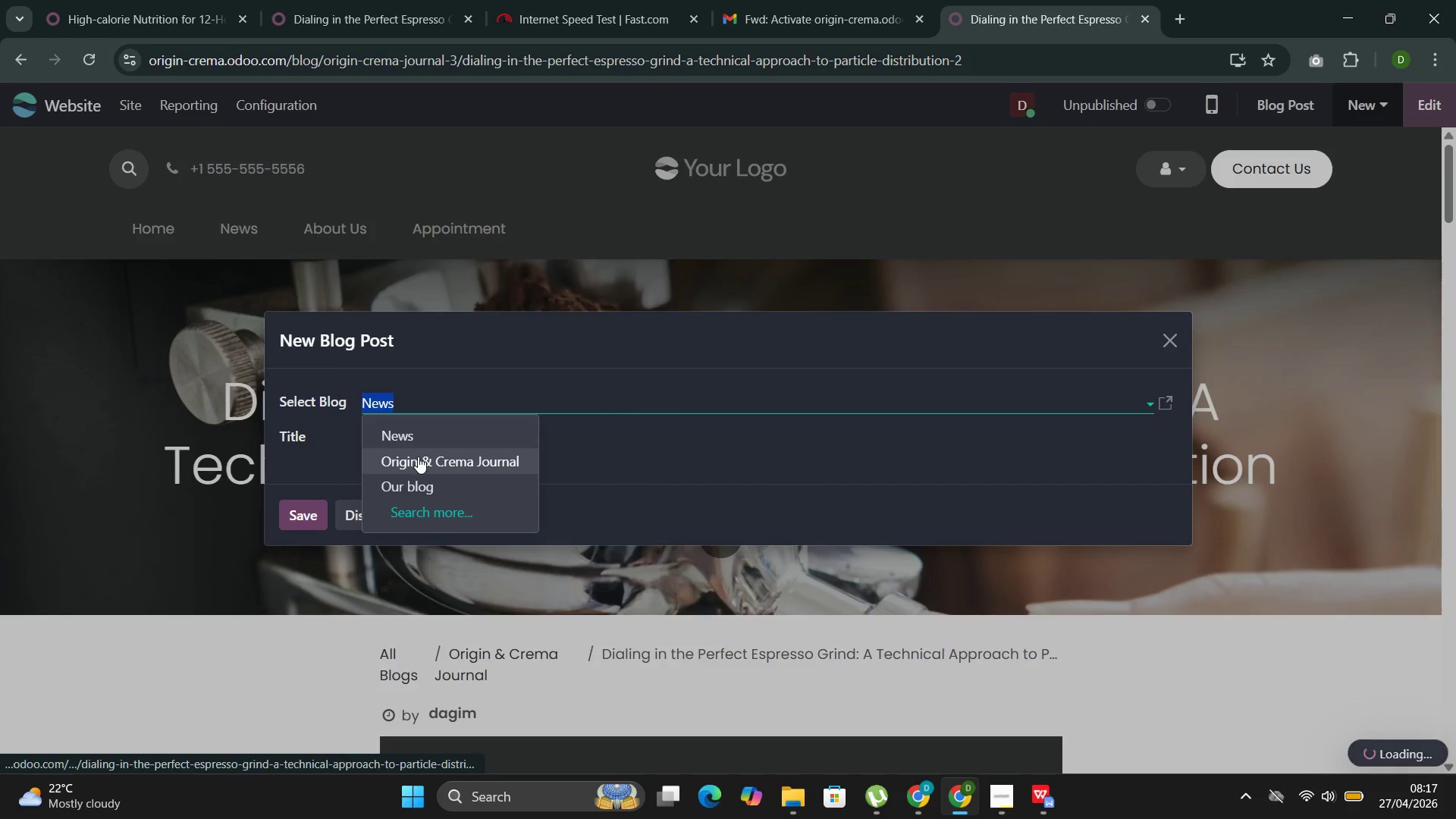 
left_click([418, 457])
 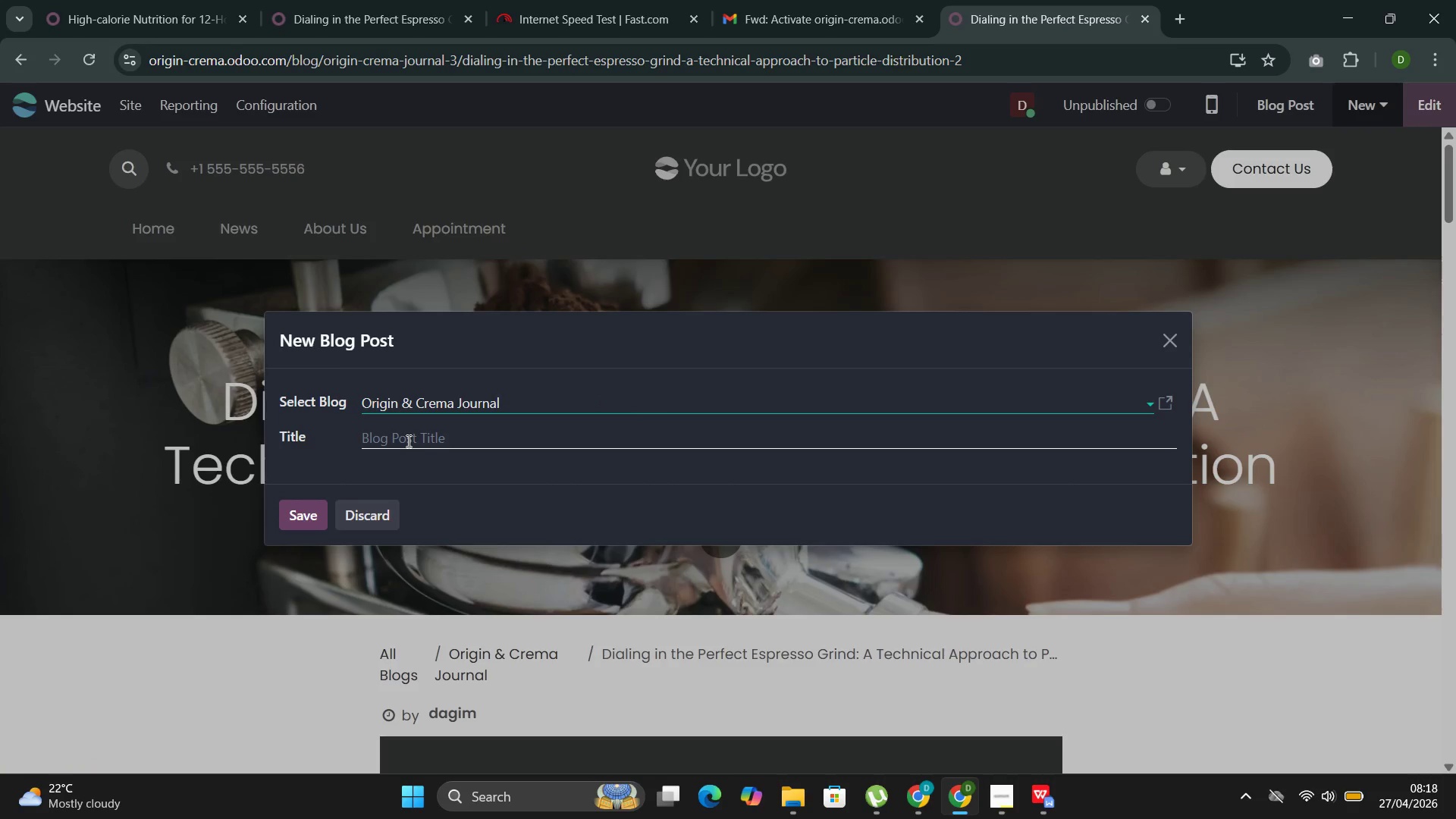 
left_click([407, 441])
 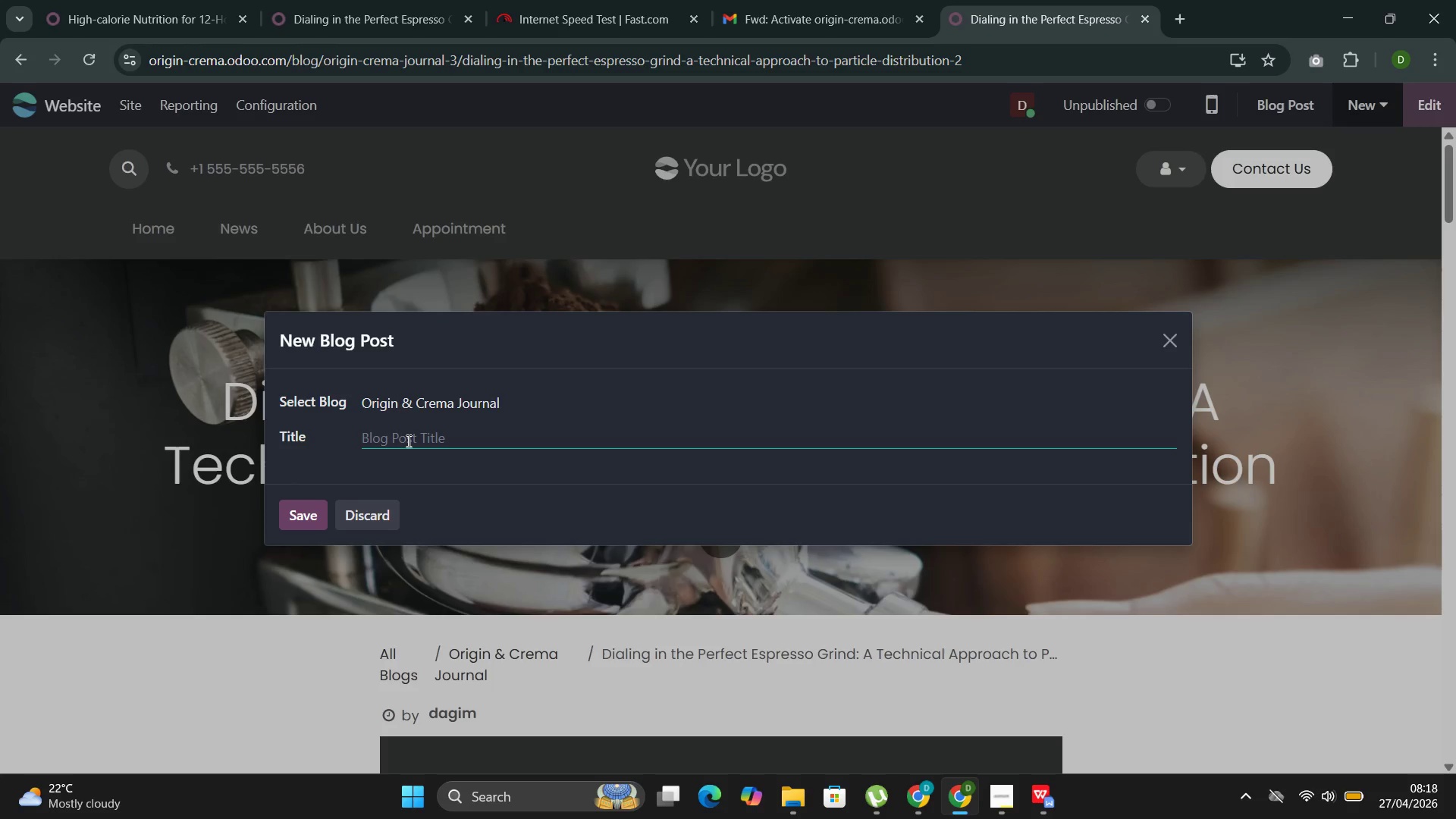 
wait(8.02)
 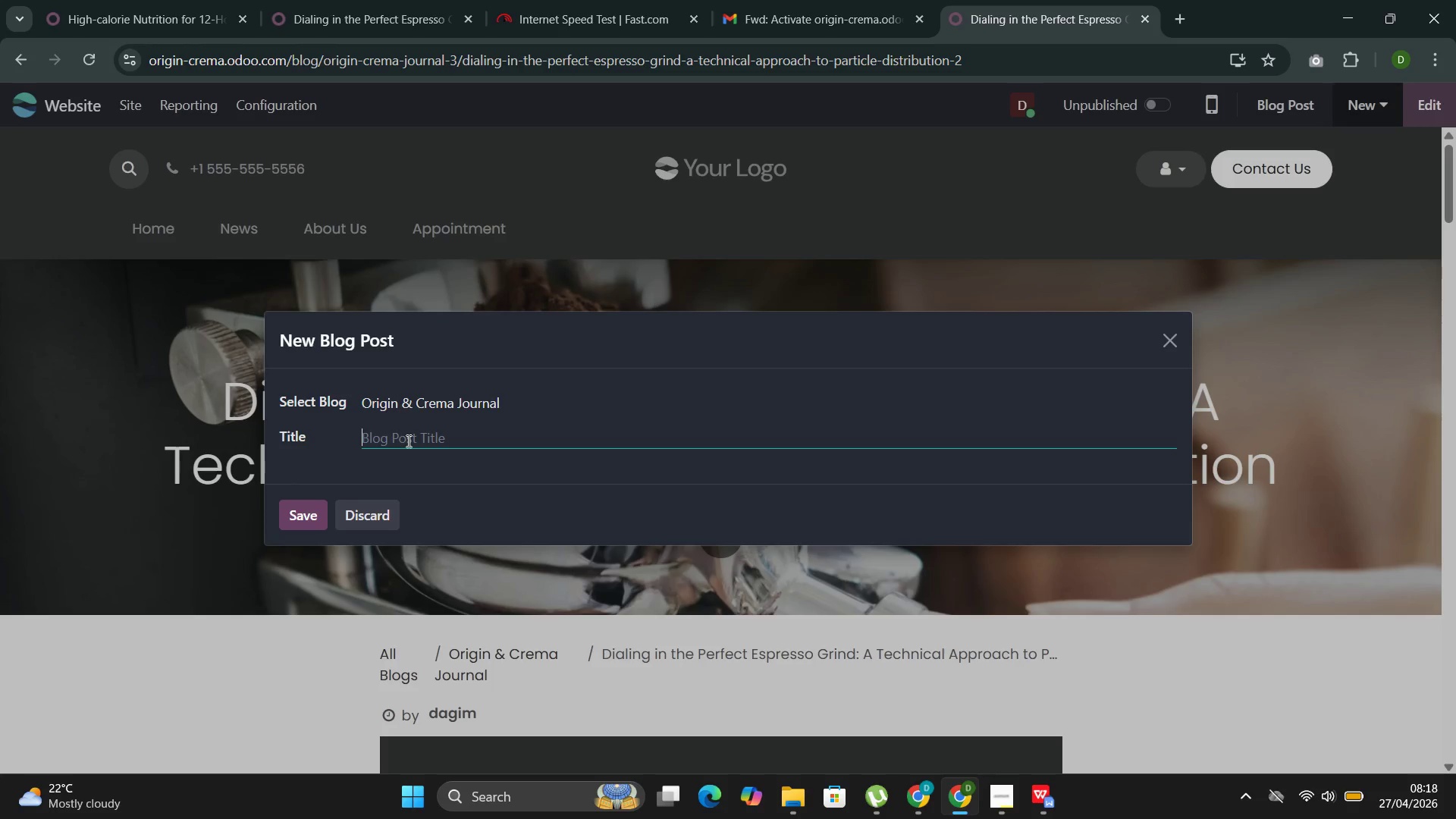 
type(The Eva)
key(Backspace)
type(olution of Honey-Process)
 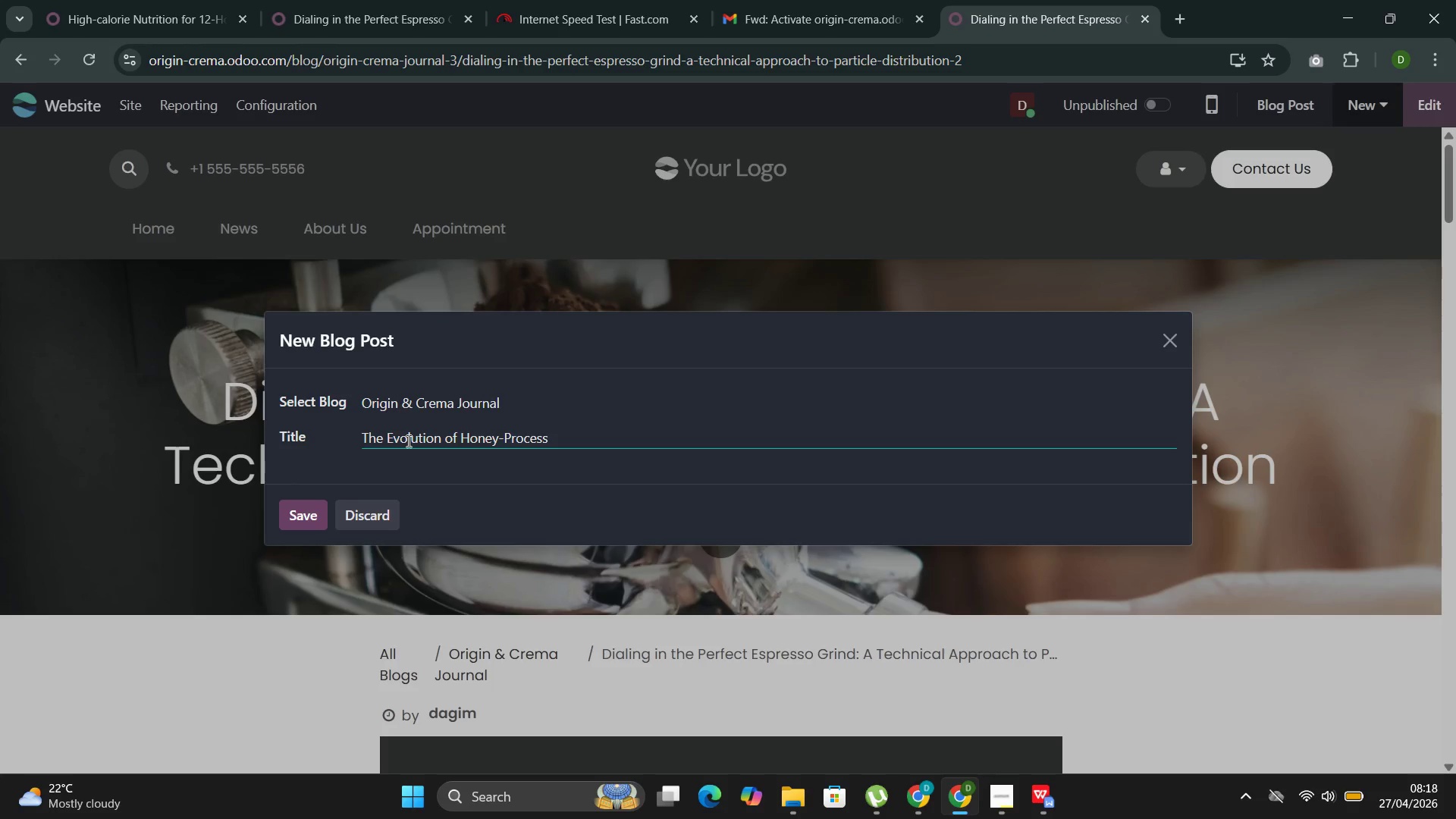 
type(ed Beans )
key(Backspace)
type(: A P)
key(Backspace)
type(R)
 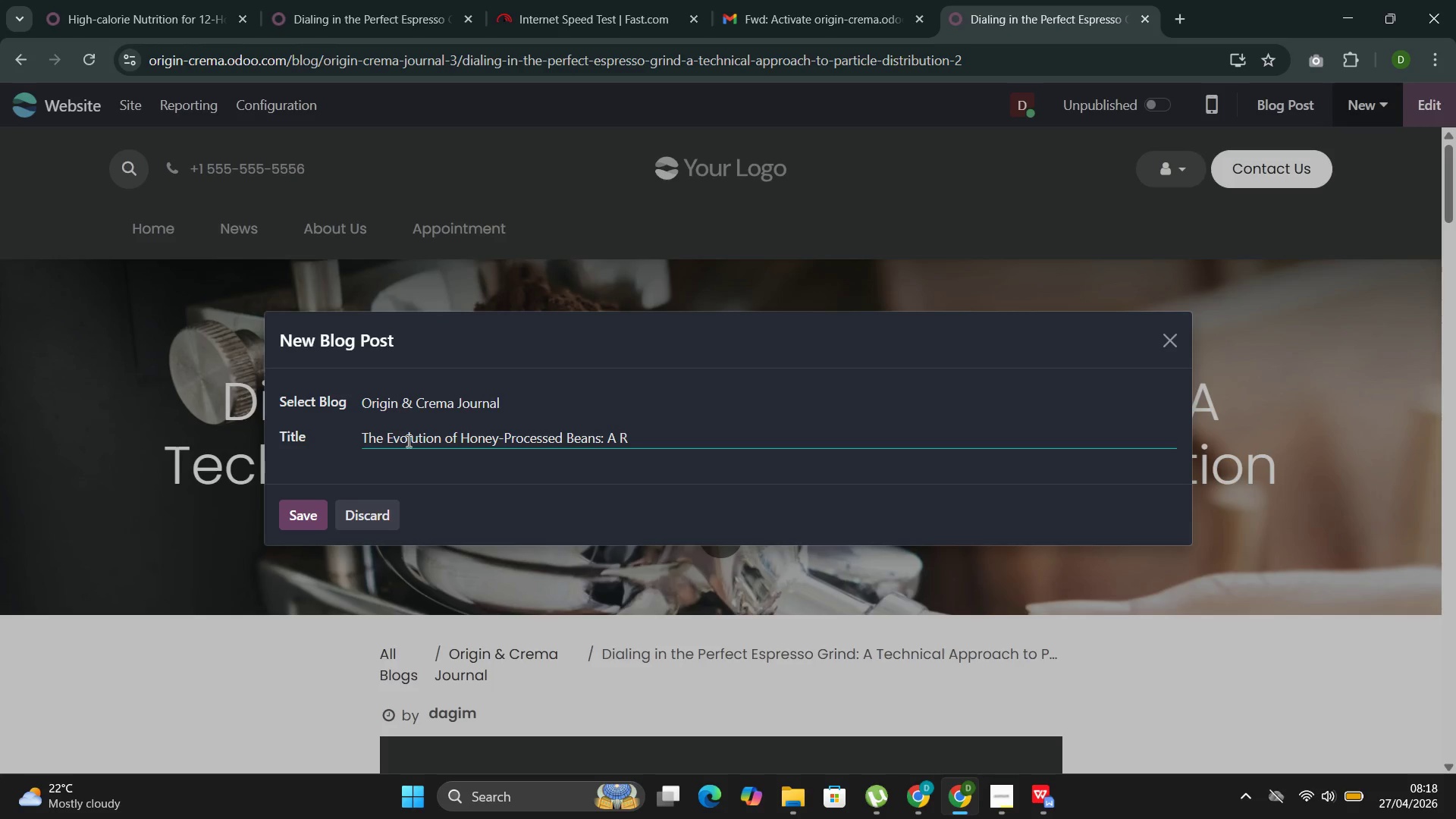 
type(os)
key(Backspace)
type(aster's Pre)
key(Backspace)
key(Backspace)
type(erspectio)
key(Backspace)
type(ve on Flavor, Consistency, and Sourcing )
 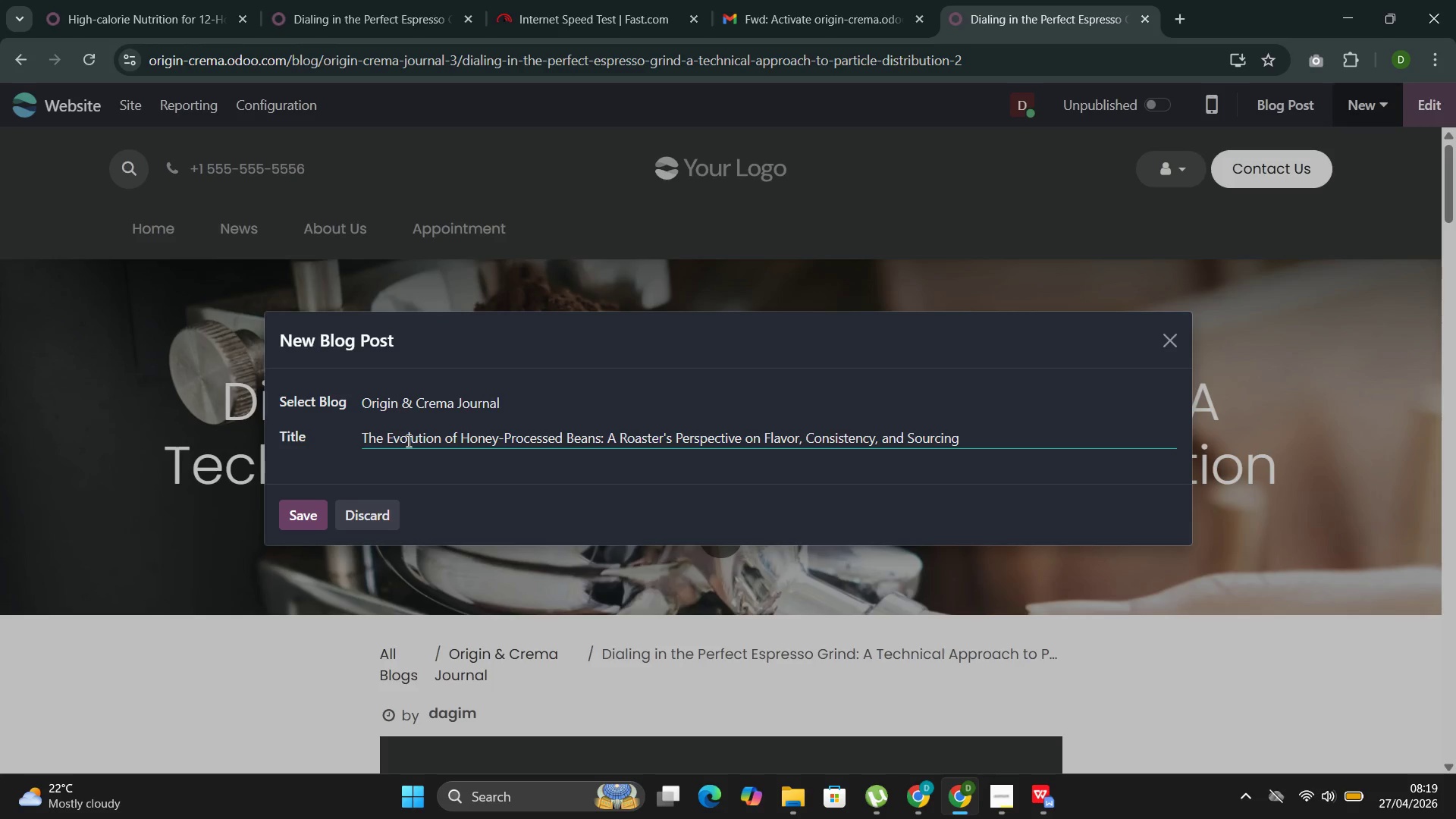 
wait(5.81)
 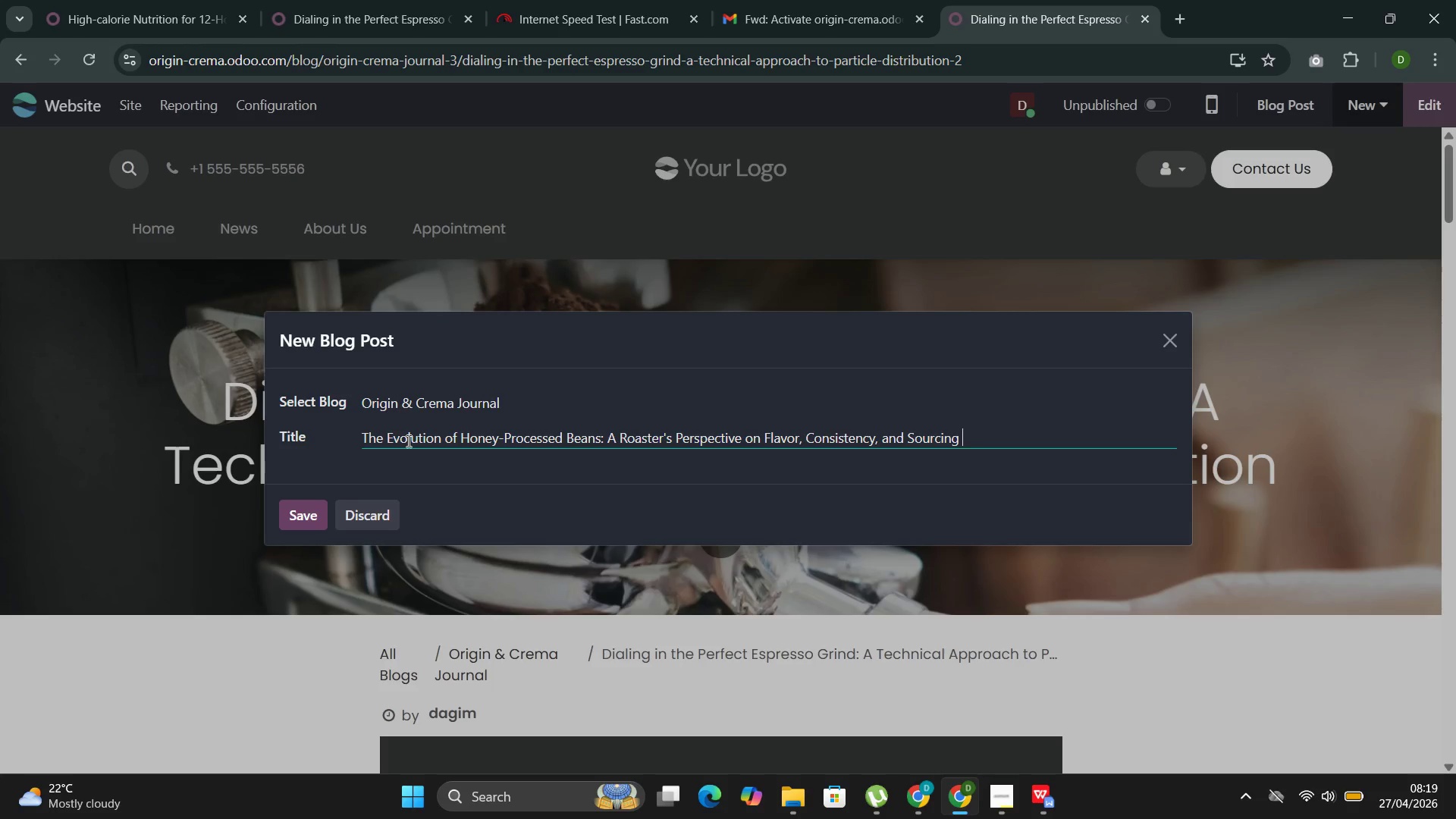 
left_click([303, 519])
 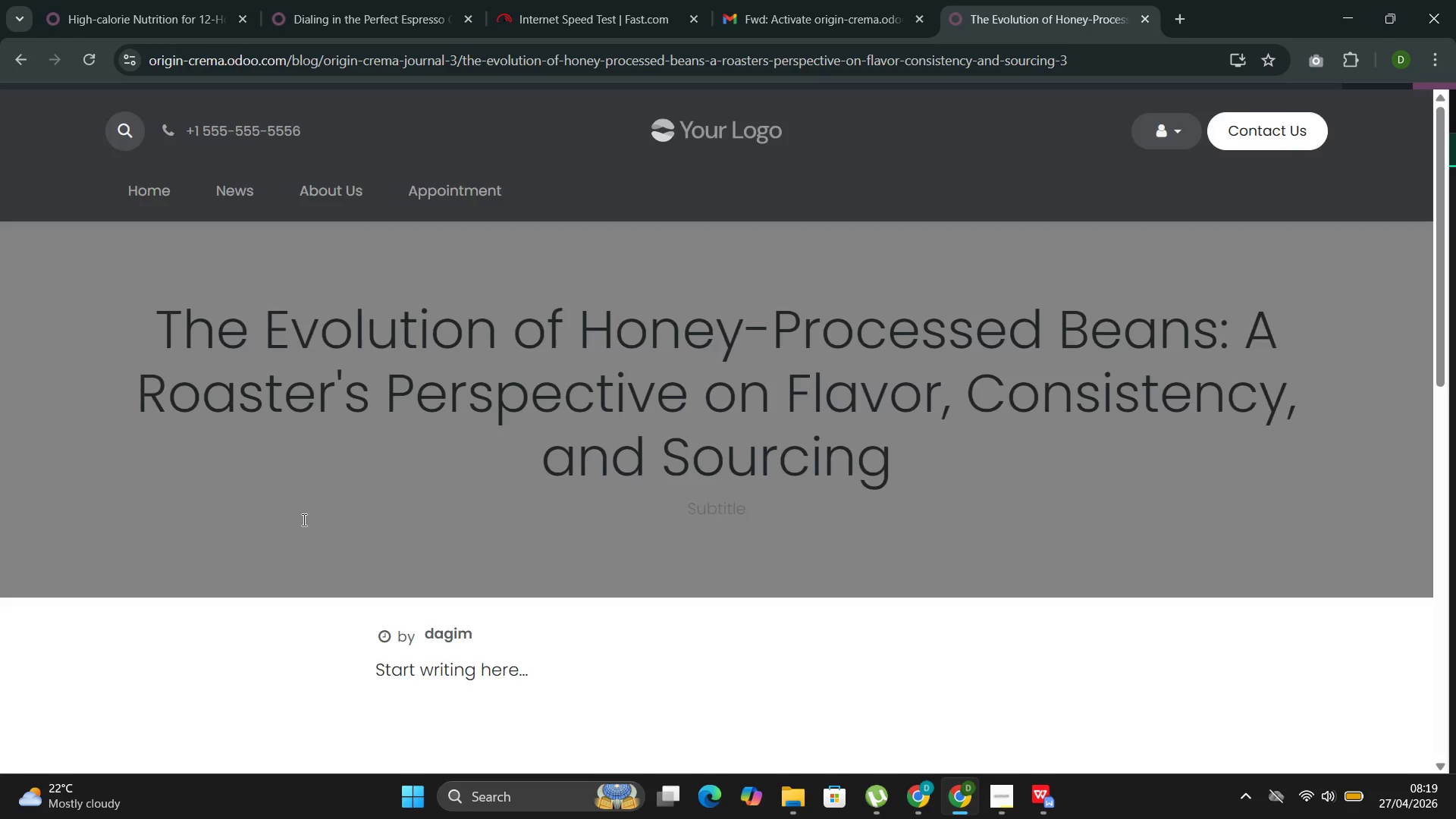 
wait(8.5)
 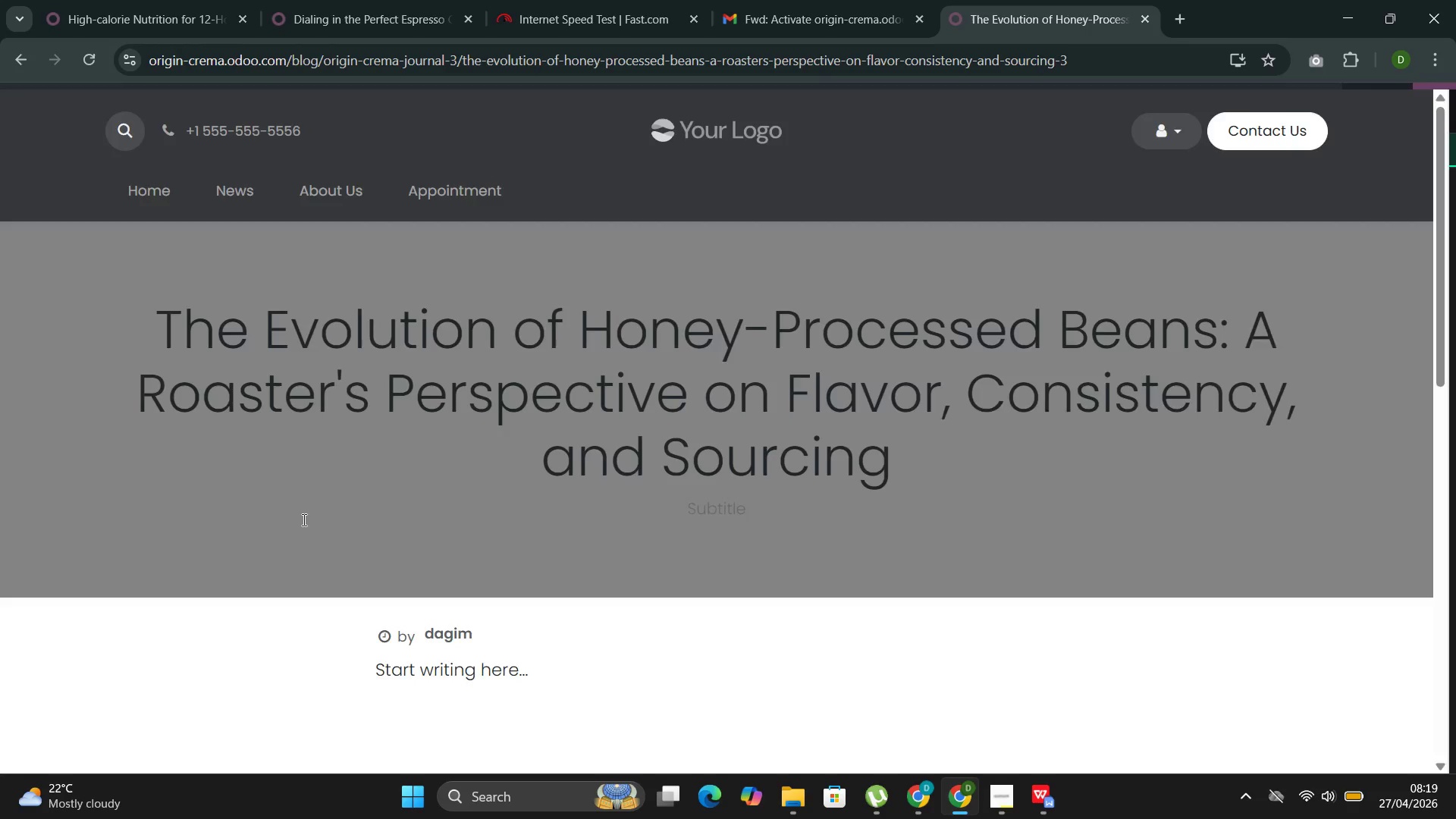 
left_click([1235, 195])
 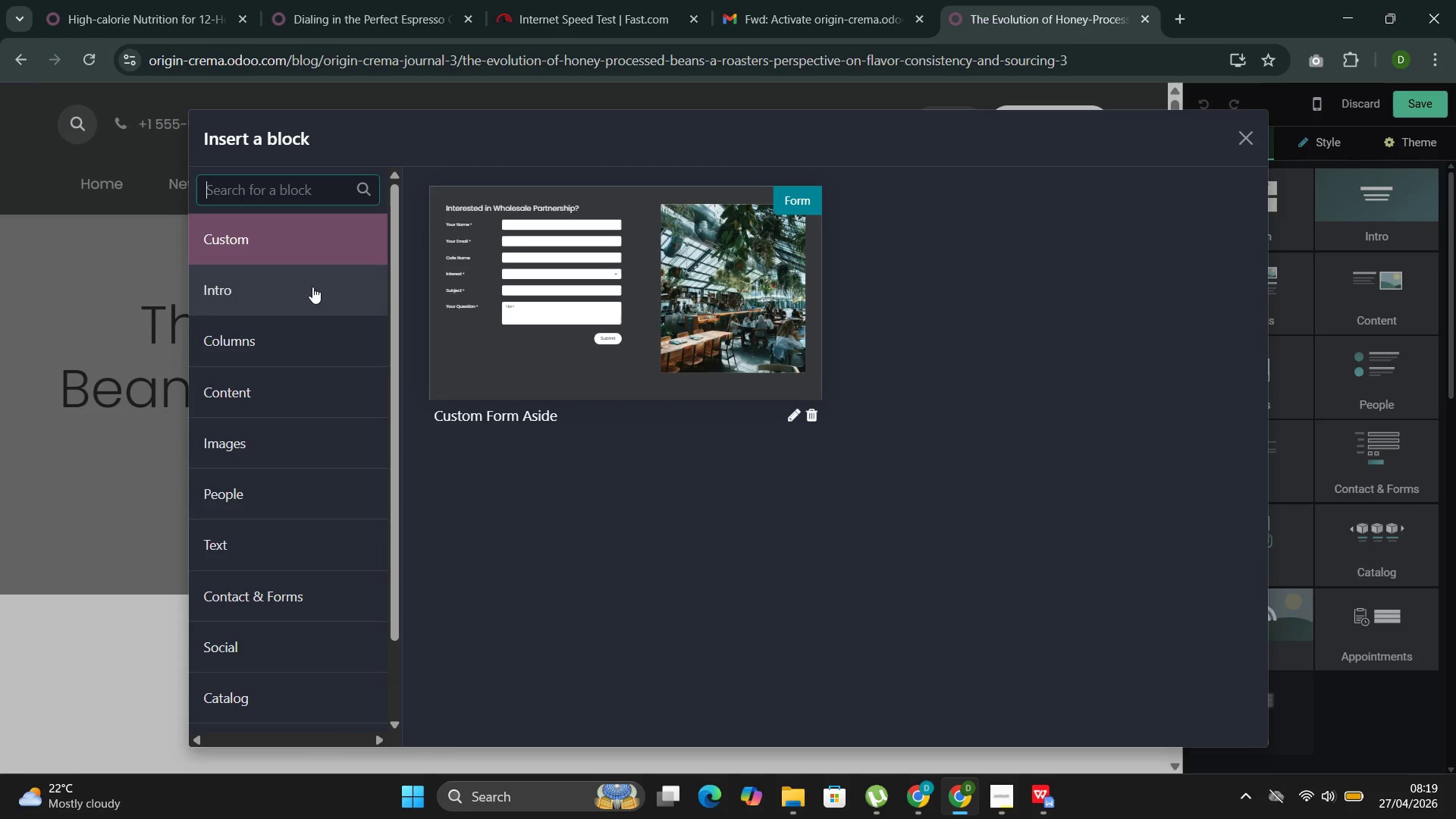 
left_click([300, 286])
 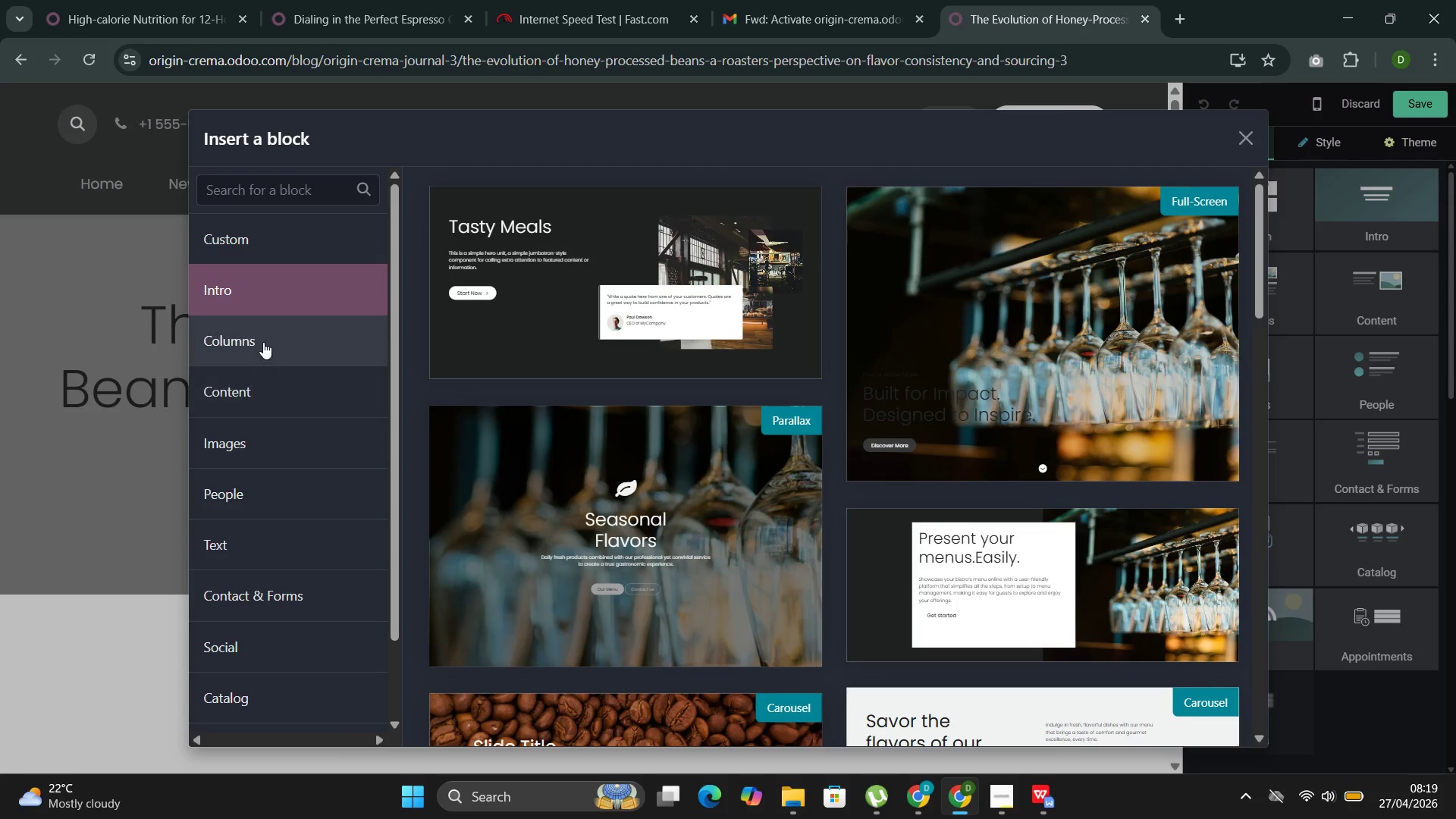 
left_click([263, 337])
 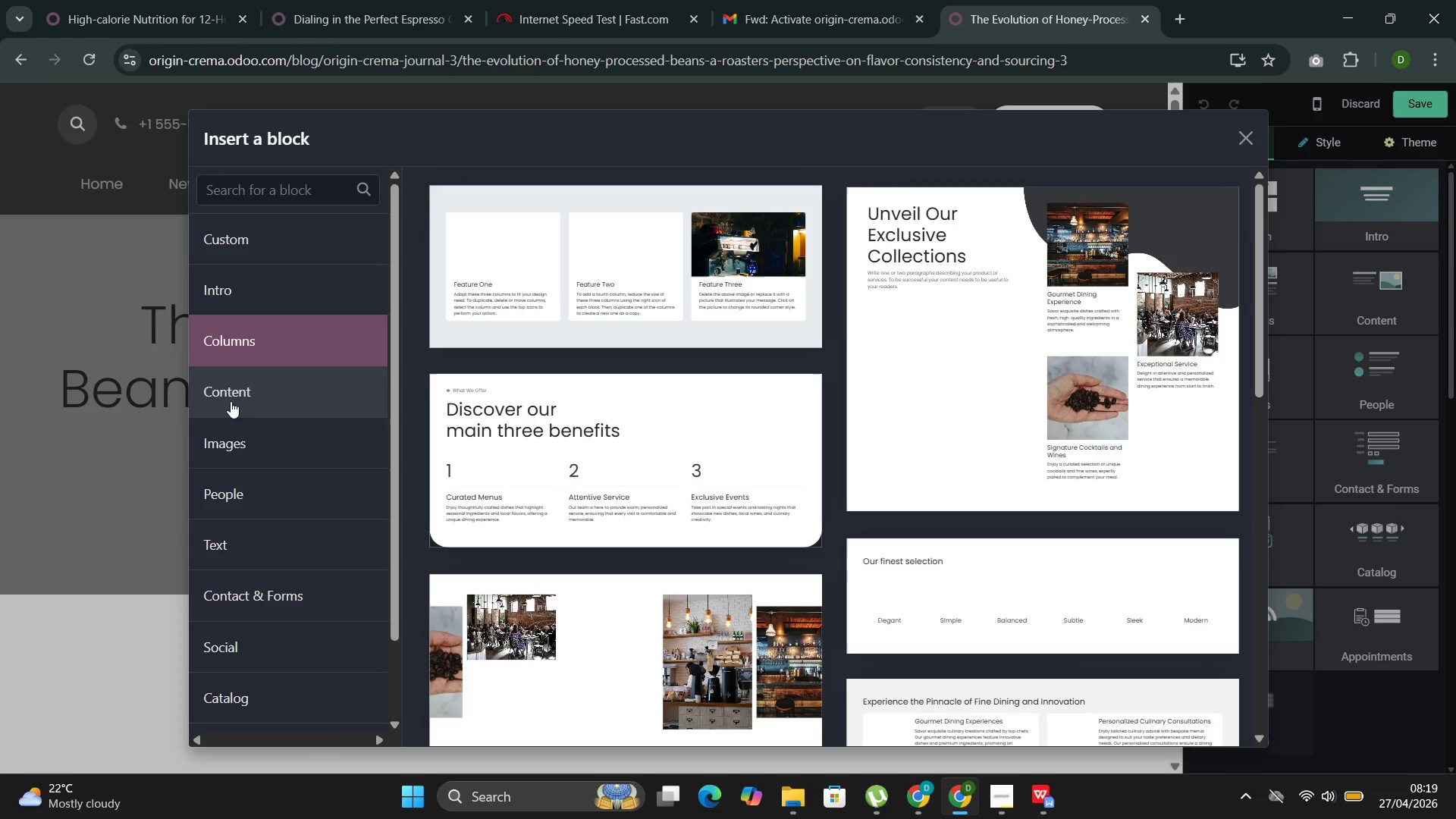 
left_click([231, 401])
 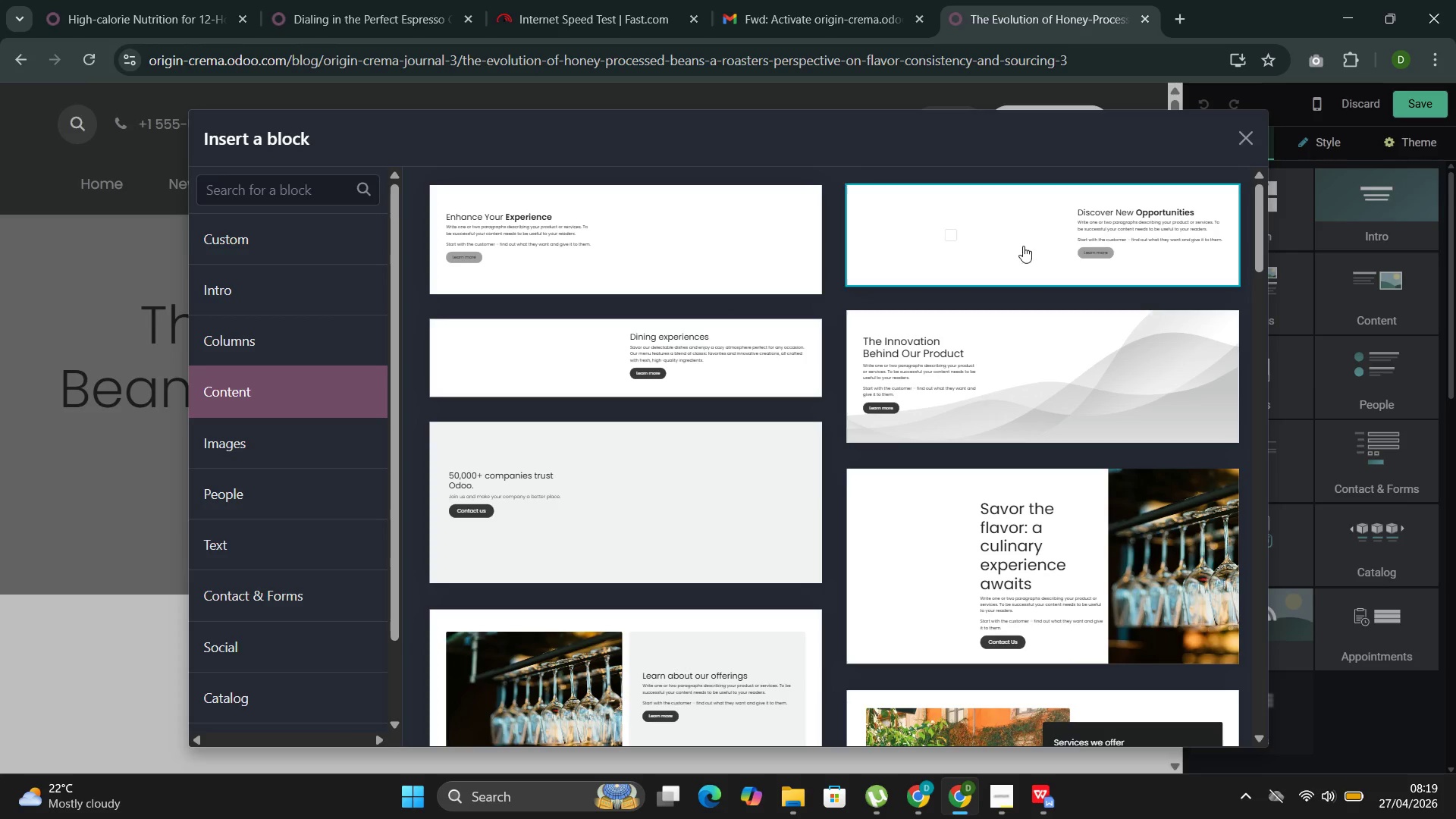 
left_click([1025, 240])
 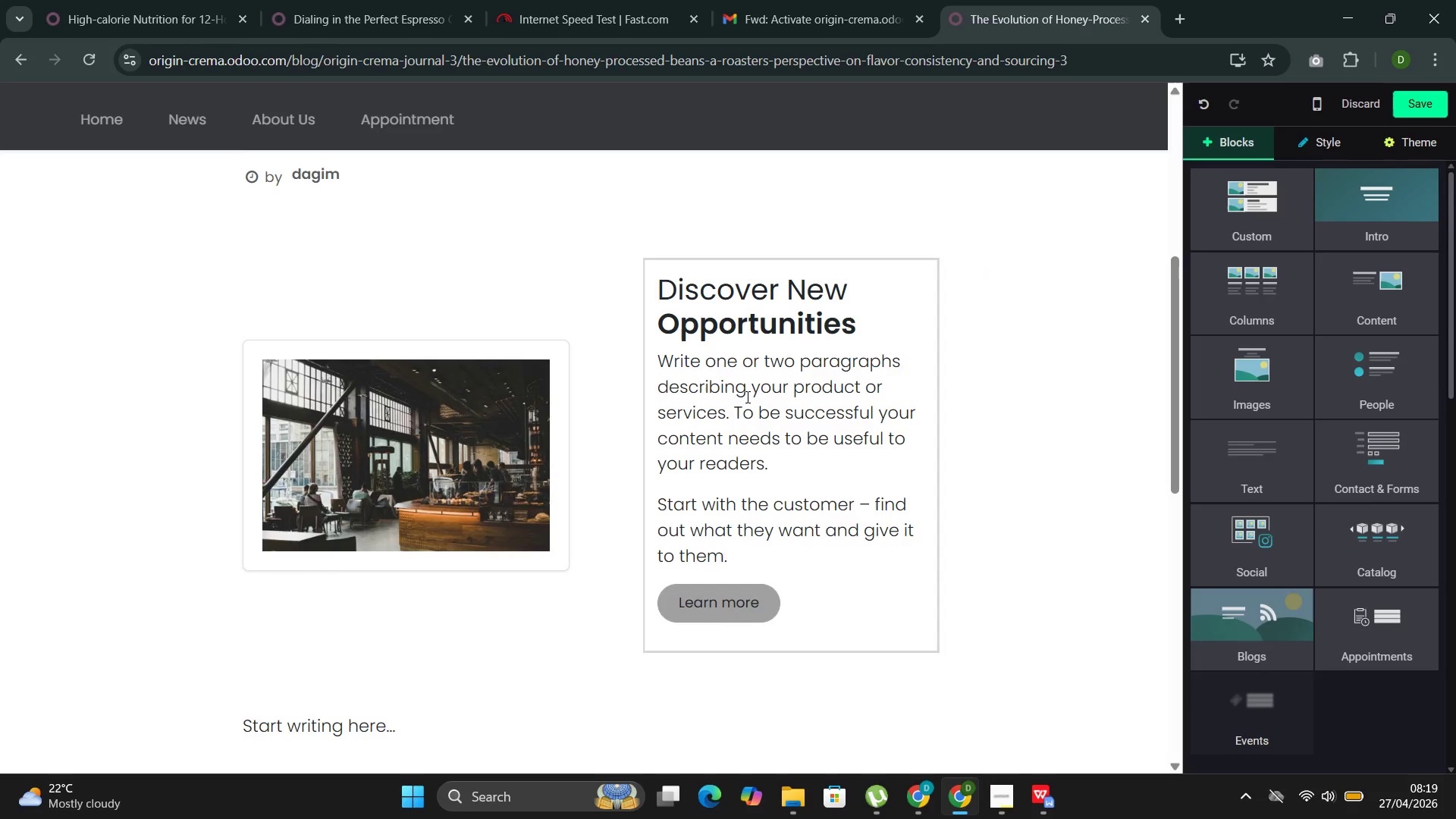 
double_click([746, 397])
 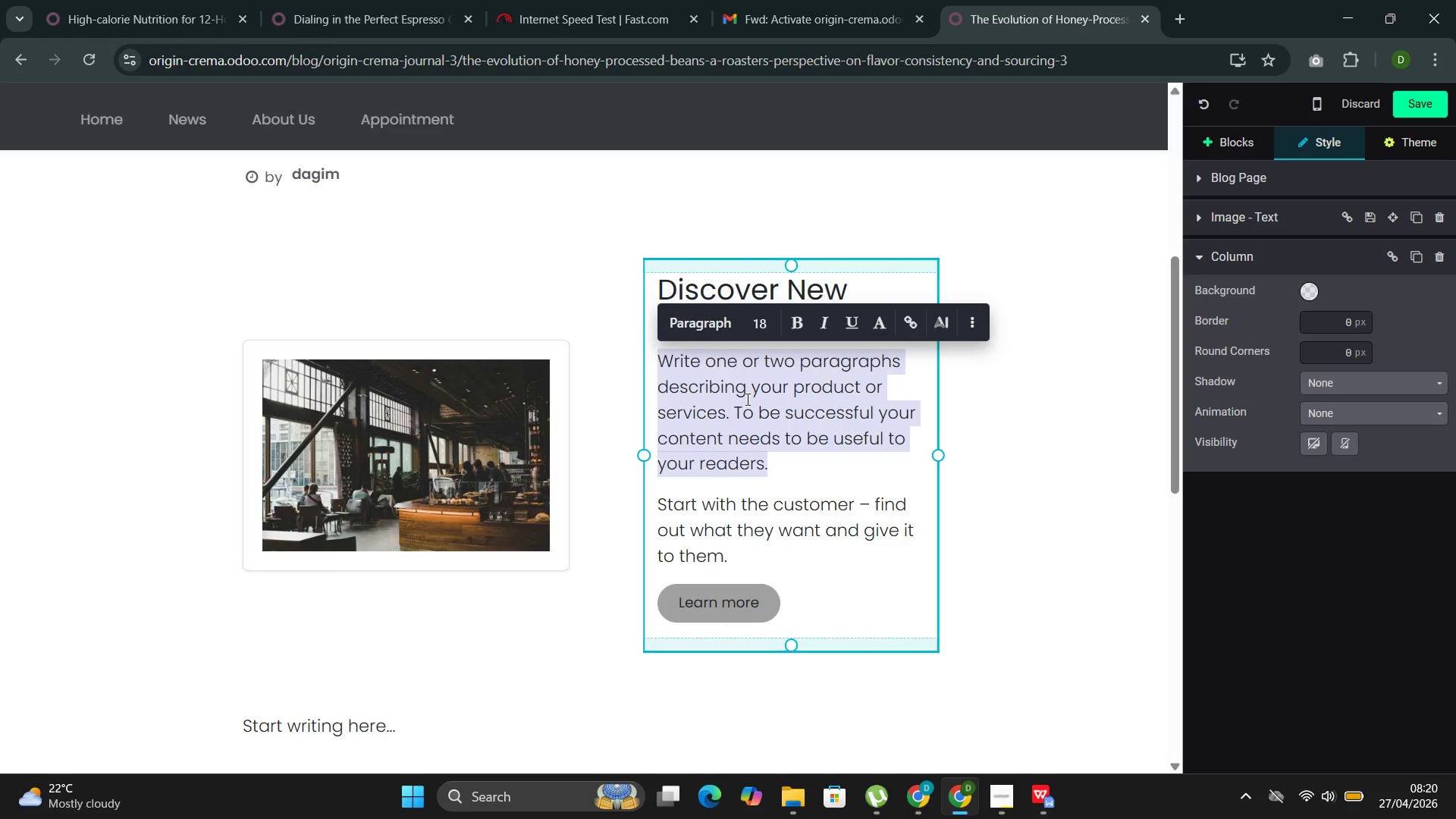 
wait(14.28)
 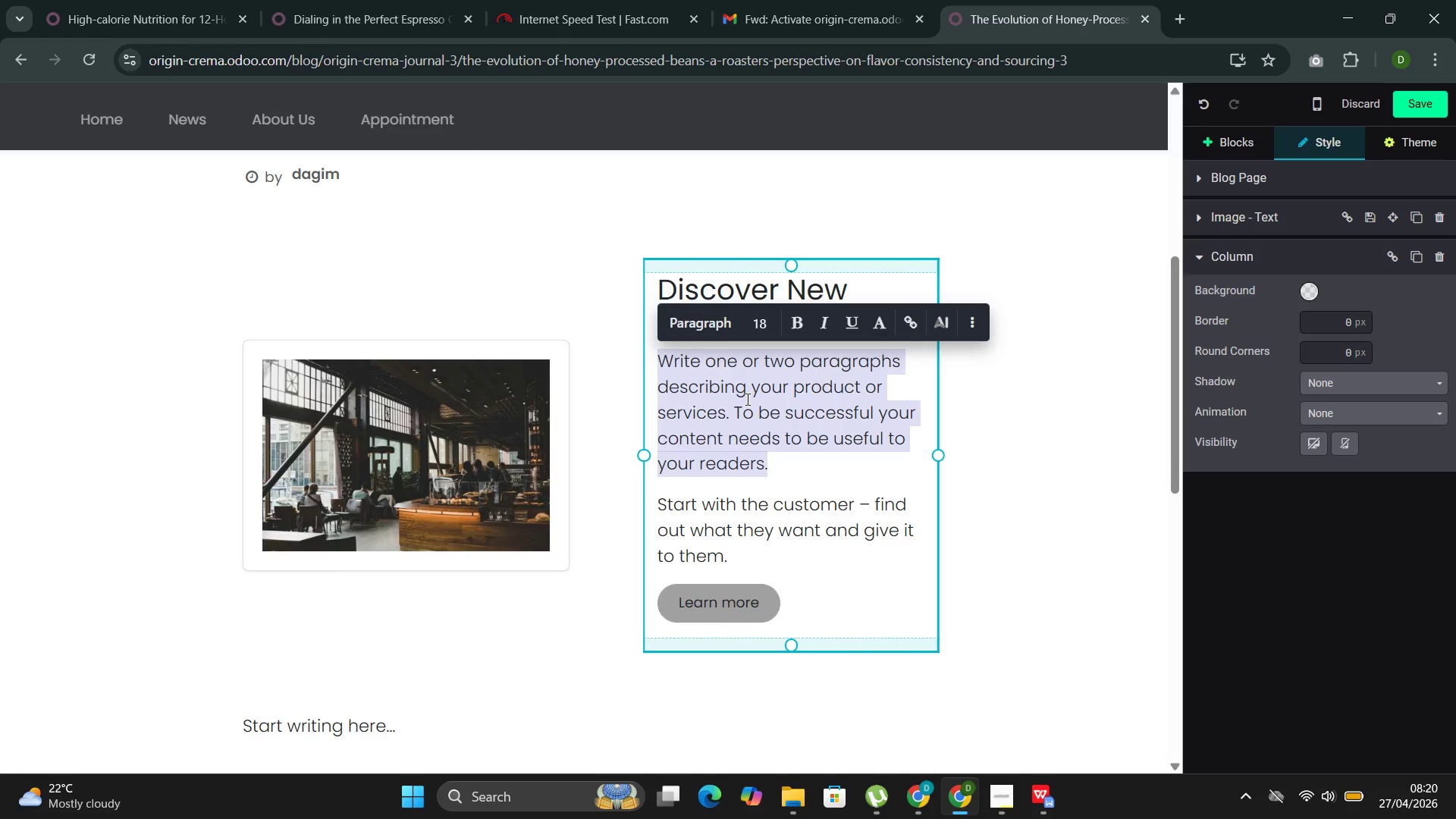 
left_click([770, 500])
 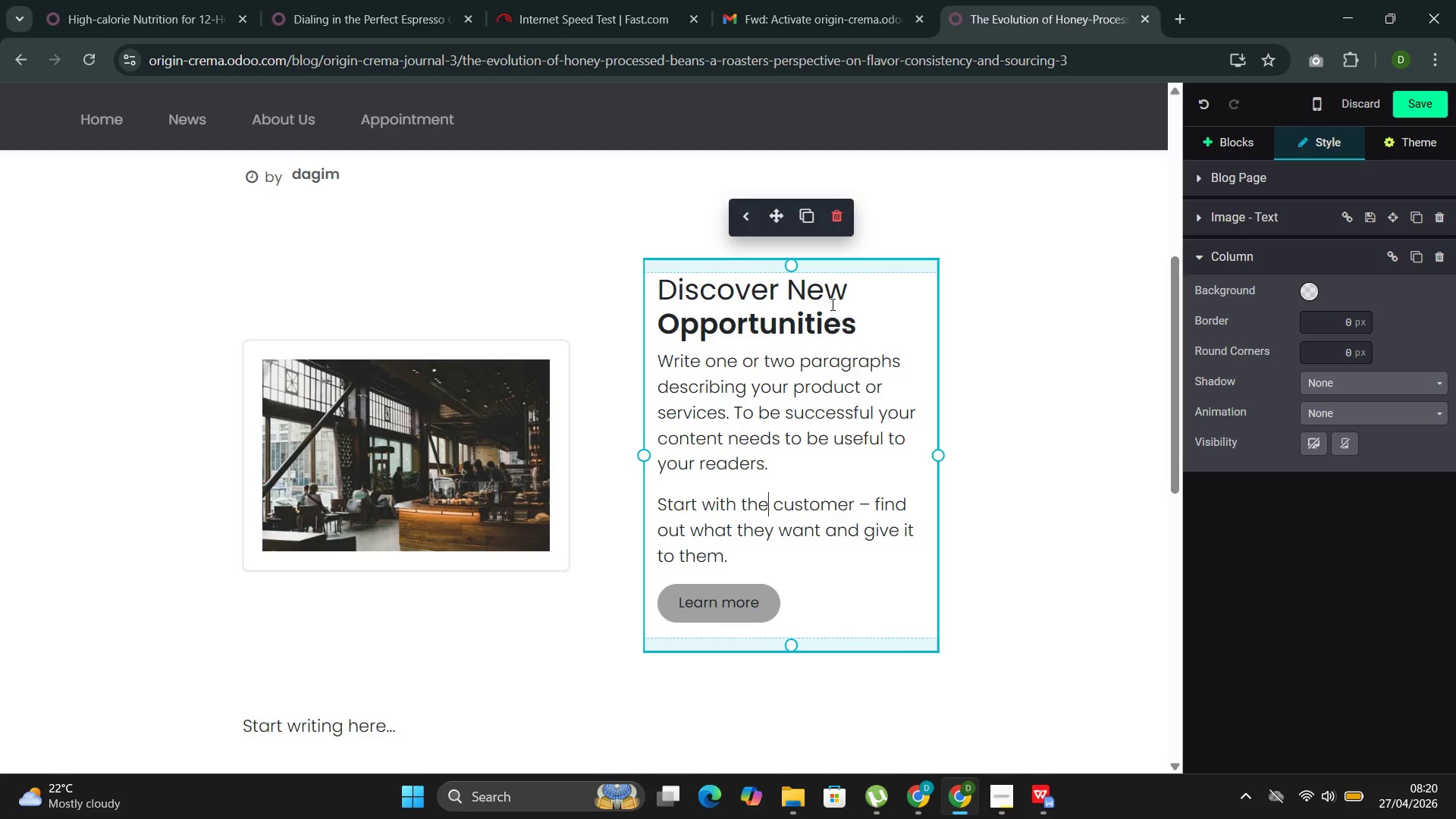 
left_click_drag(start_coordinate=[860, 307], to_coordinate=[724, 308])
 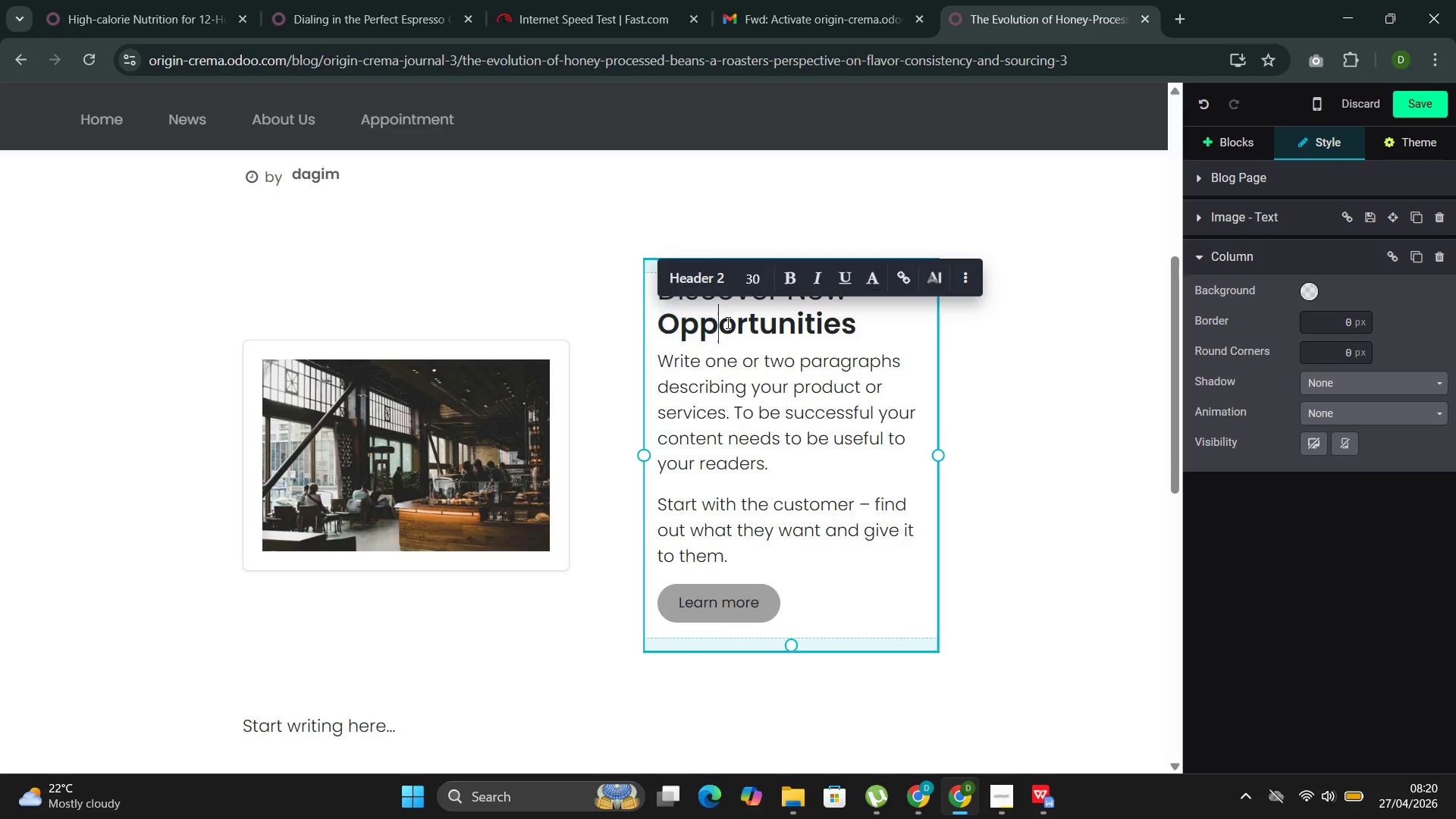 
double_click([726, 322])
 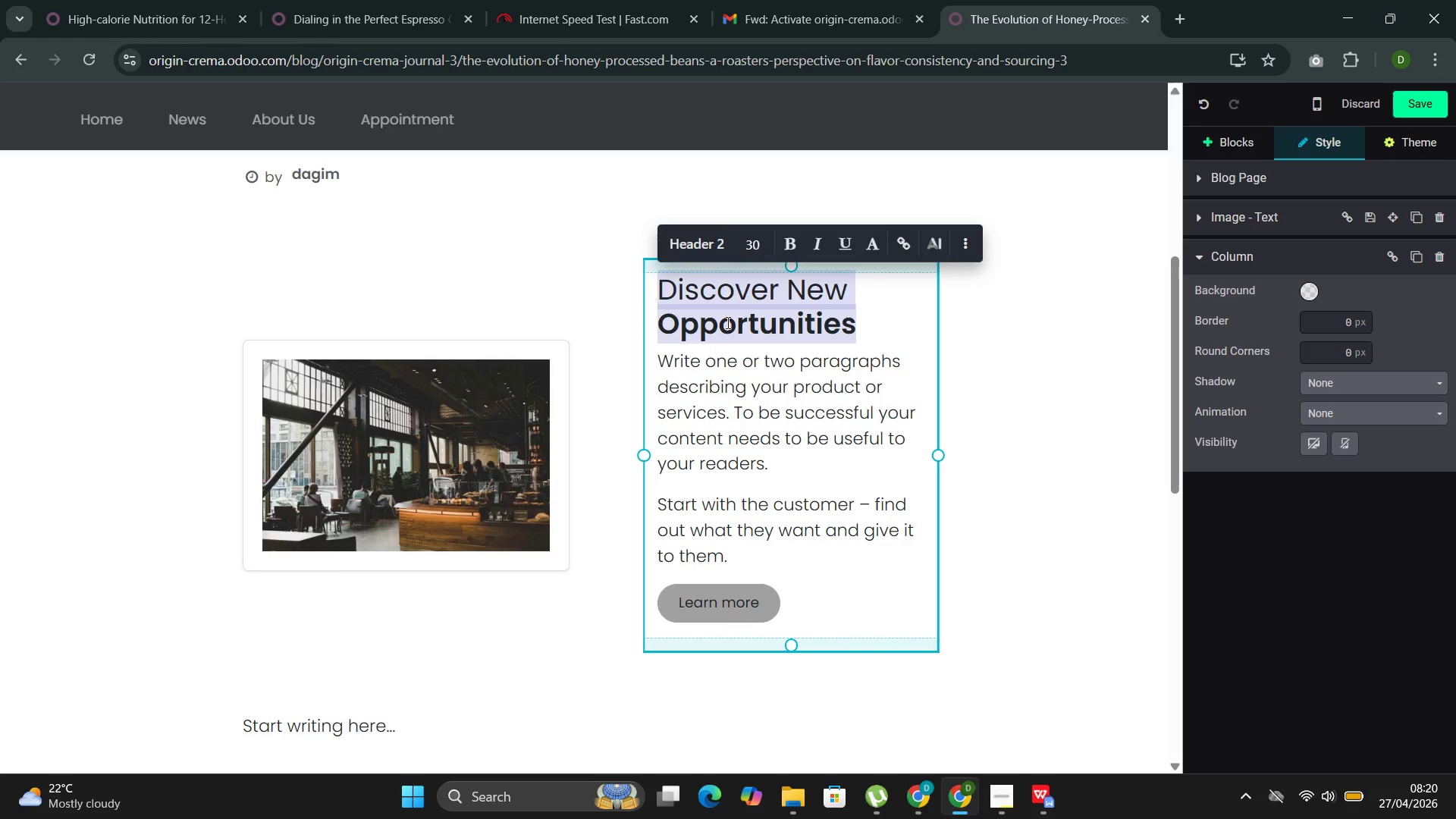 
triple_click([726, 322])
 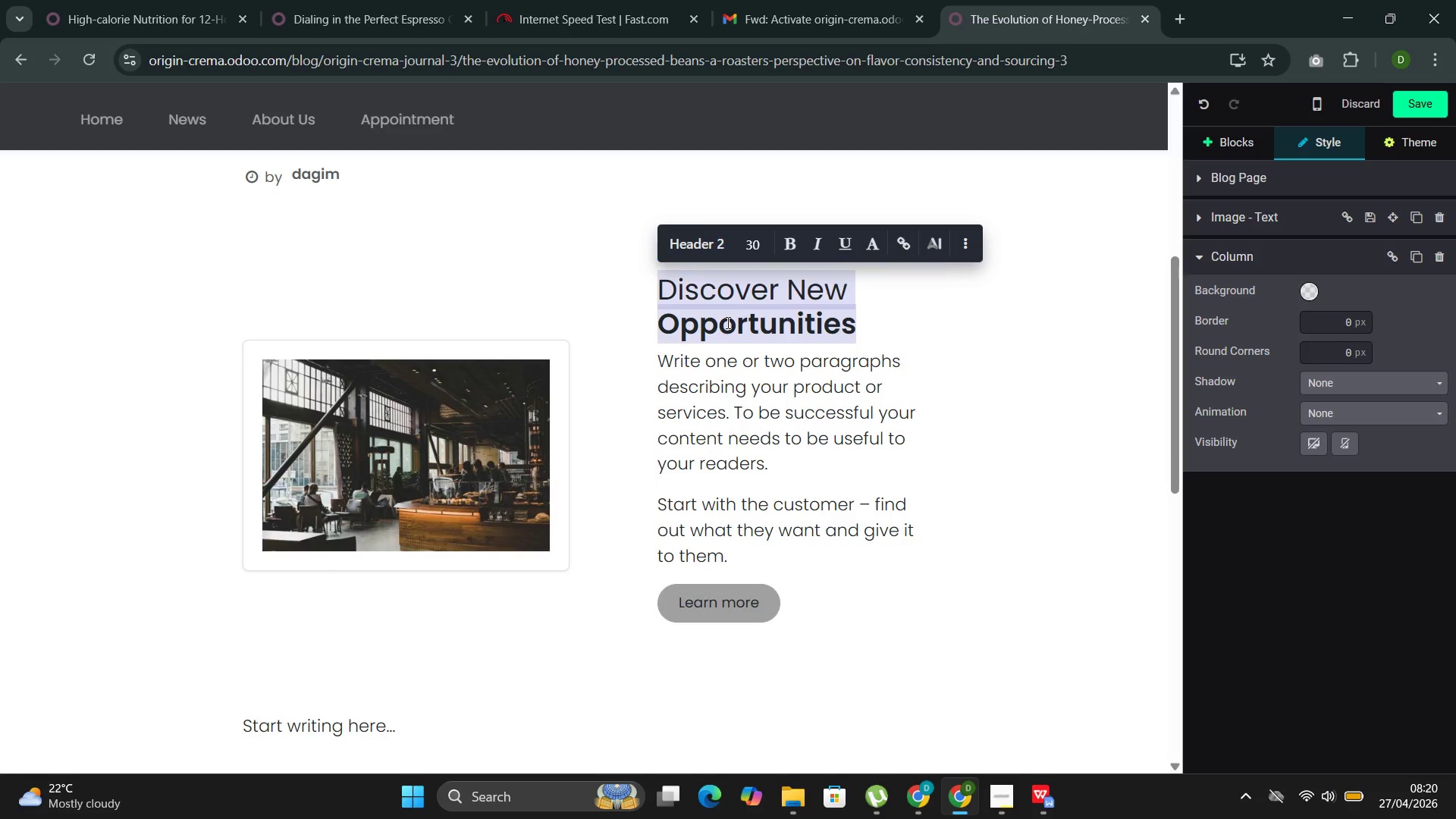 
type(The Evolution of Honey )
key(Backspace)
type(-Processed Beand)
 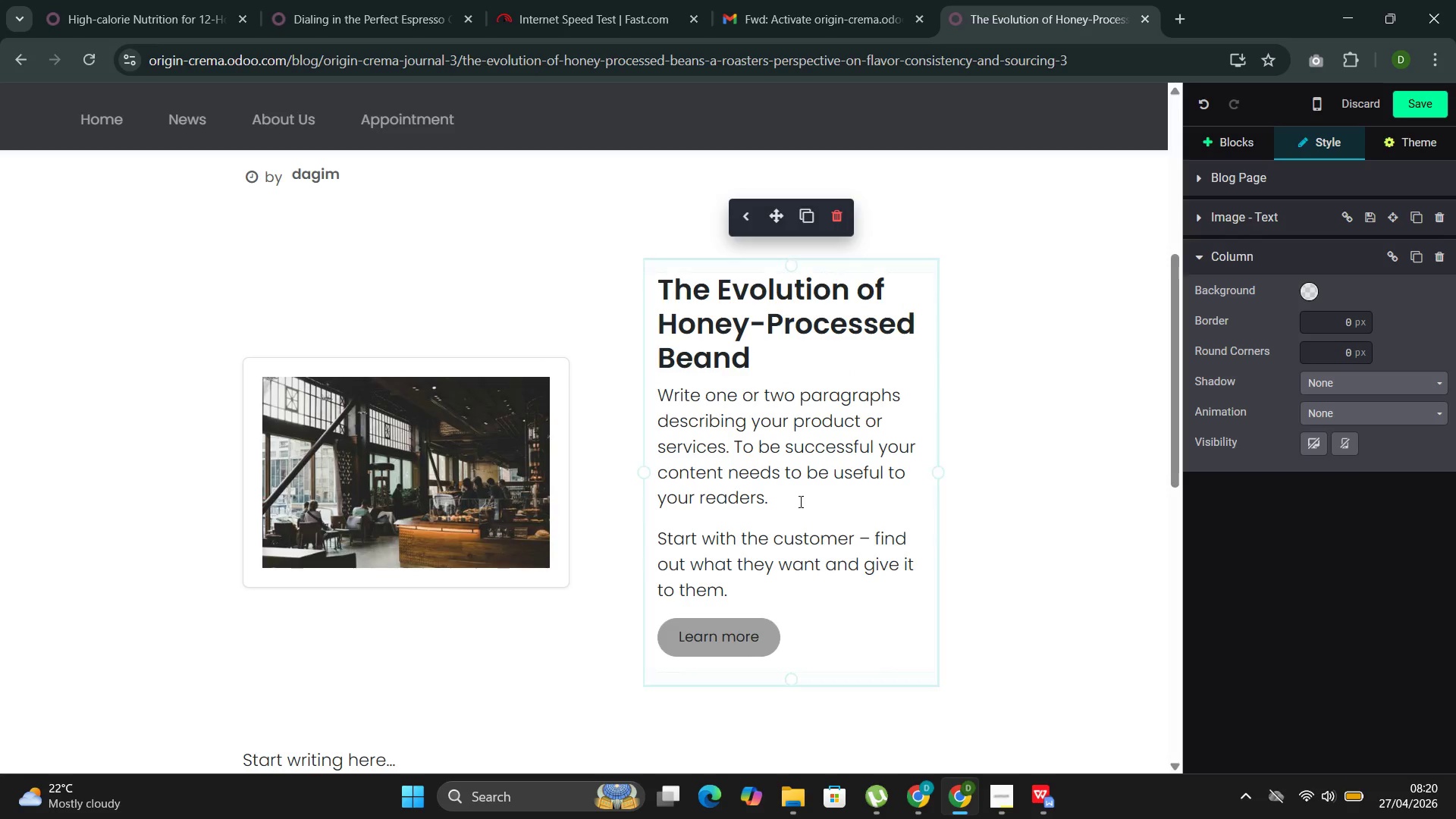 
left_click_drag(start_coordinate=[801, 643], to_coordinate=[681, 406])
 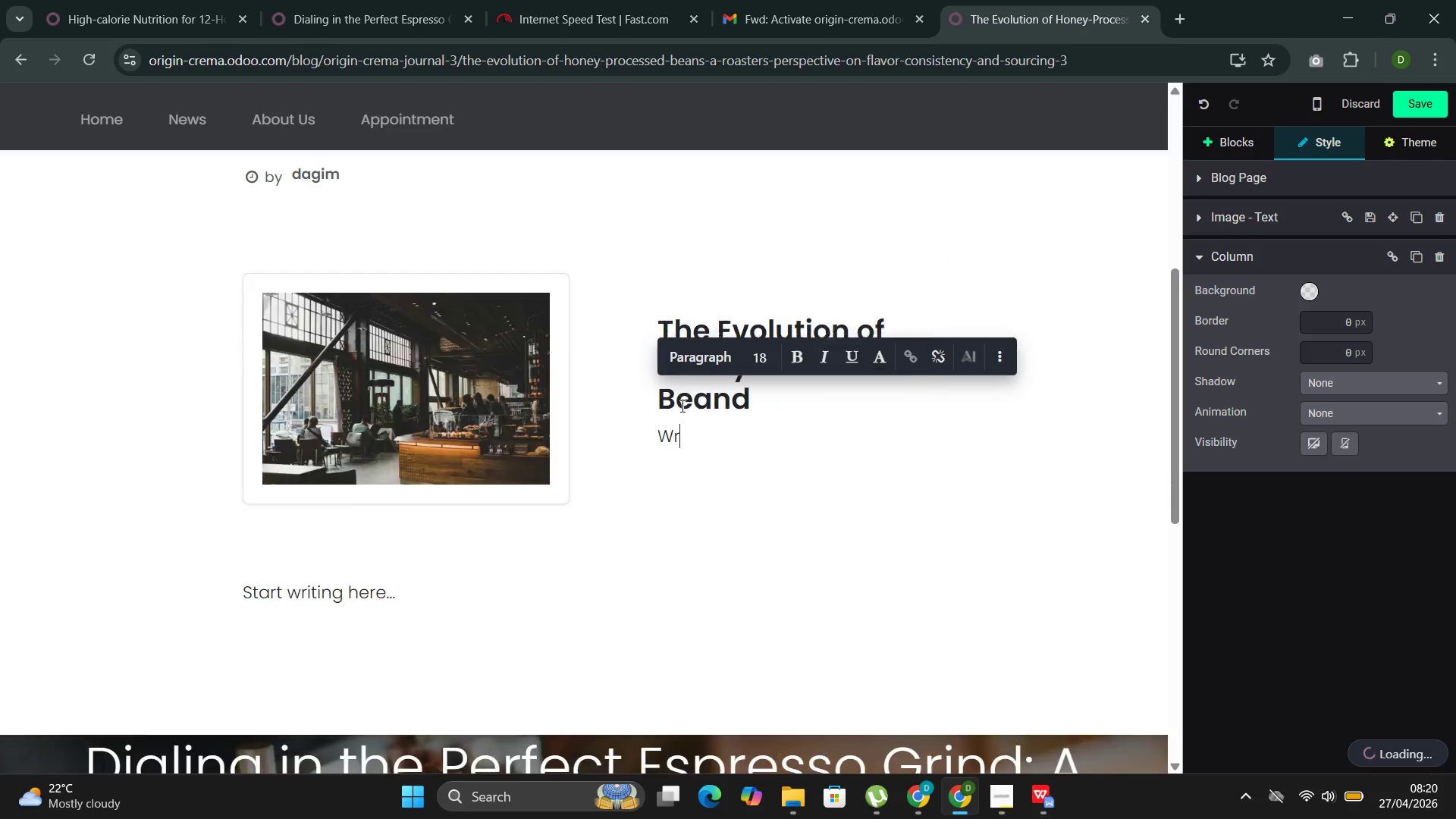 
key(Backspace)
key(Backspace)
key(Backspace)
type(Honey-processed coffee ocu)
 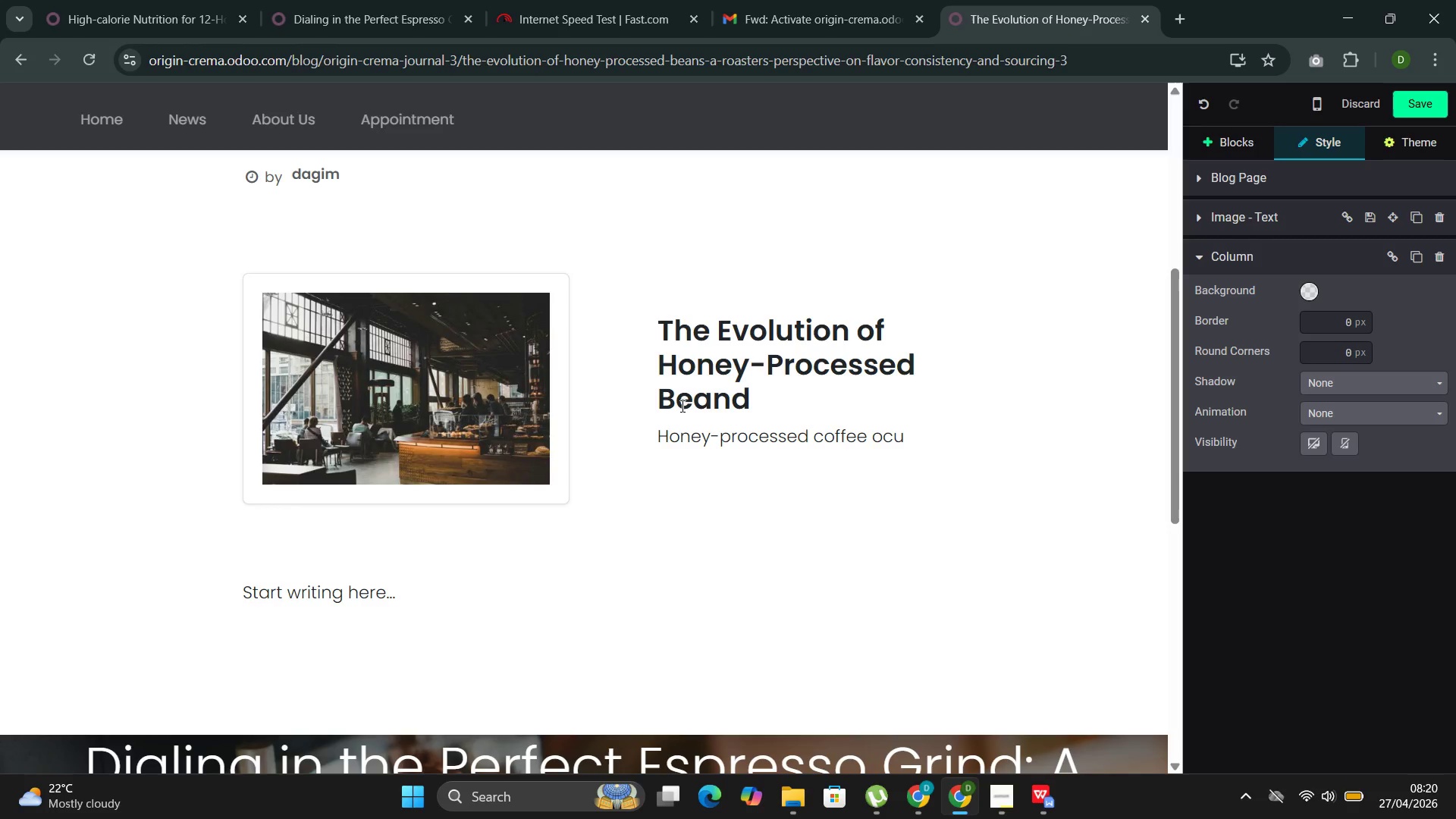 
key(ArrowLeft)
 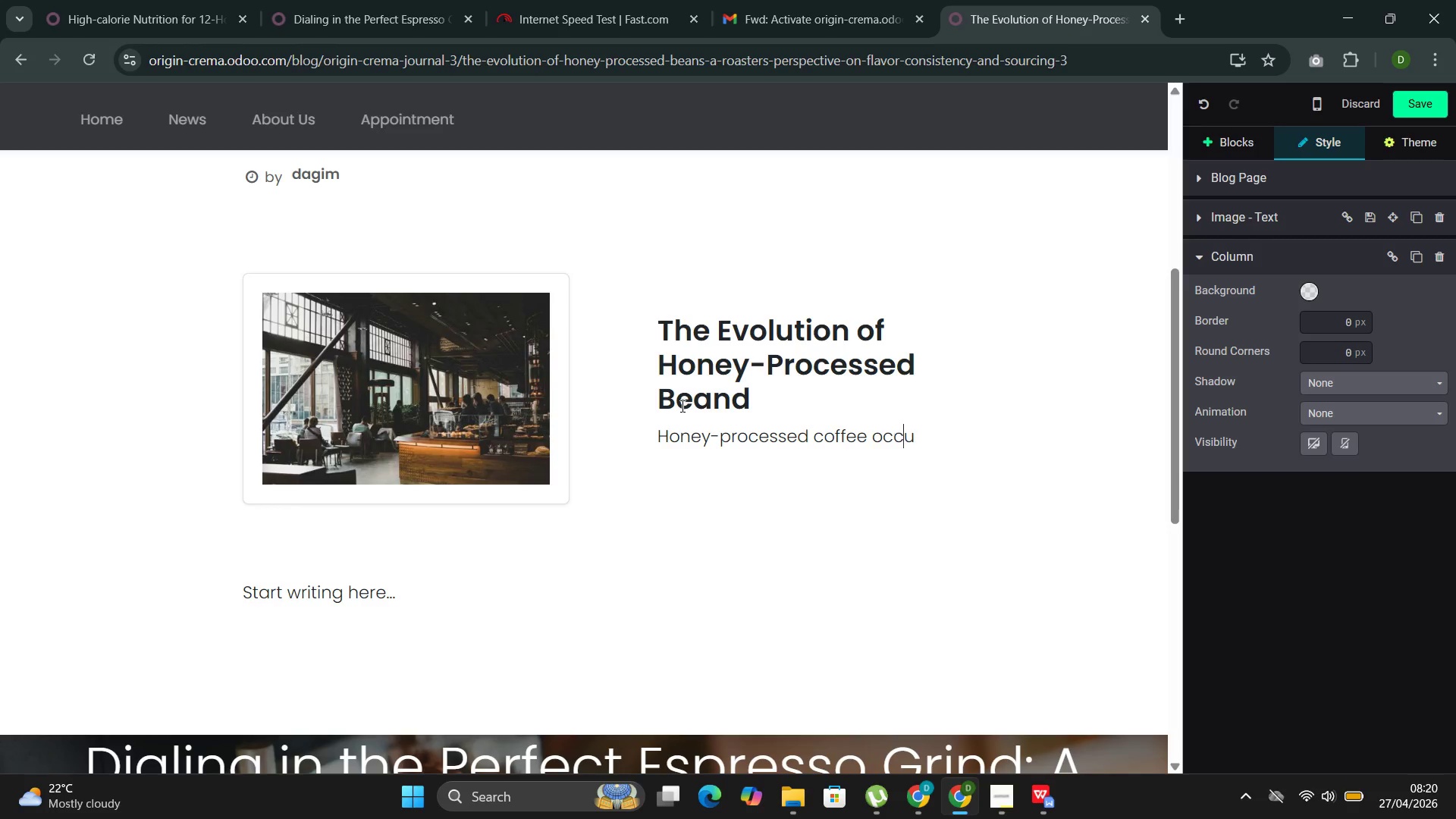 
key(C)
 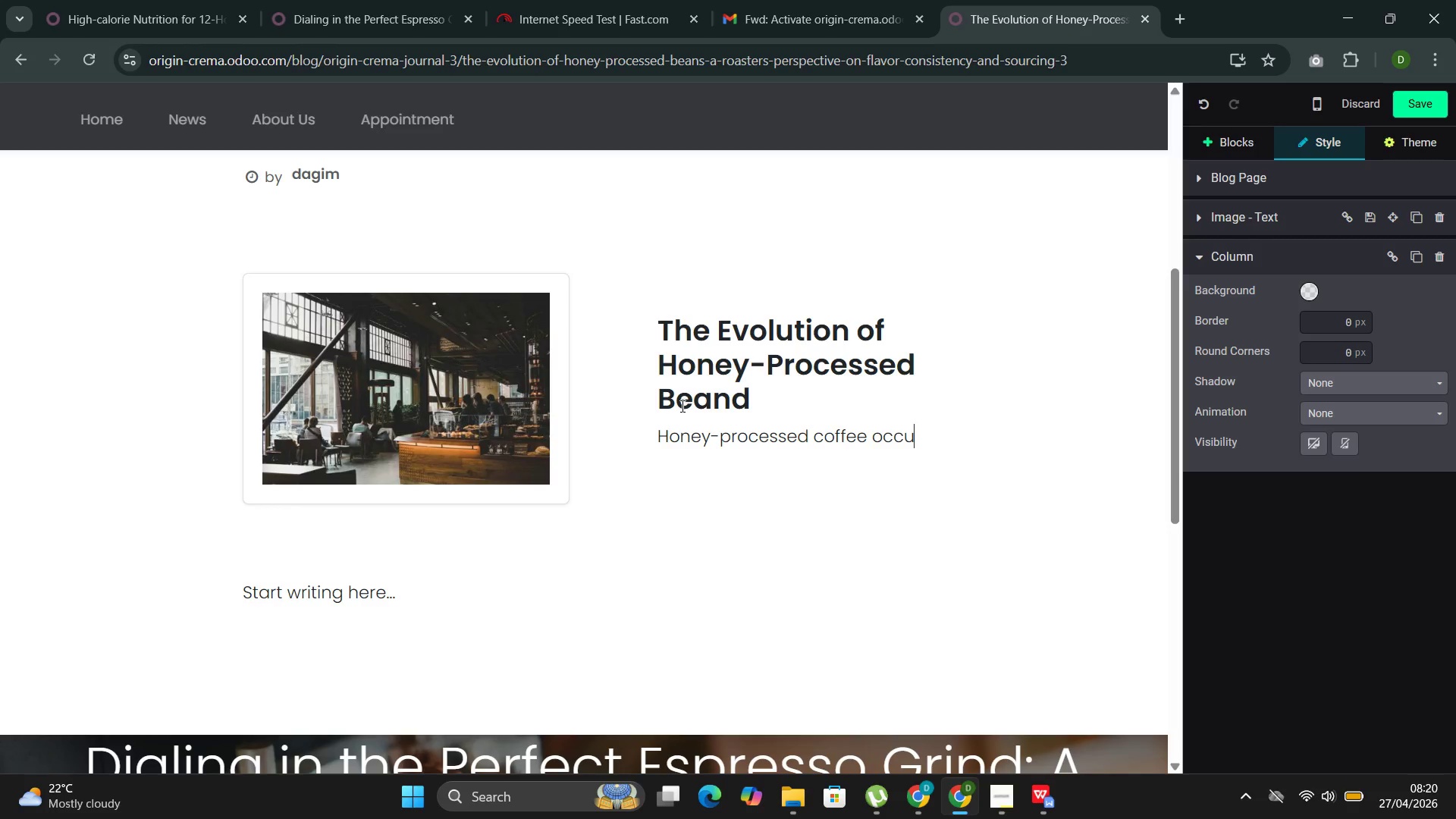 
key(ArrowRight)
 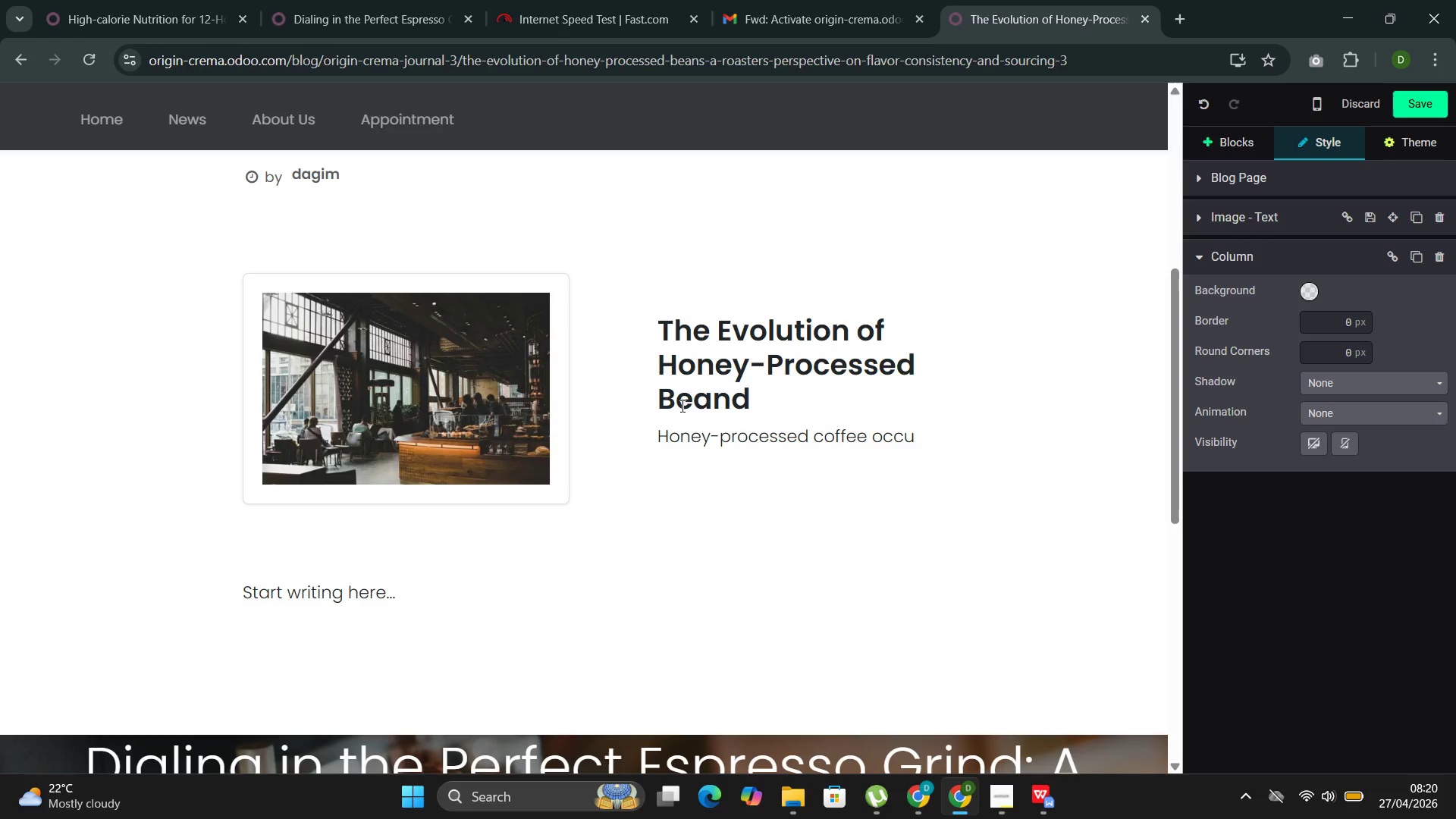 
type(pies a middle ground between the clean )
key(Backspace)
type(, bright profile of washed coffes )
 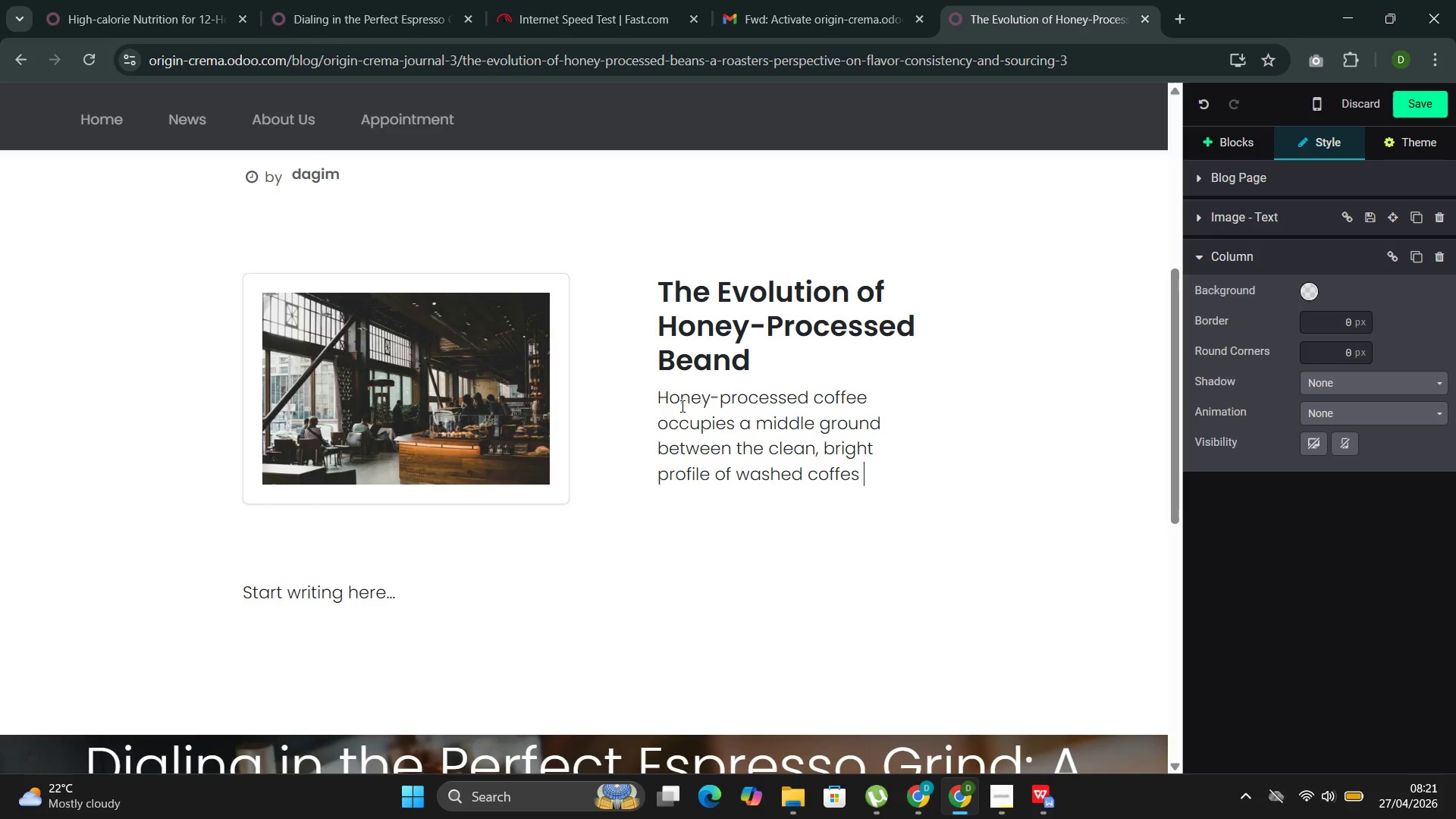 
key(ArrowLeft)
 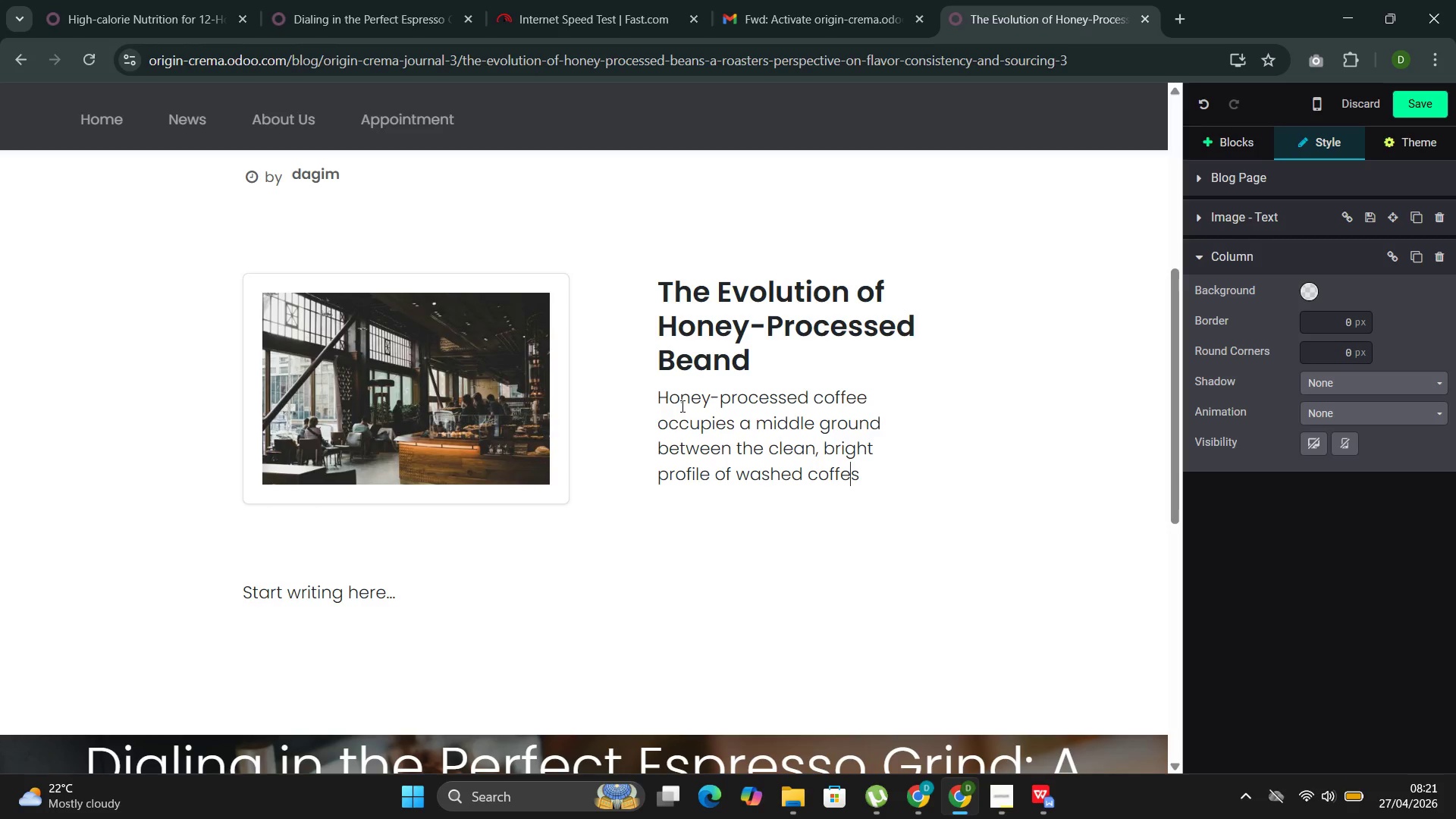 
key(ArrowLeft)
 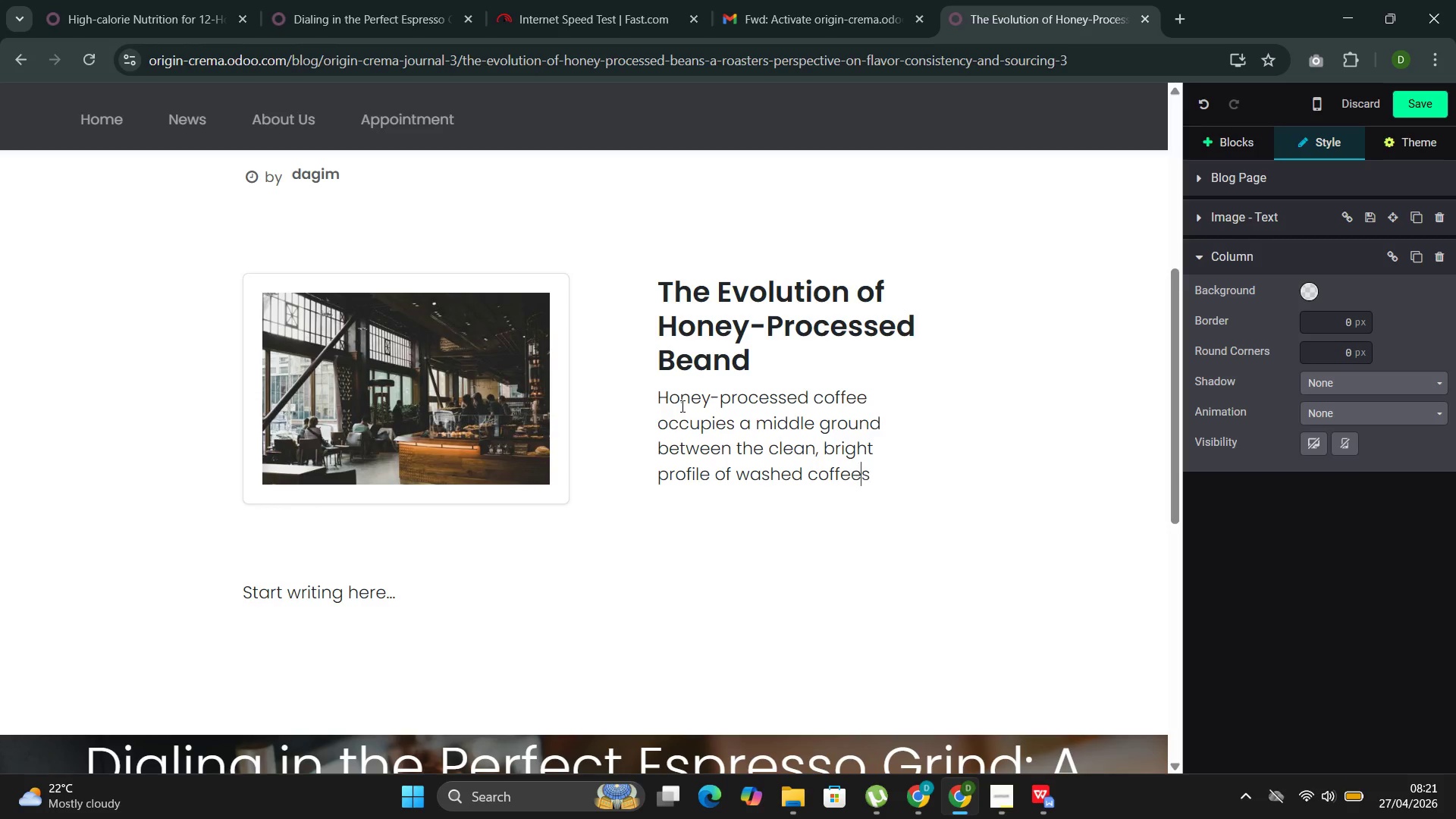 
key(E)
 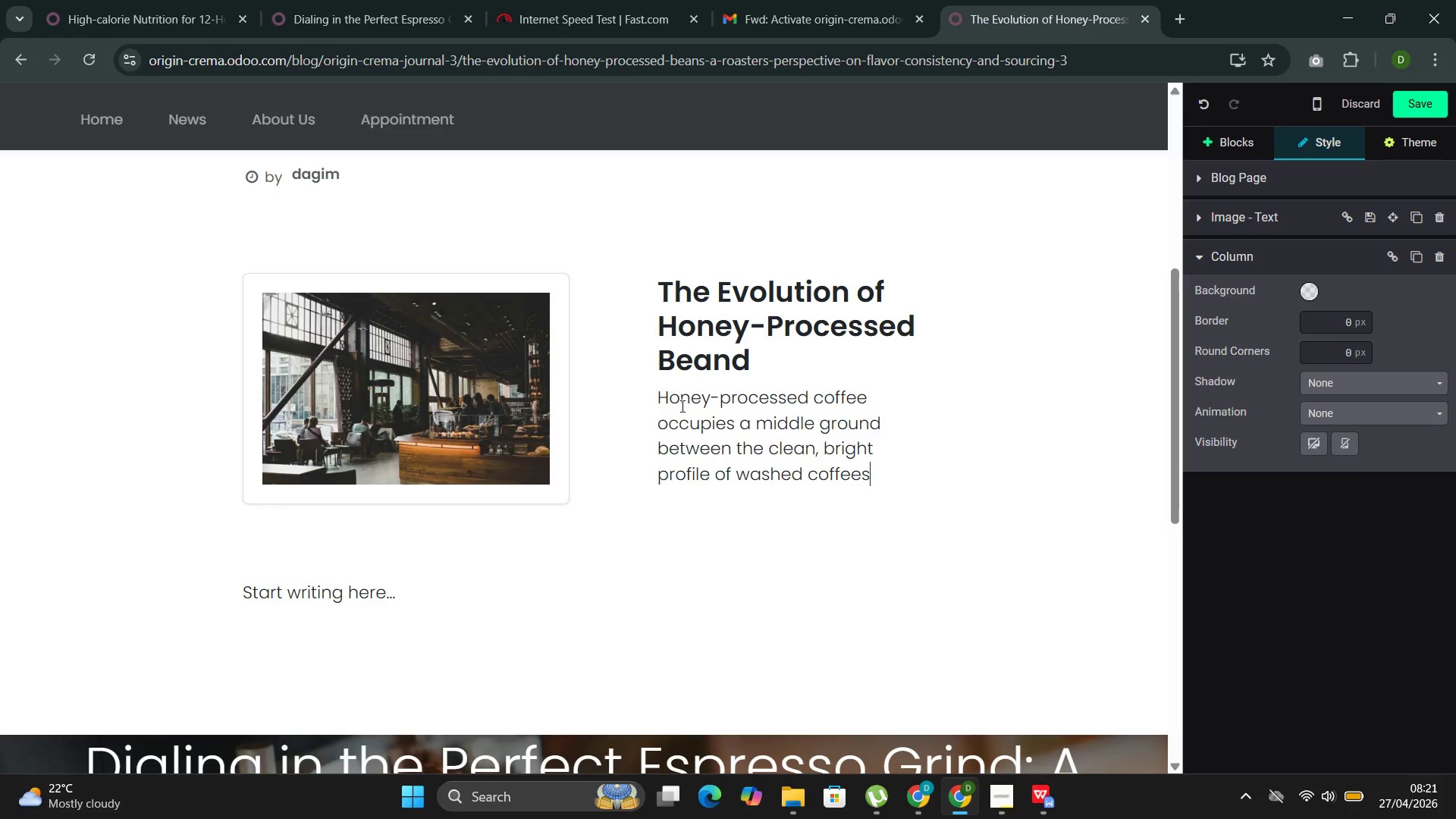 
key(ArrowRight)
 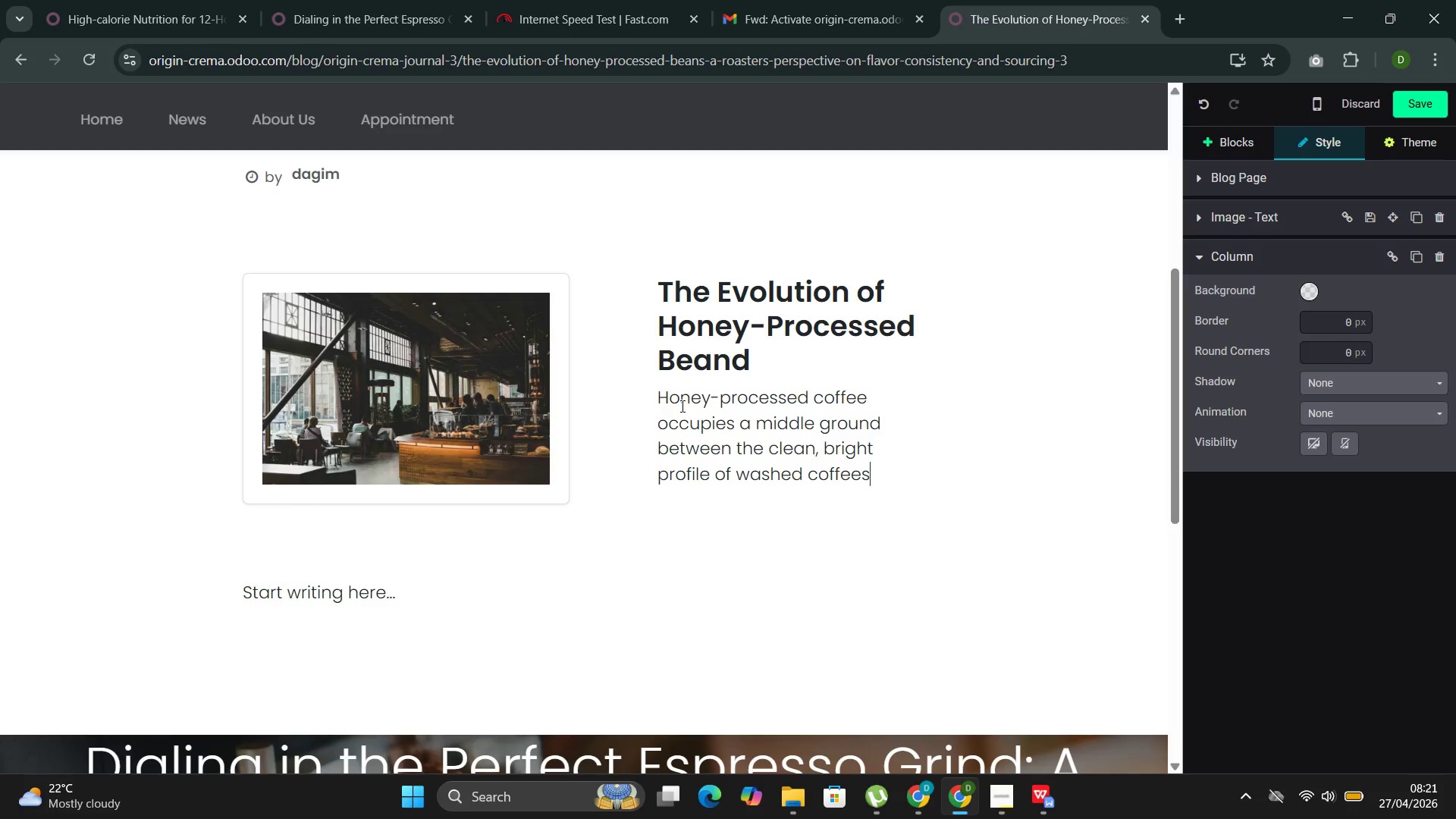 
type( and the heavy, funky character of natural process. The method )
 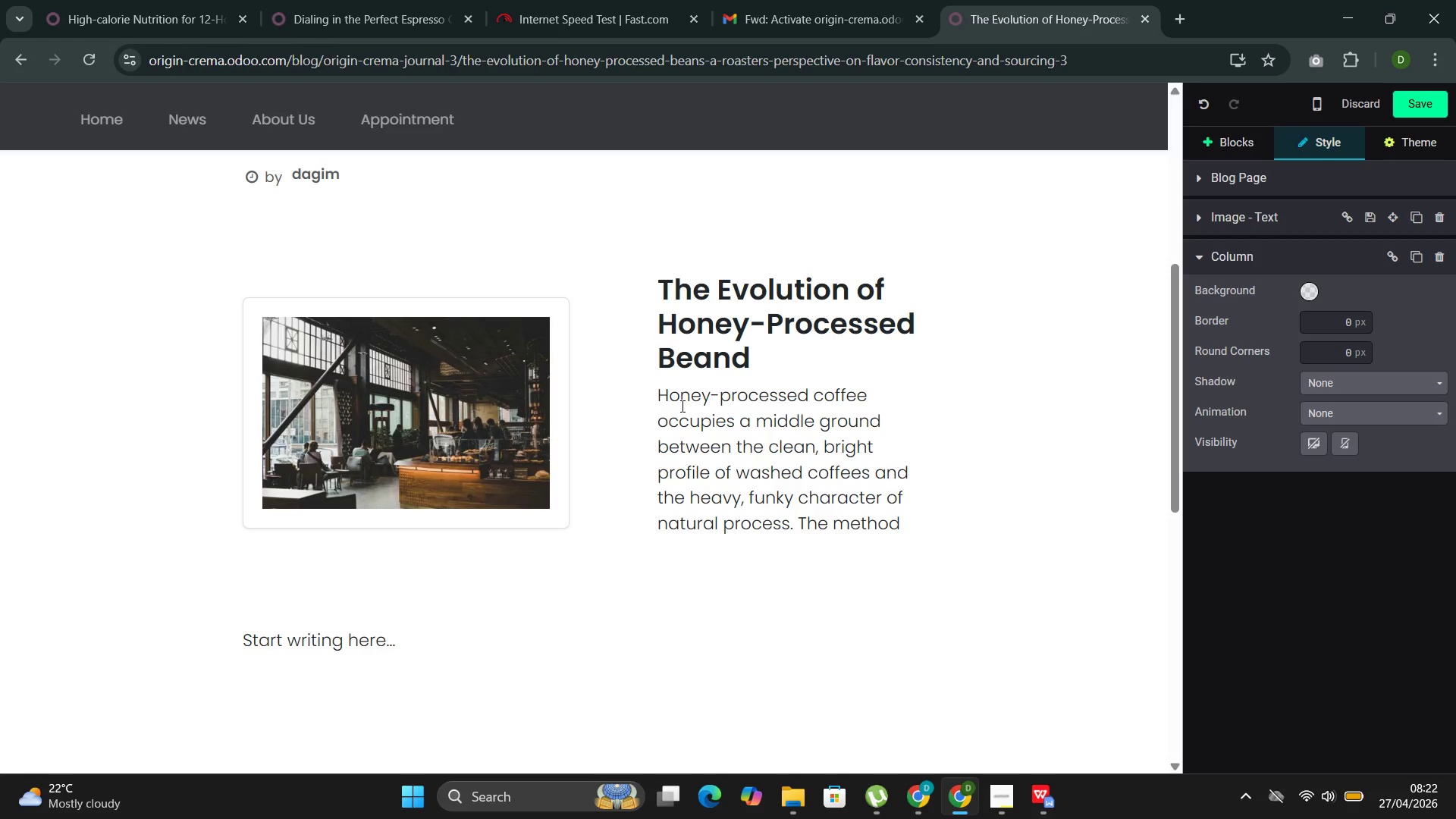 
wait(6.47)
 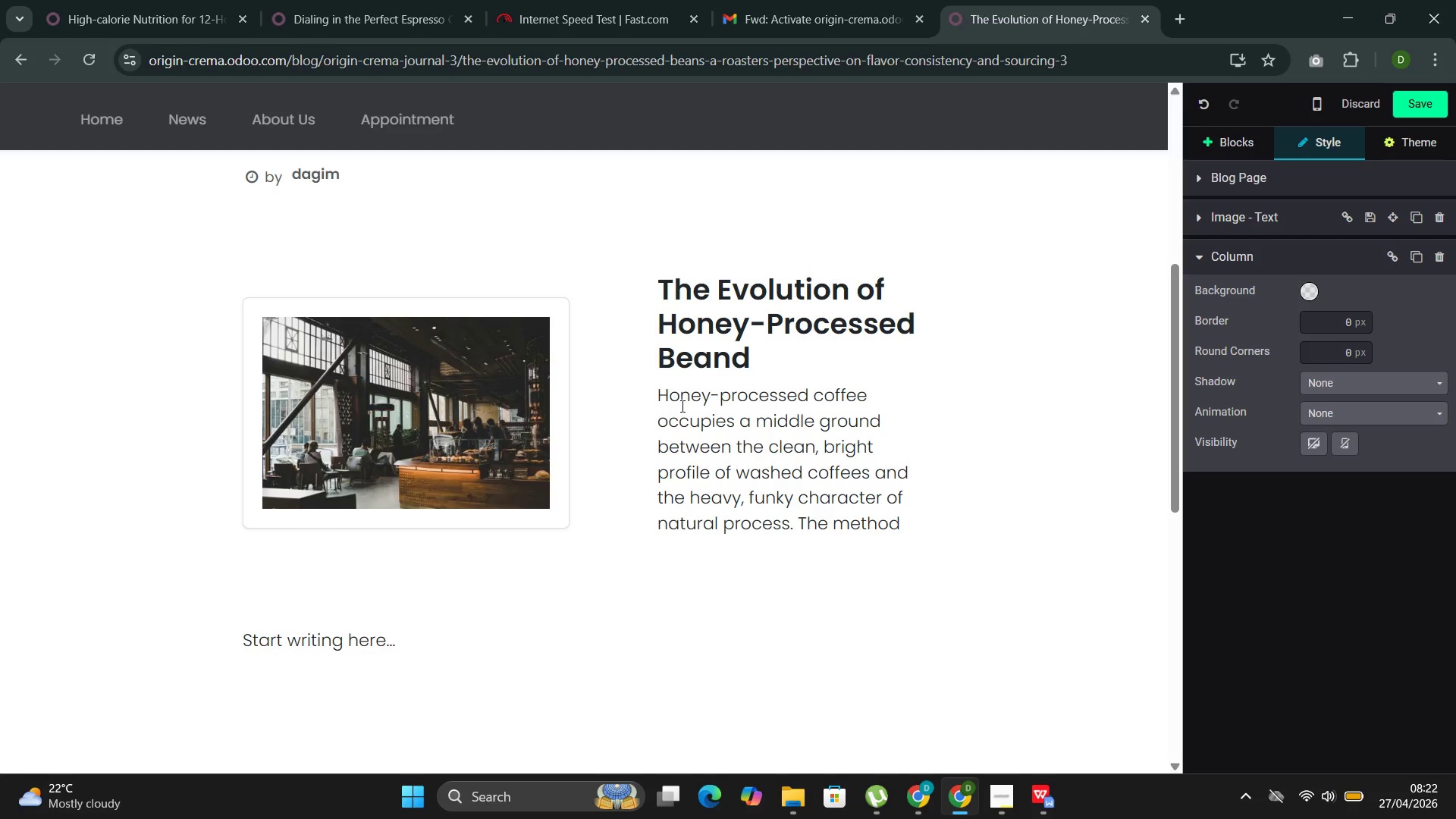 
type(--)
key(Backspace)
key(Backspace)
key(Backspace)
key(Backspace)
type(d--whu)
key(Backspace)
type(ich removes the skin)
 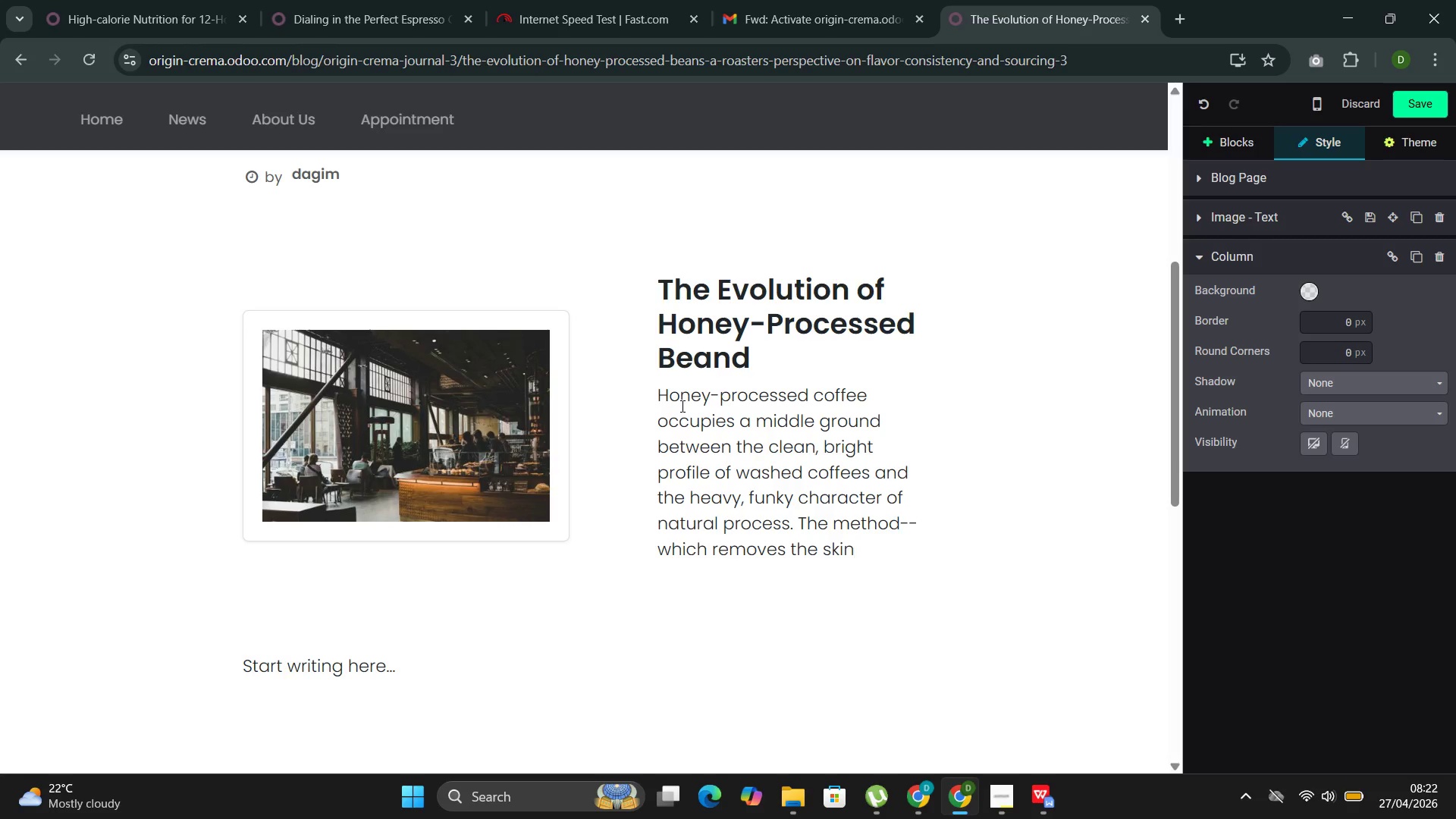 
type( but leaves some or all of )
 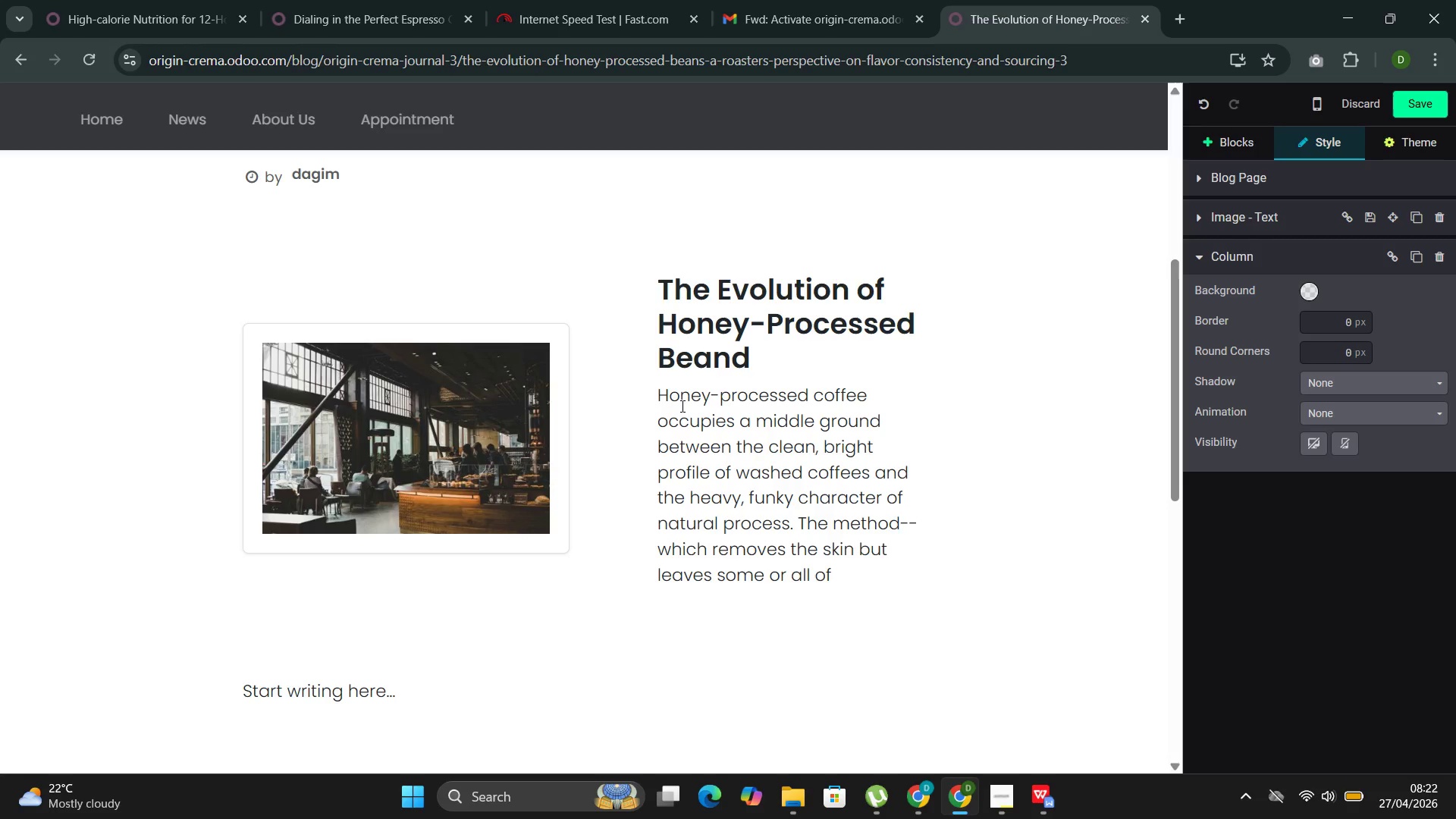 
type(the mucu)
key(Backspace)
type(ilage())
 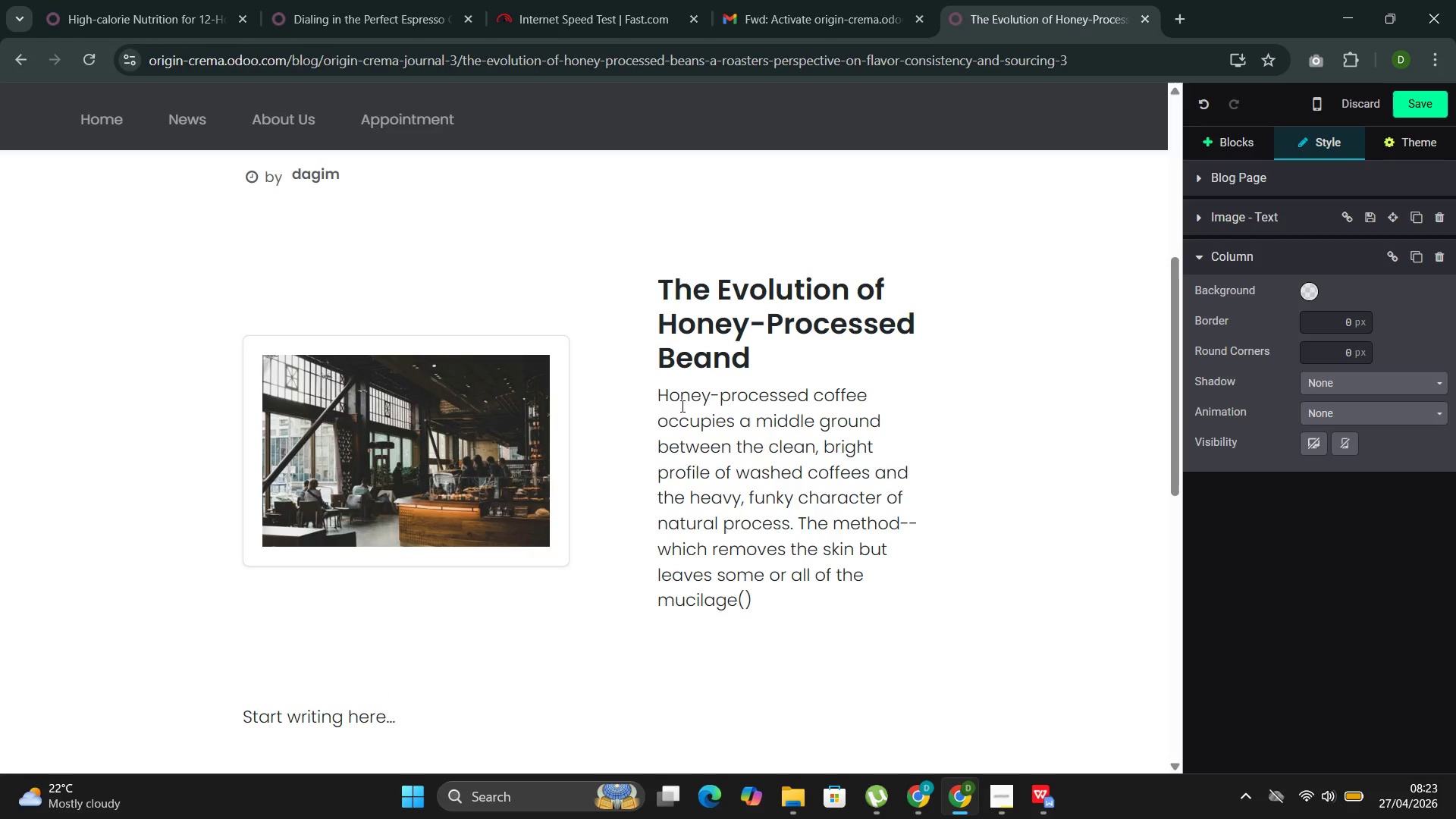 
key(ArrowLeft)
 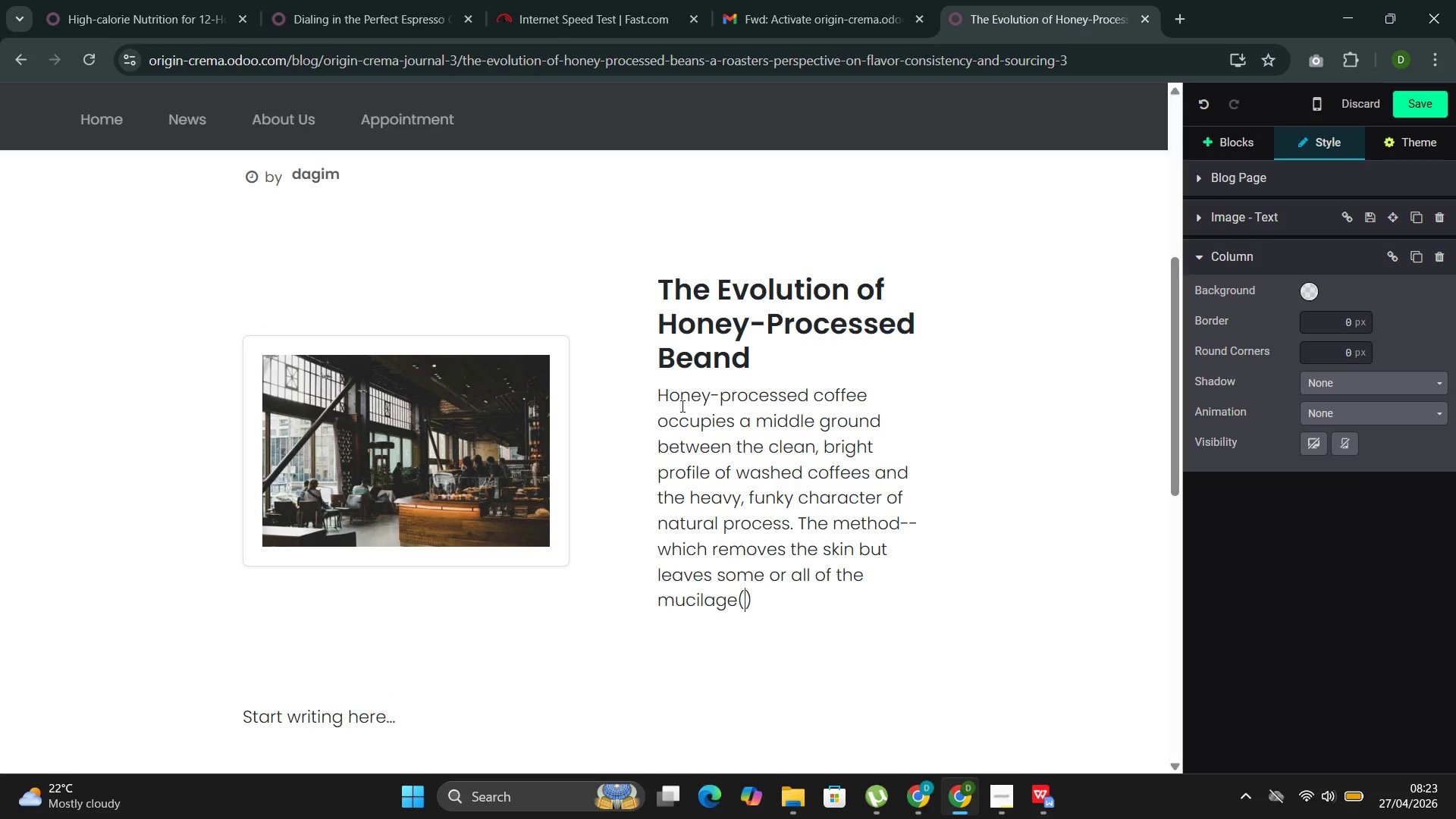 
type(the fruit)
 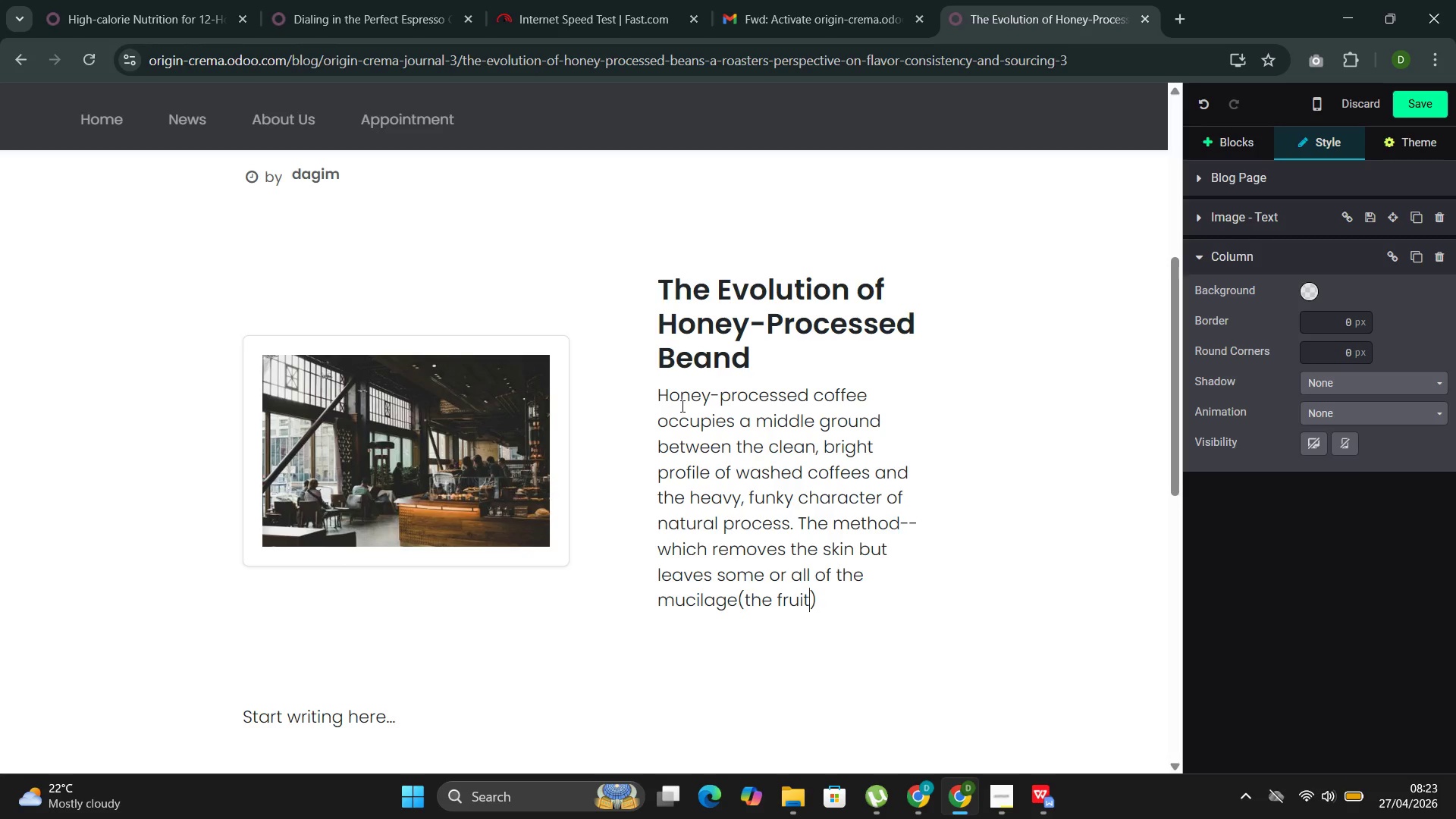 
wait(5.64)
 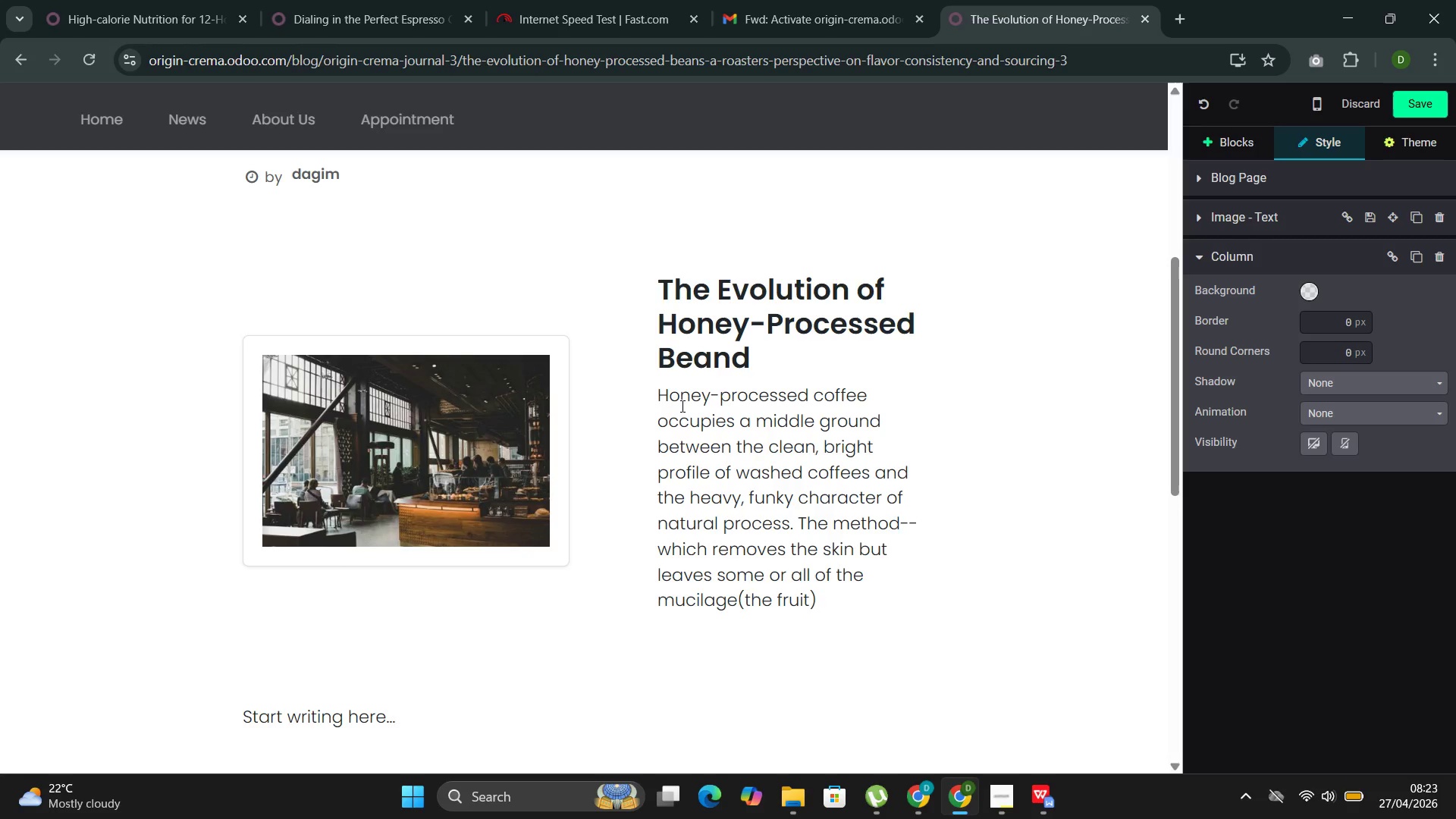 
type('s sugury inner layer )
key(Backspace)
 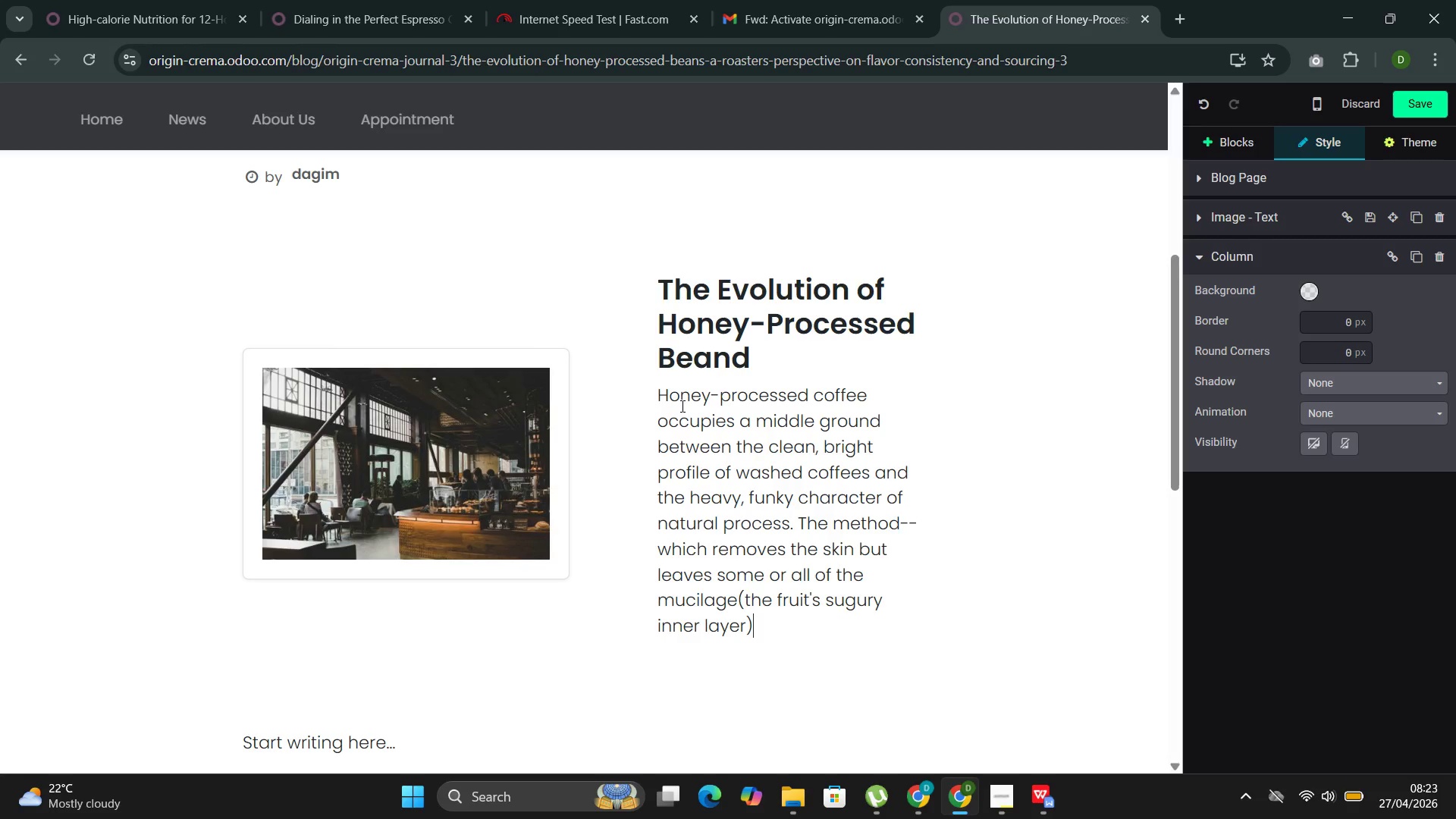 
key(ArrowRight)
 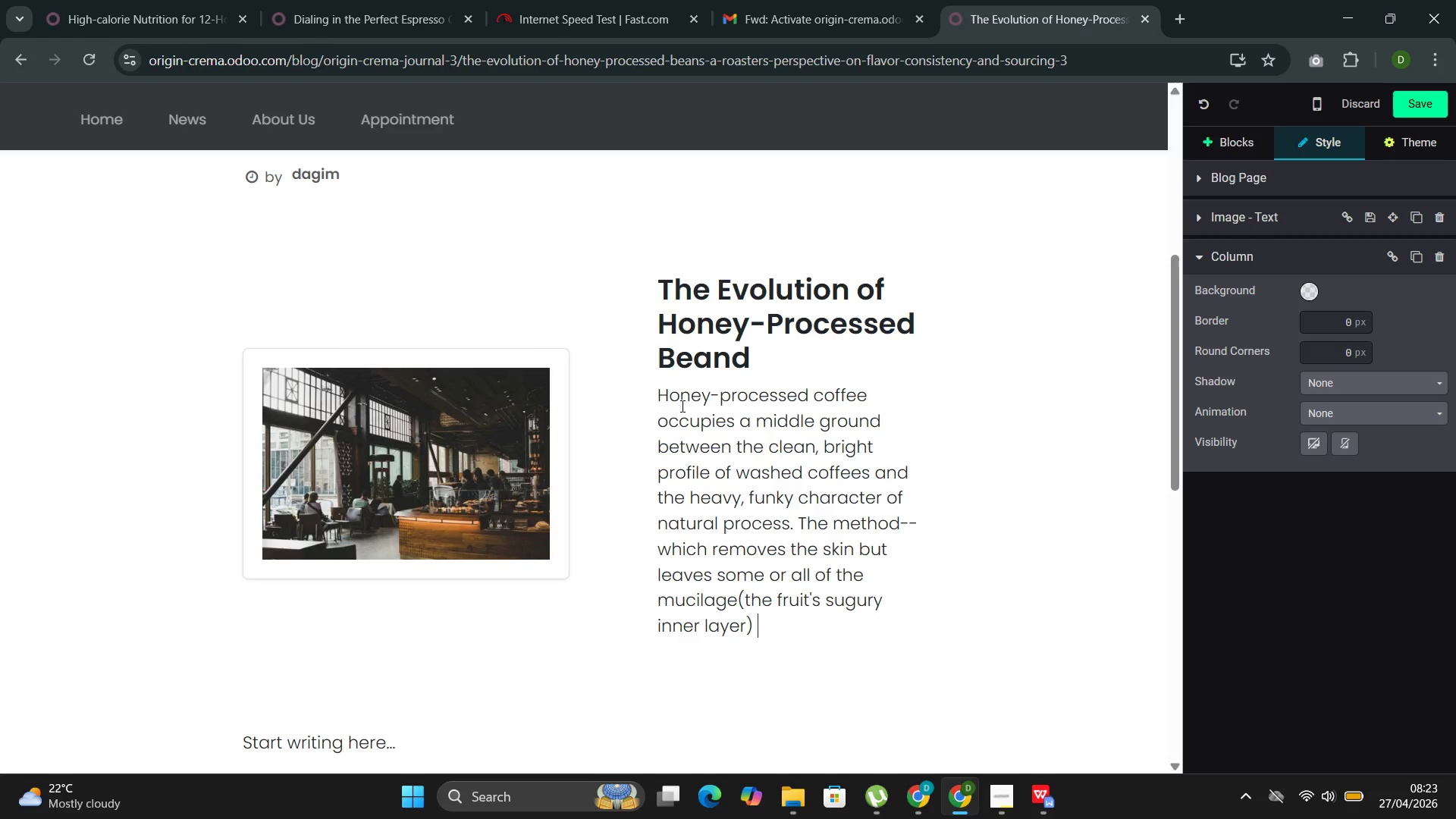 
key(ArrowRight)
 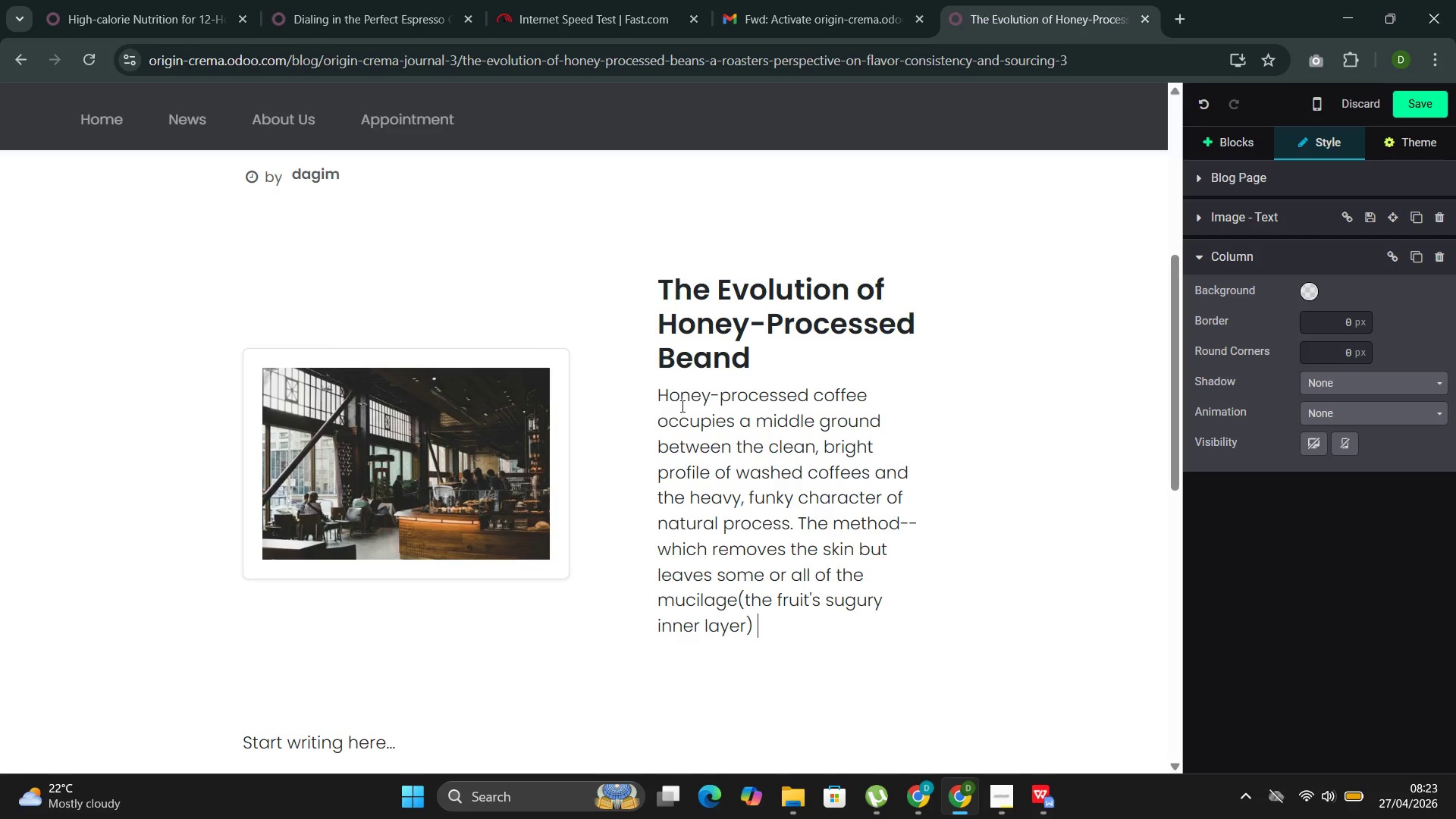 
type(atteched during drying )
key(Backspace)
type(--originated in Costa Rice)
key(Backspace)
type(a Spread throughout the specialty coffee wprld)
 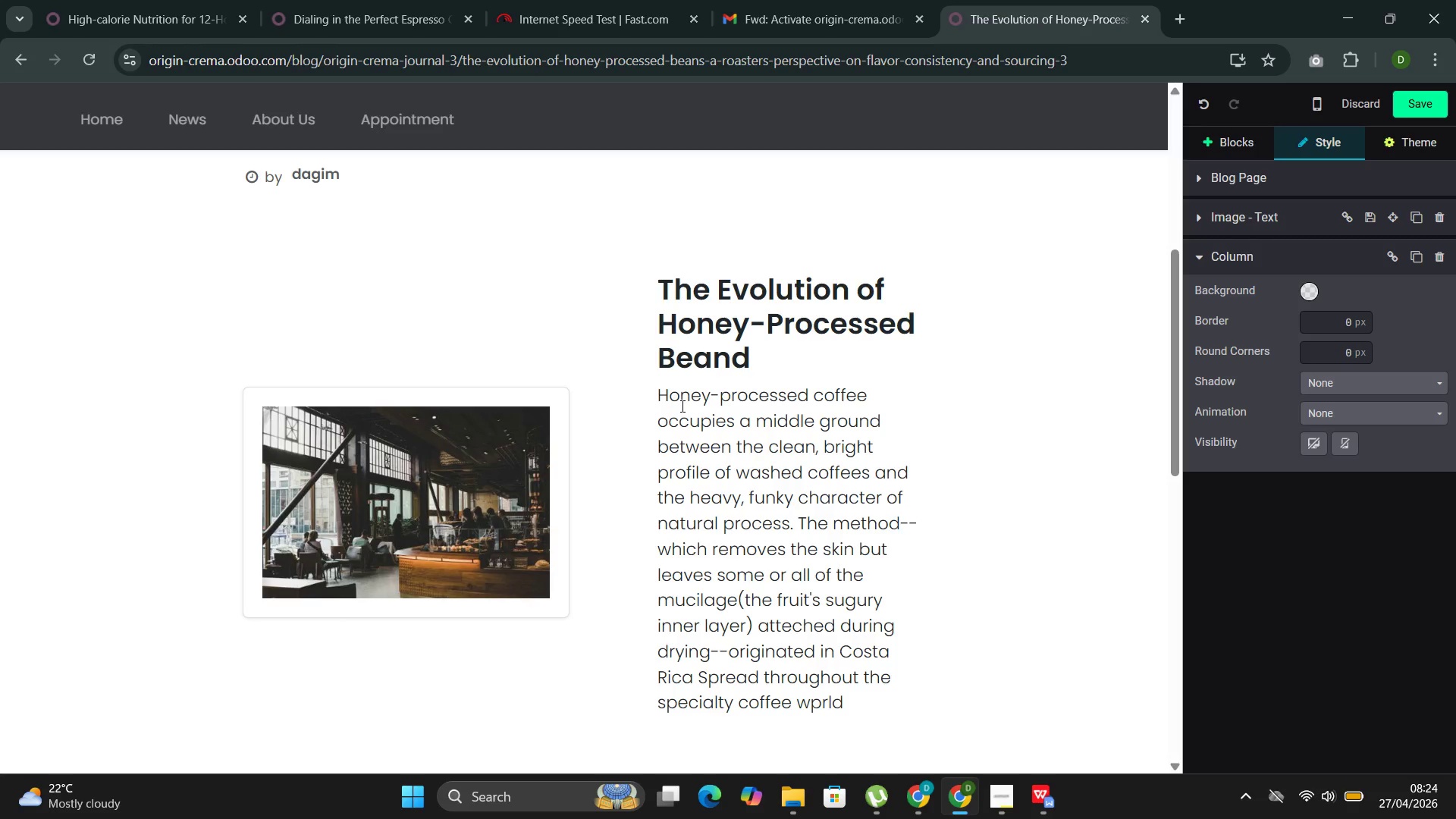 
key(ArrowLeft)
 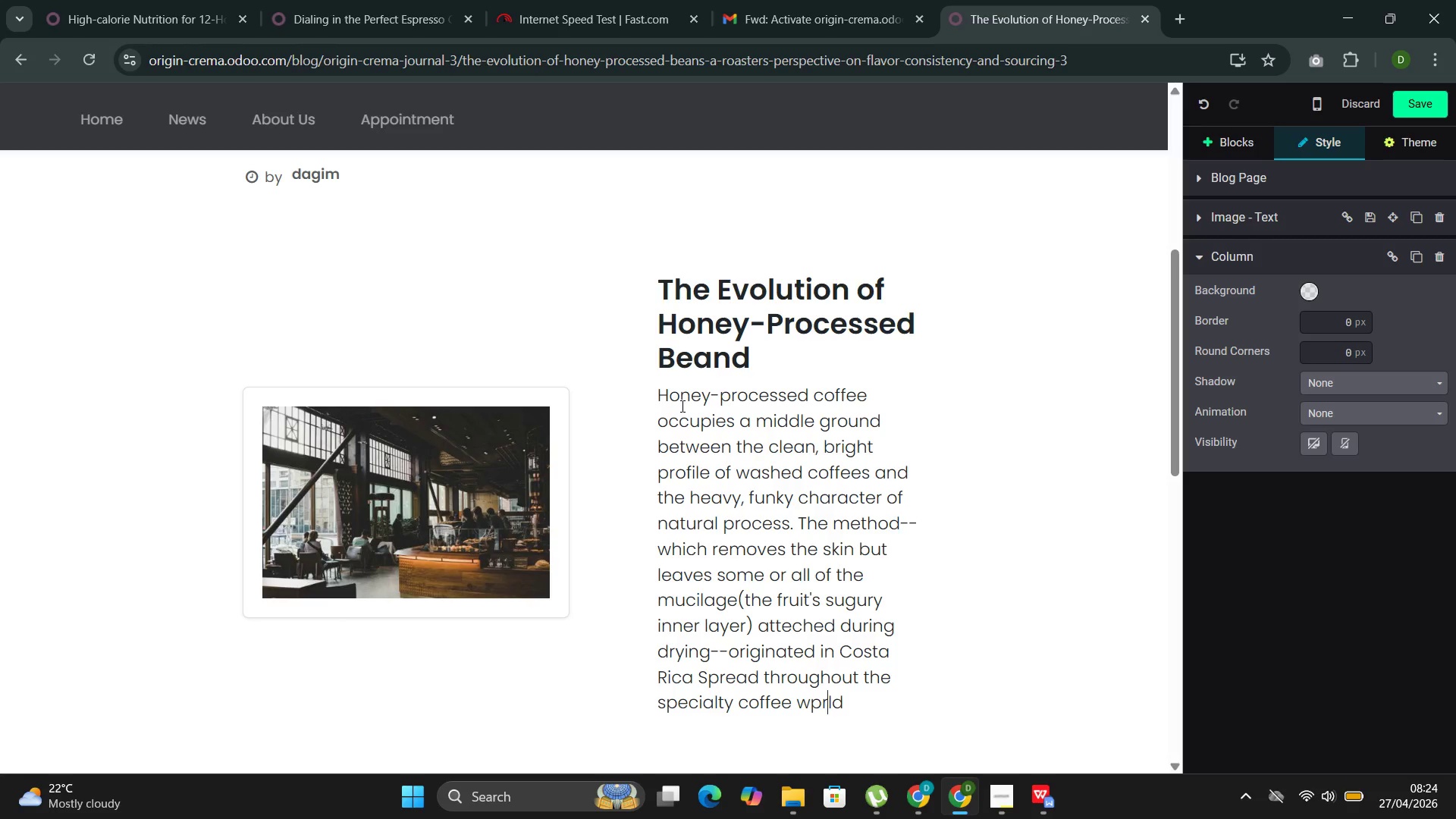 
key(ArrowLeft)
 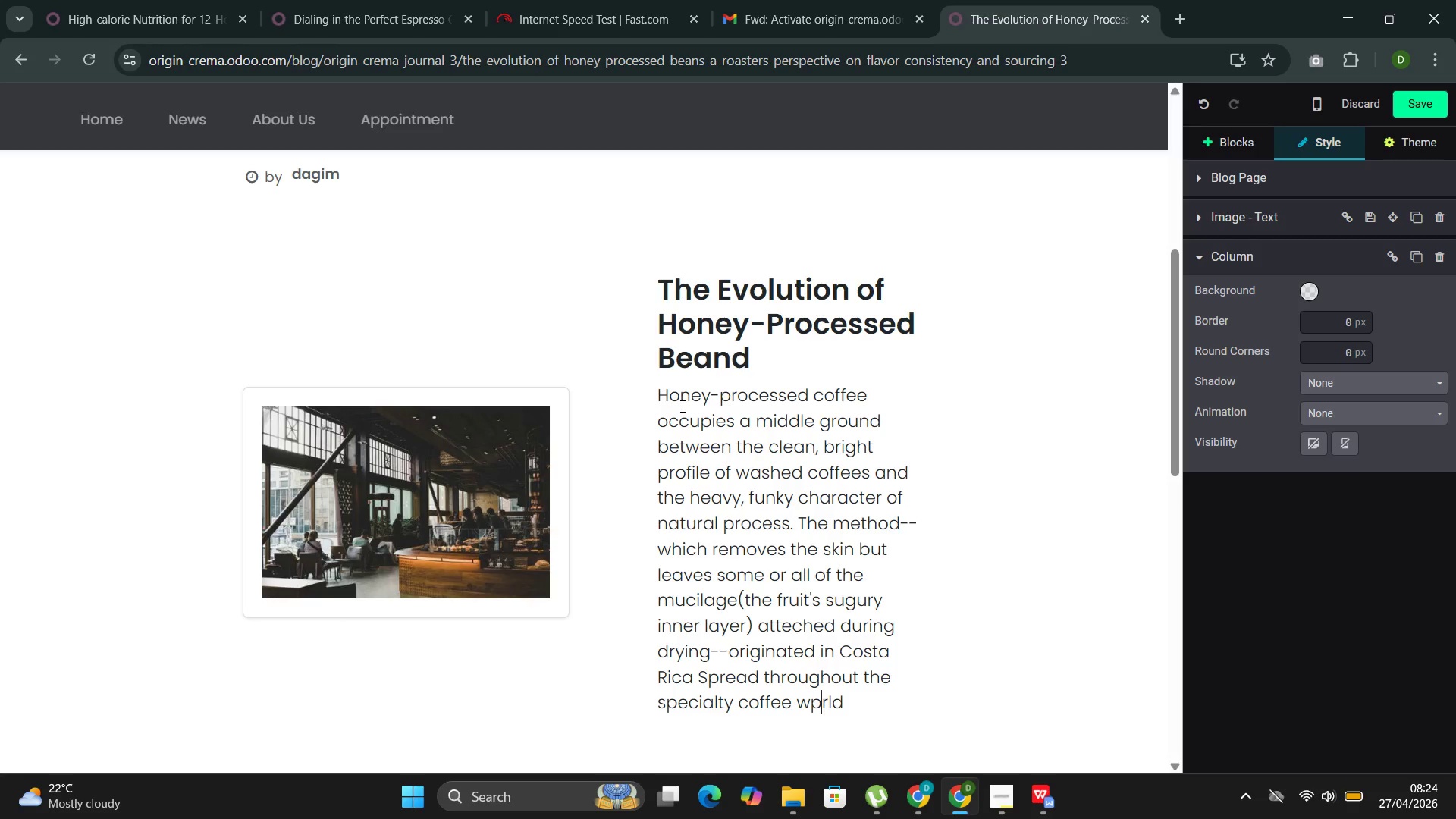 
key(ArrowLeft)
 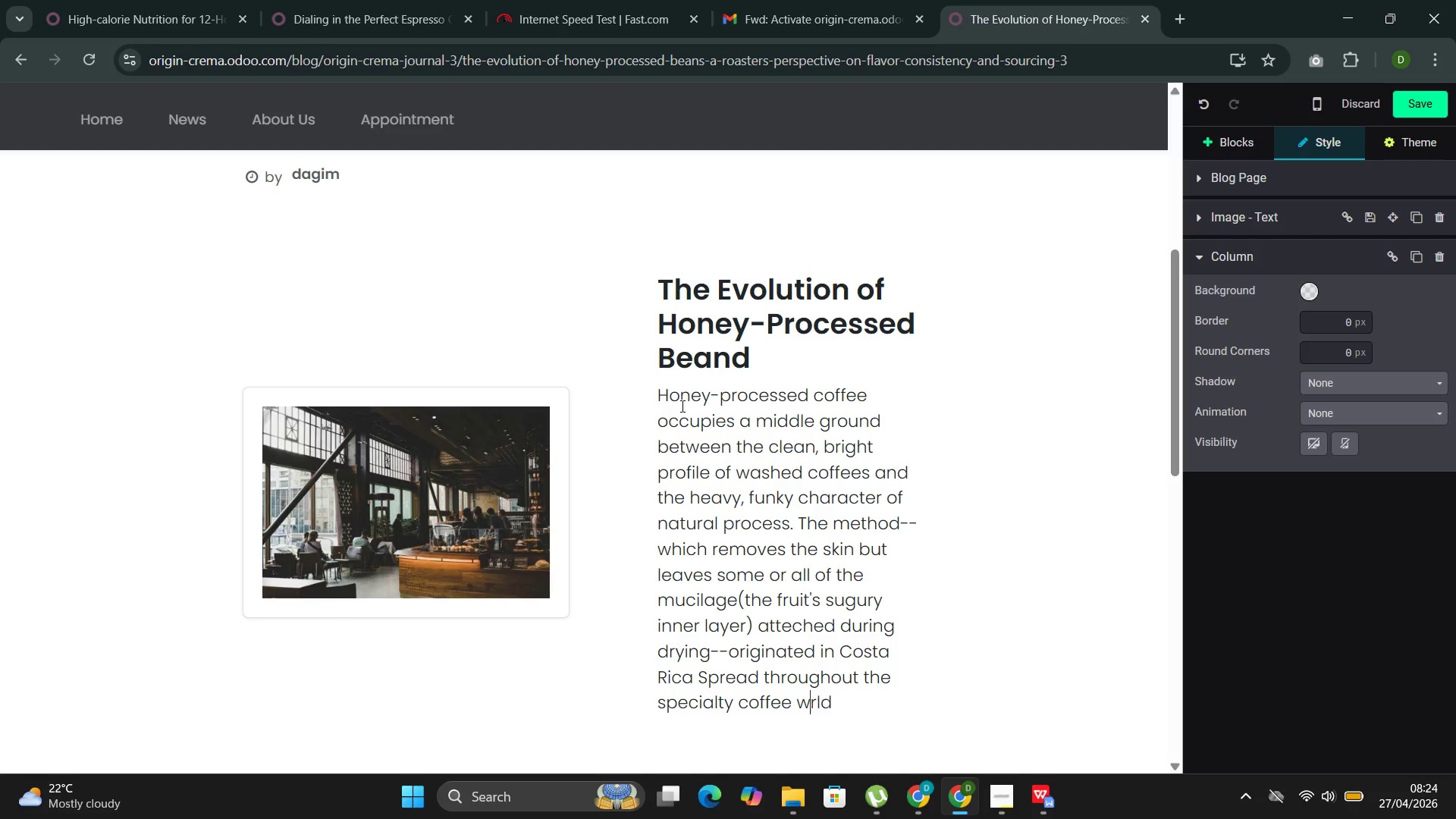 
key(Backspace)
 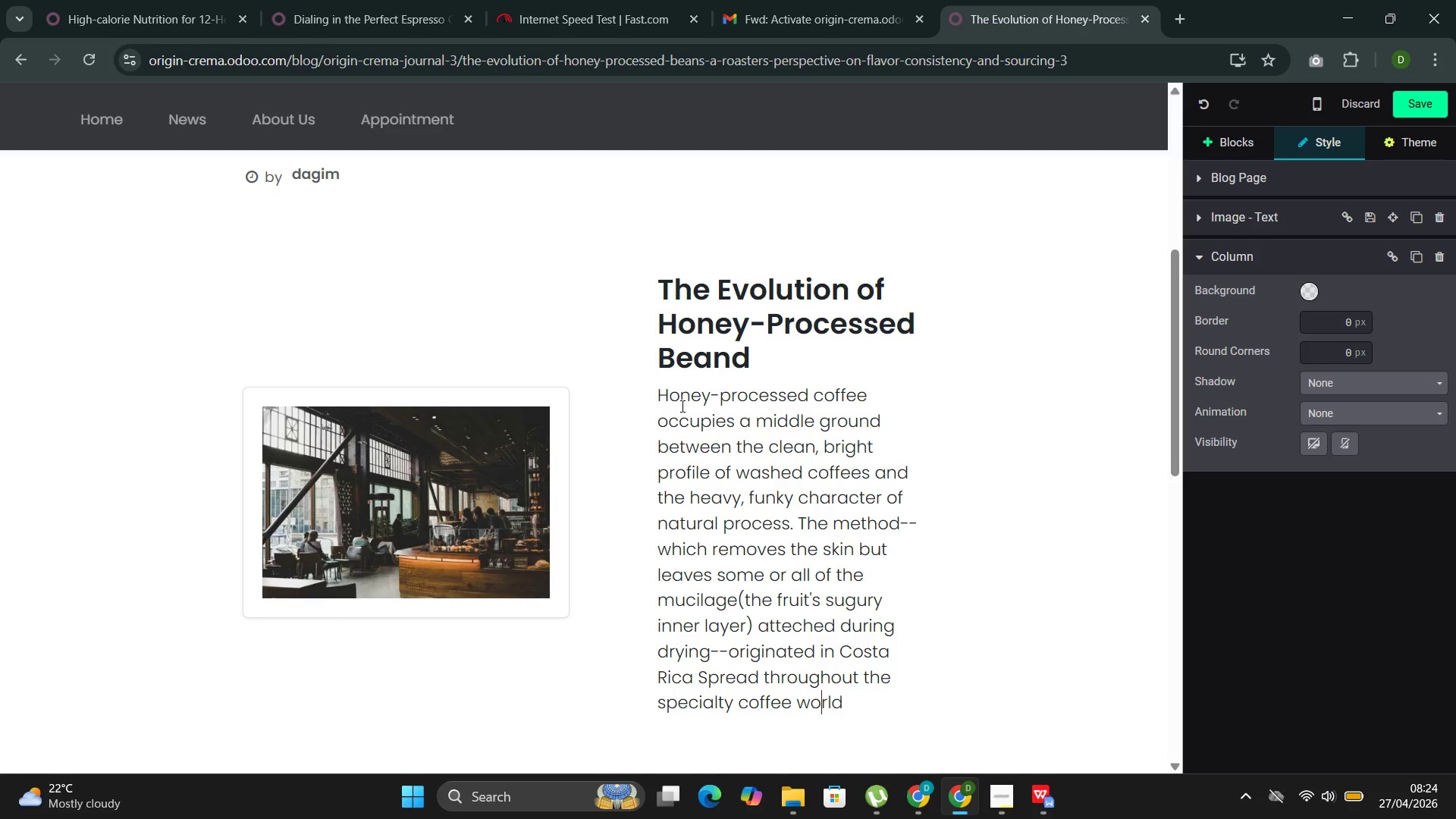 
key(O)
 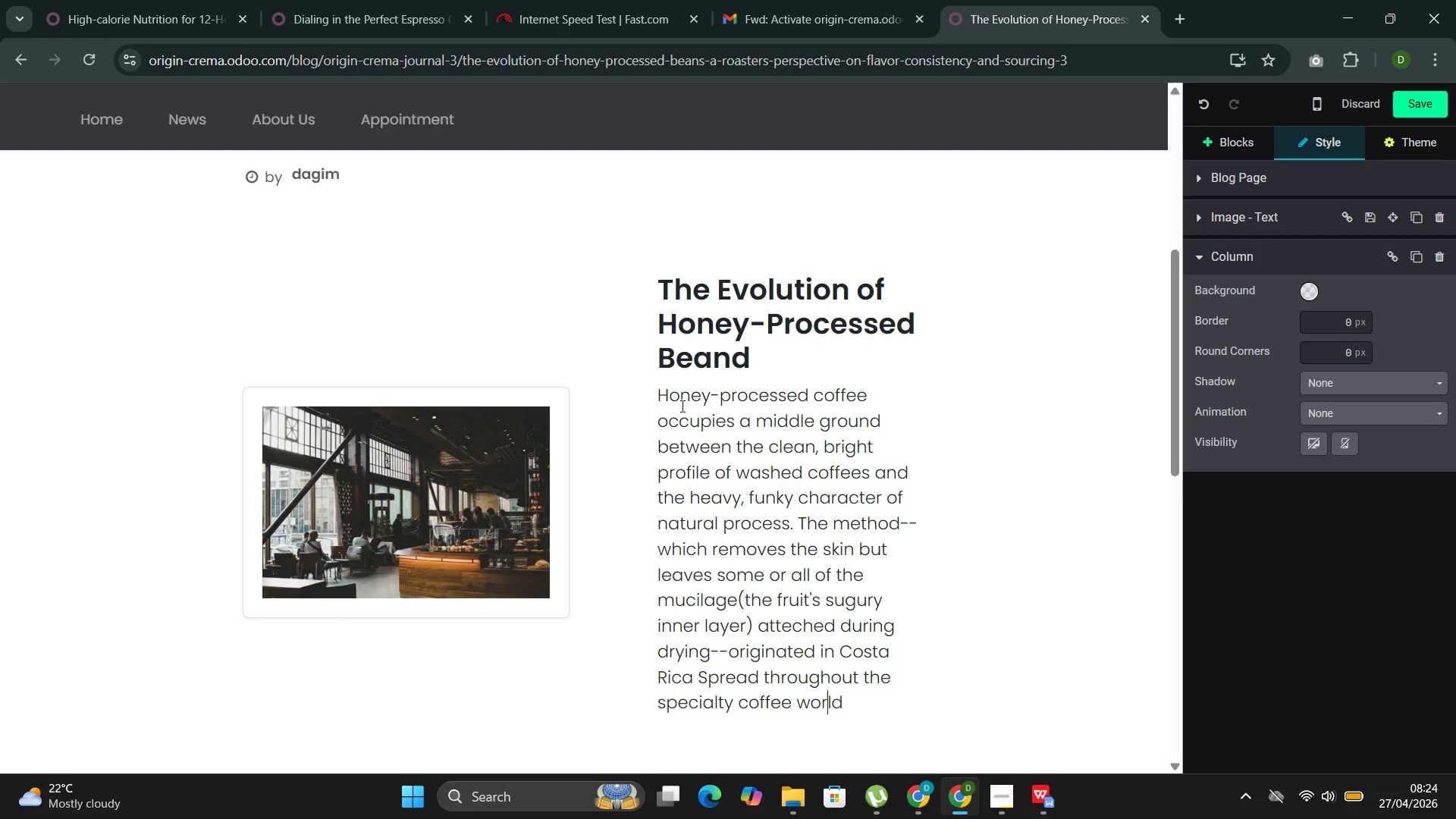 
key(ArrowRight)
 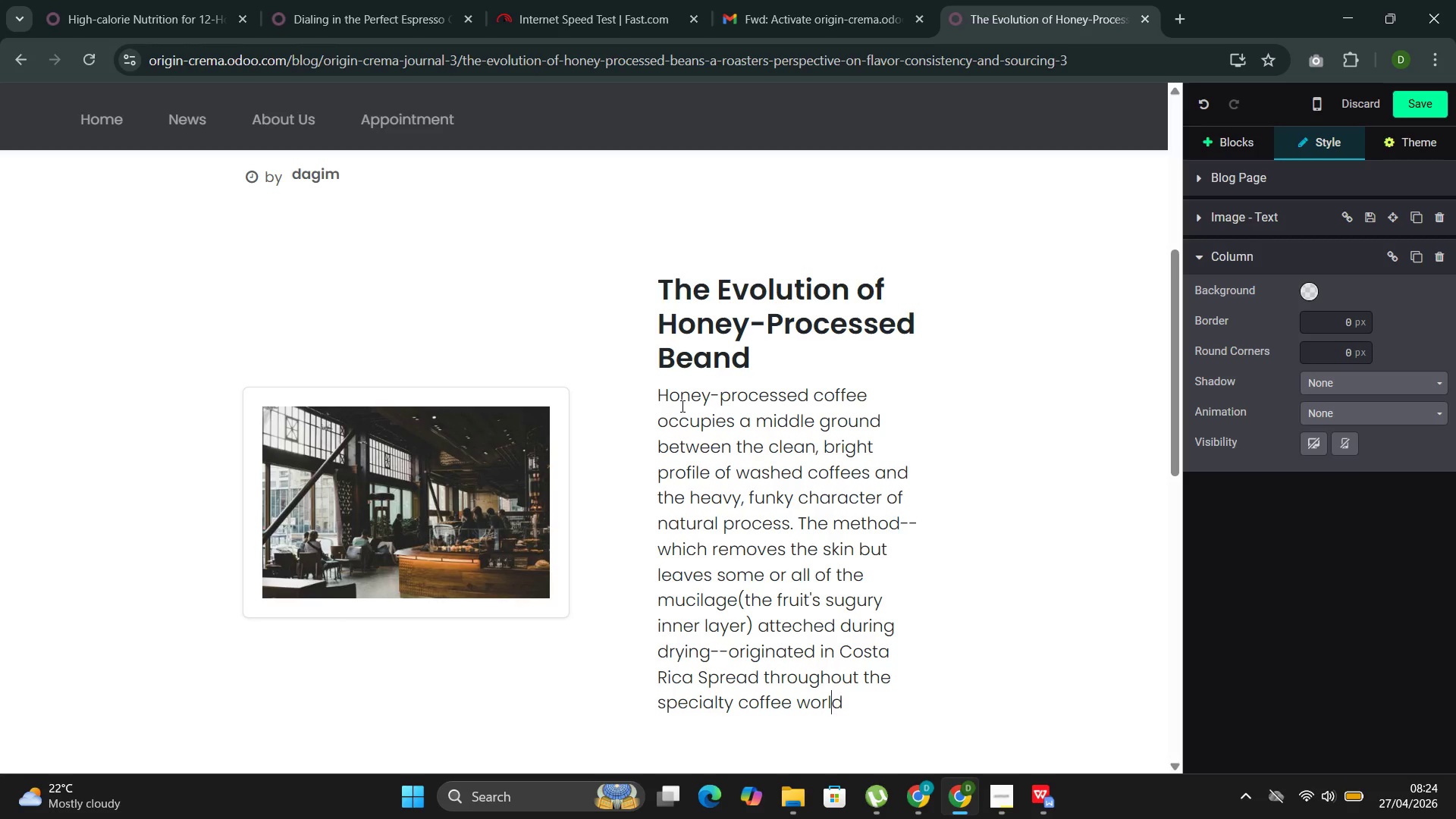 
key(ArrowRight)
 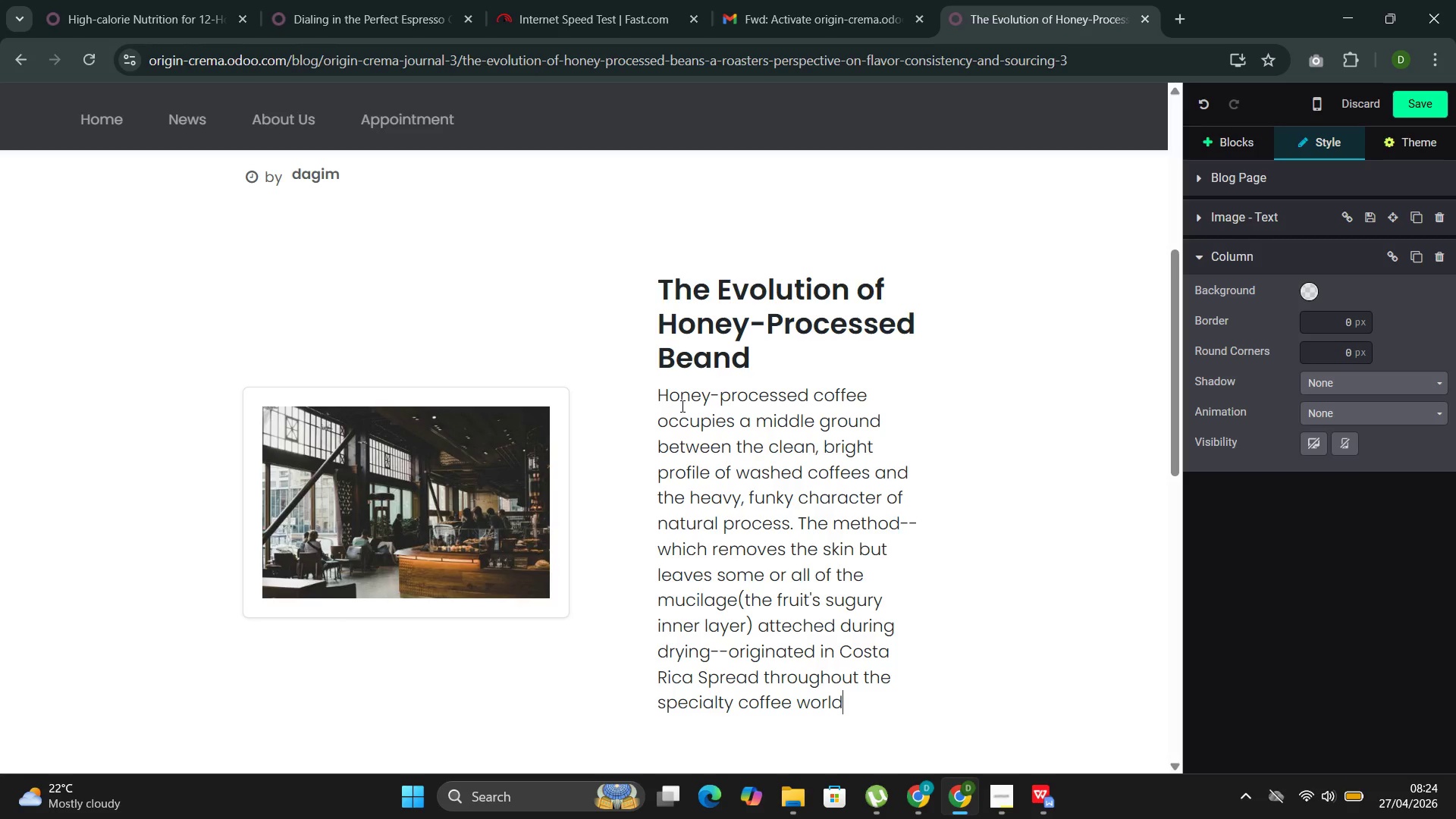 
key(ArrowRight)
 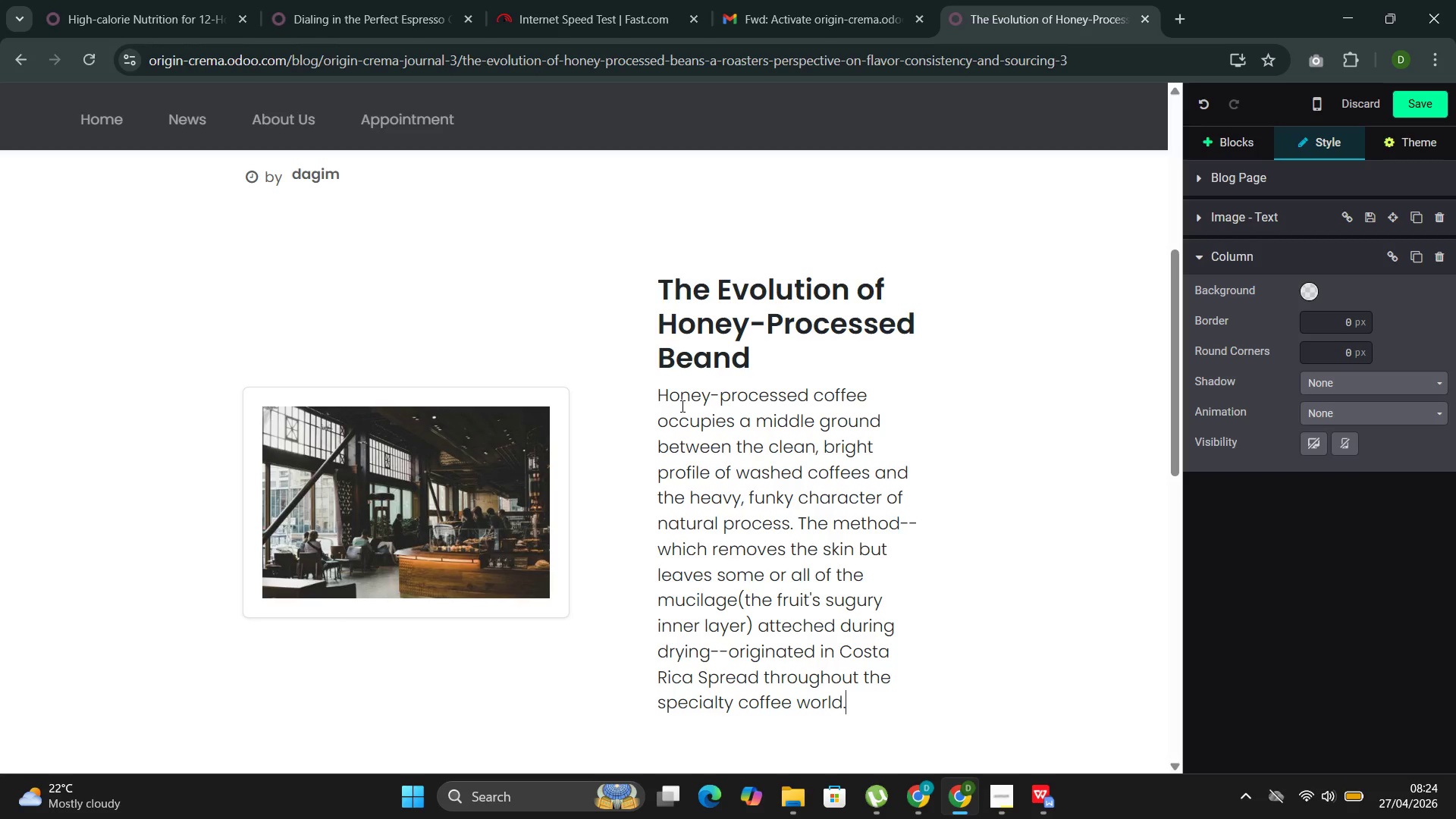 
key(Period)
 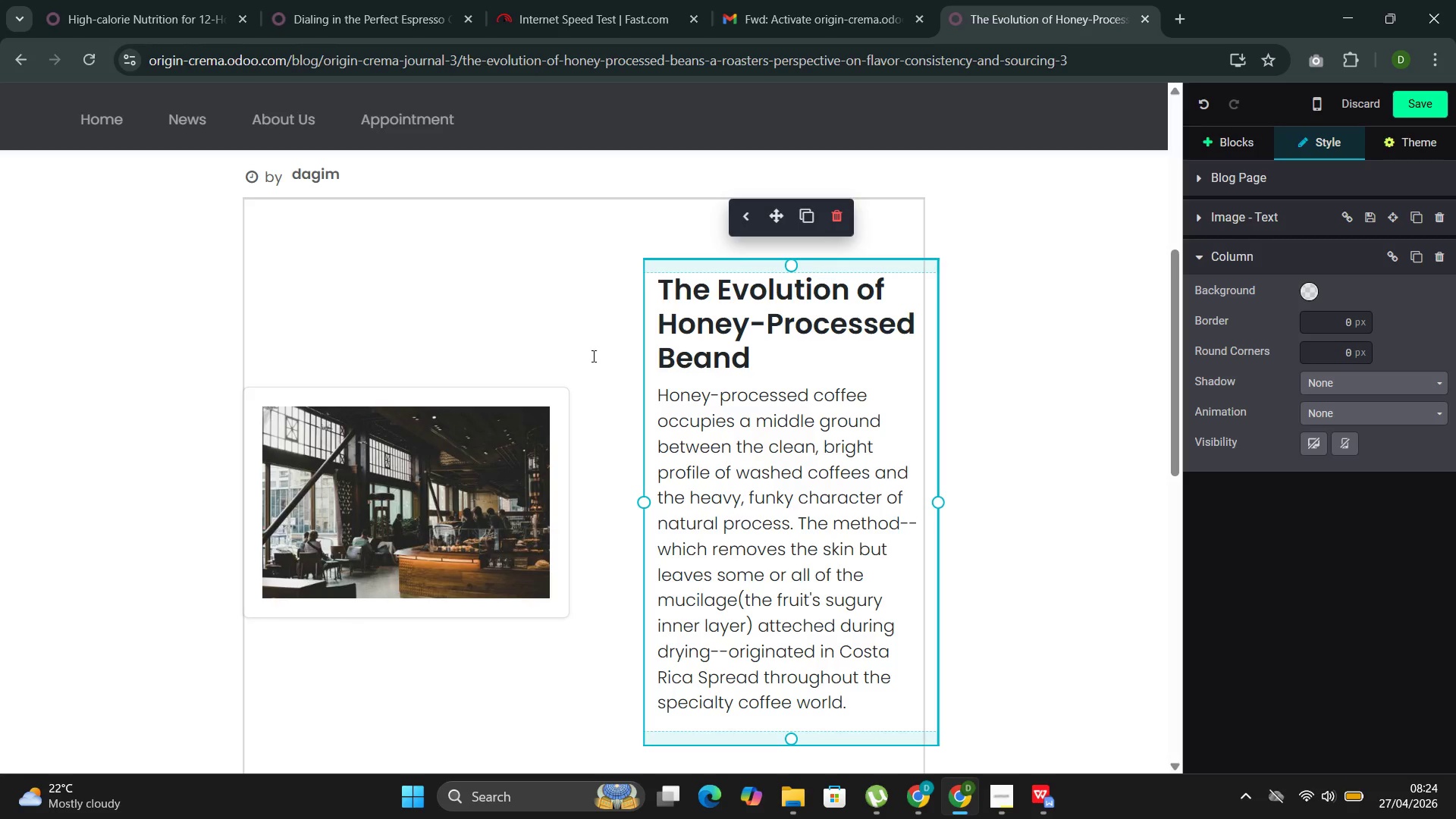 
left_click([536, 317])
 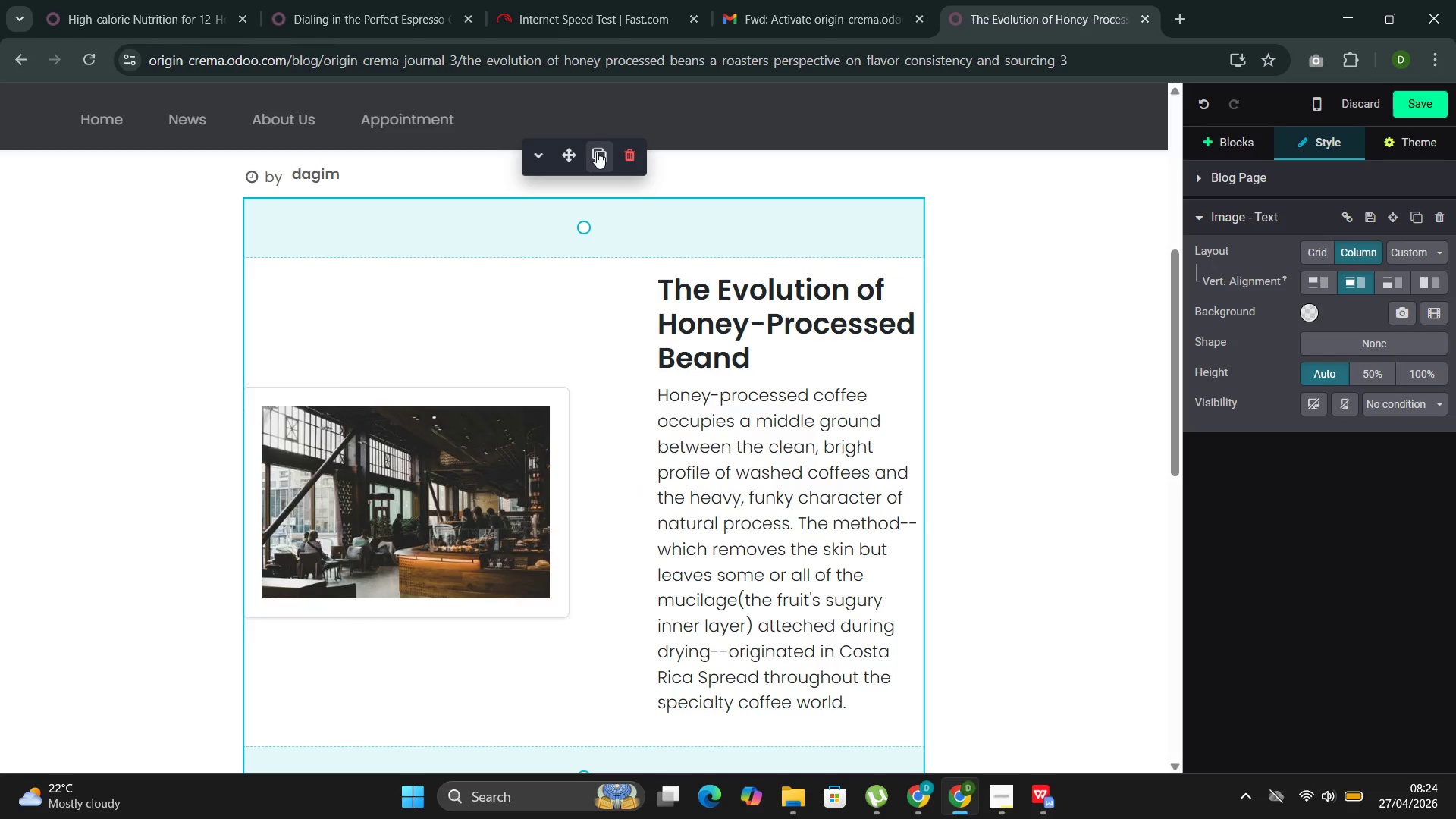 
left_click([597, 152])
 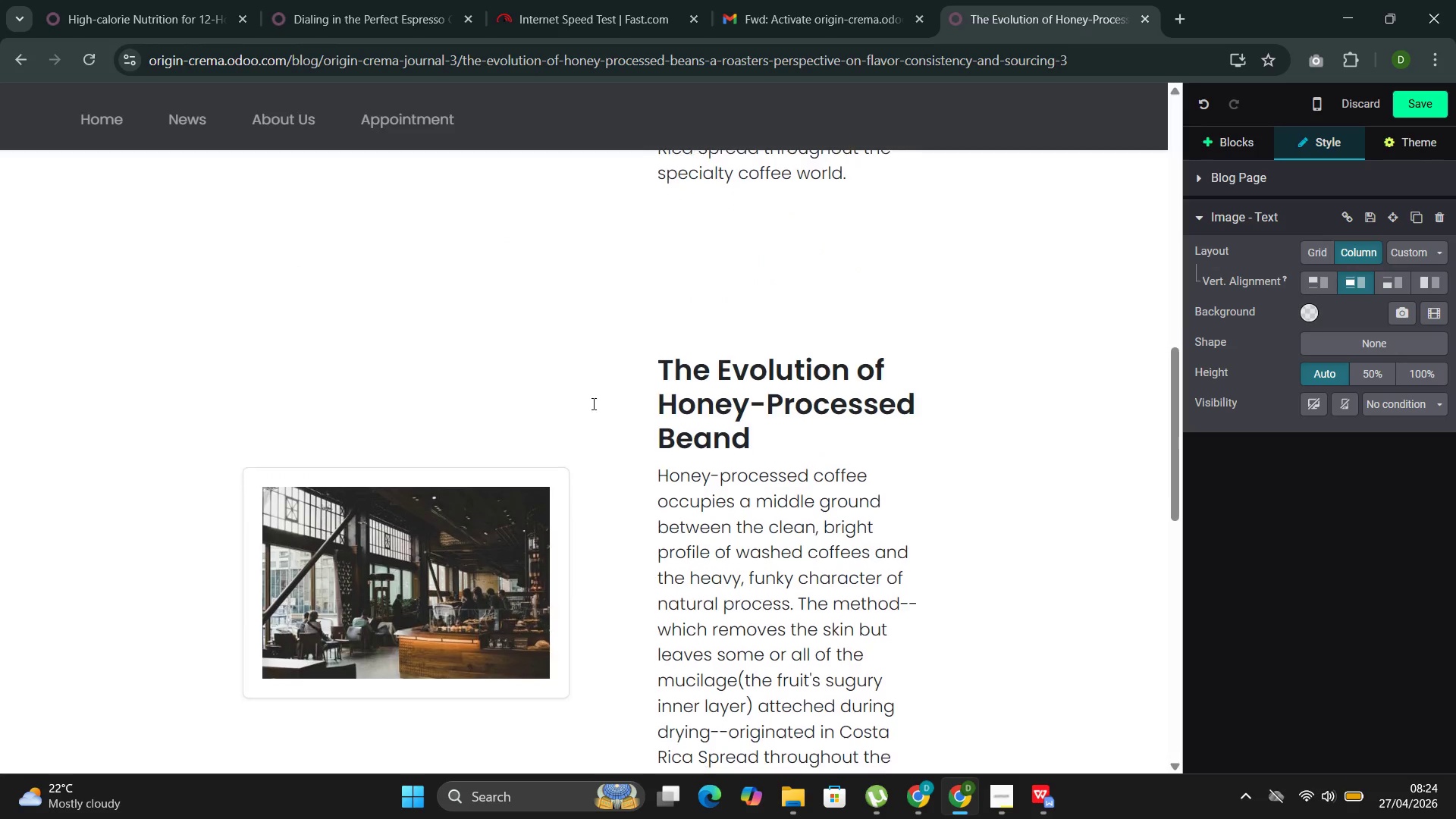 
left_click([482, 504])
 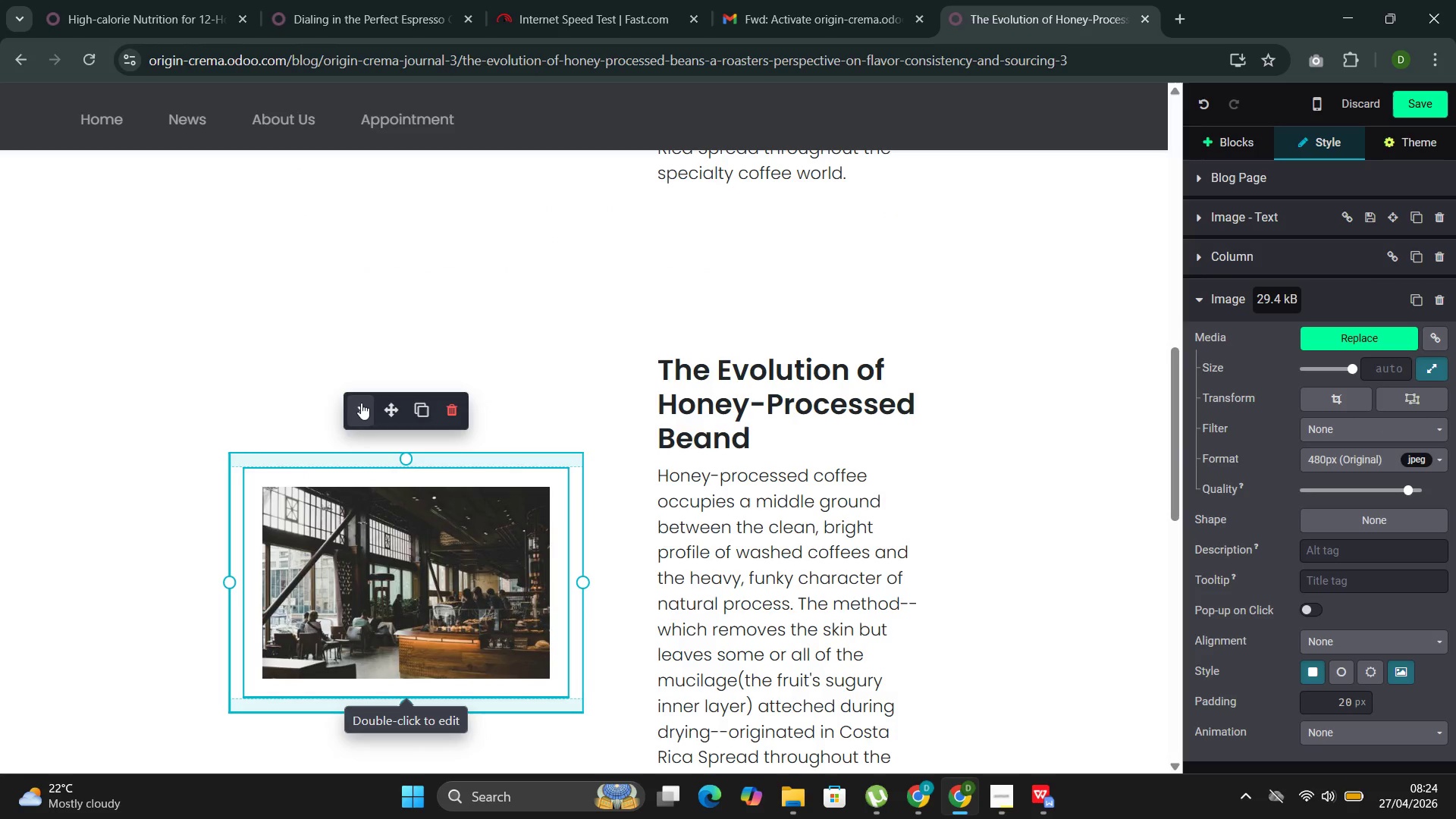 
left_click([363, 403])
 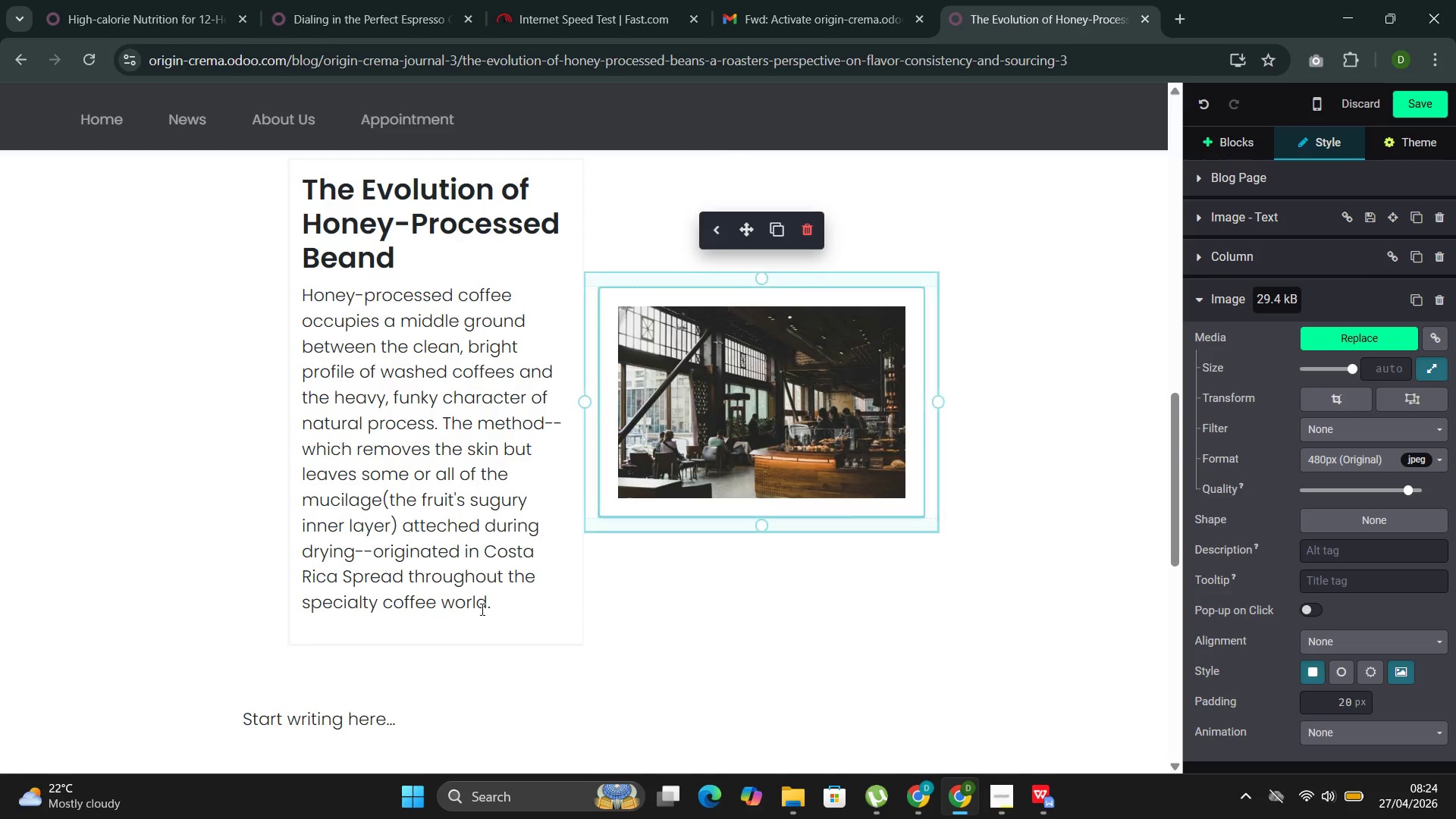 
left_click_drag(start_coordinate=[502, 611], to_coordinate=[314, 199])
 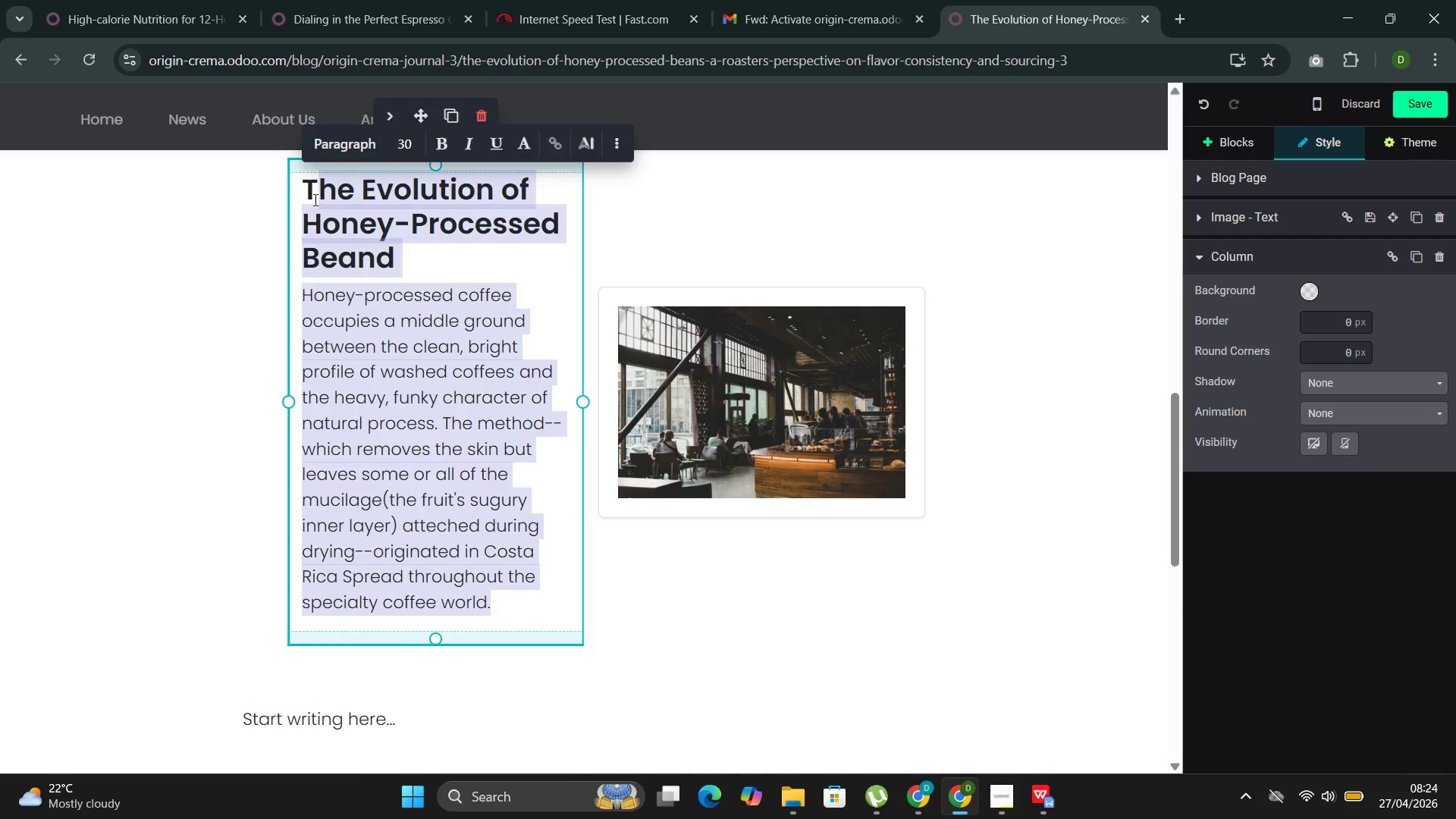 
key(Backspace)
key(Backspace)
type(From a r)
key(Backspace)
key(Backspace)
key(Backspace)
key(Backspace)
key(Backspace)
key(Backspace)
key(Backspace)
key(Backspace)
 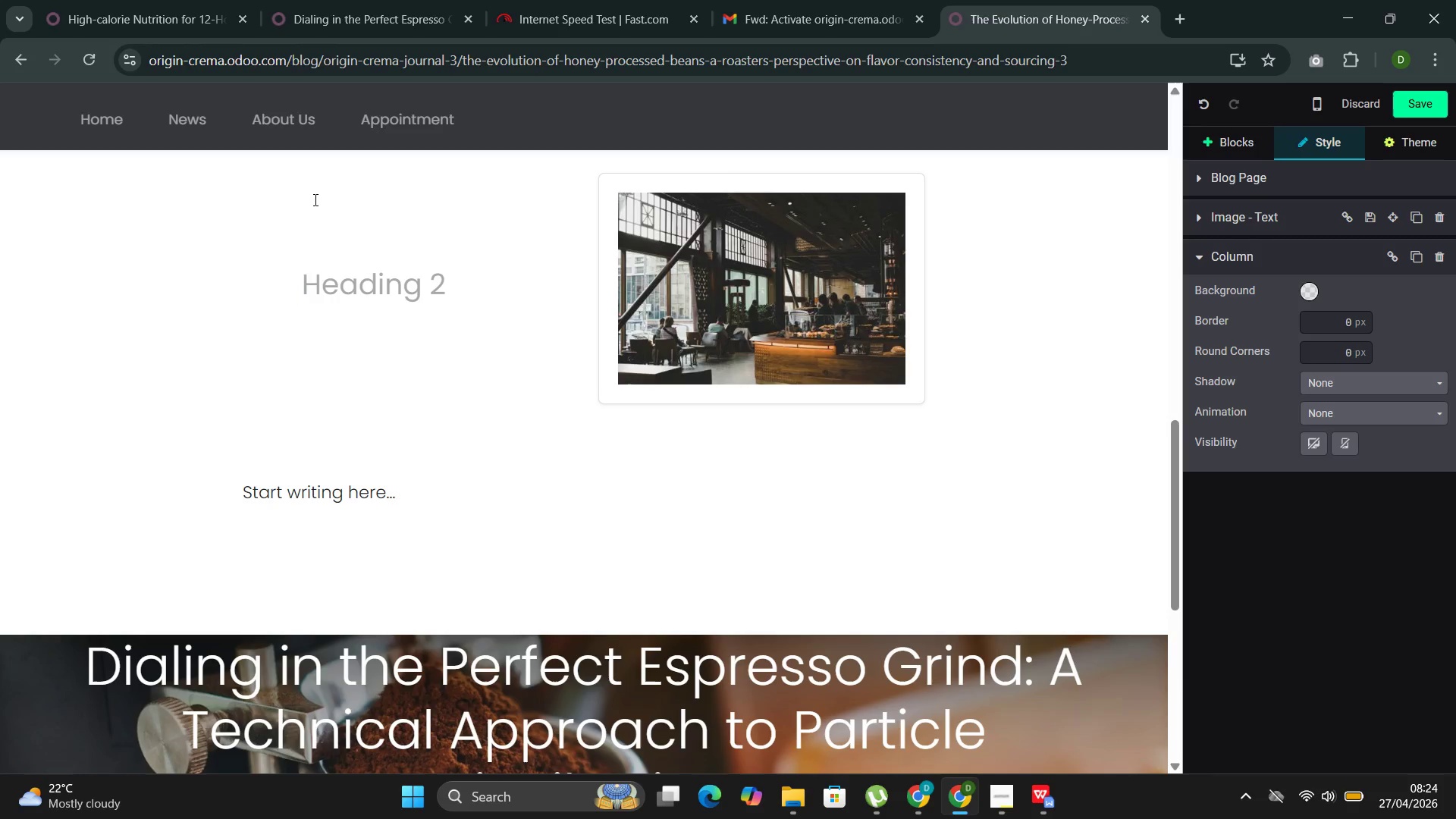 
key(Control+ControlLeft)
 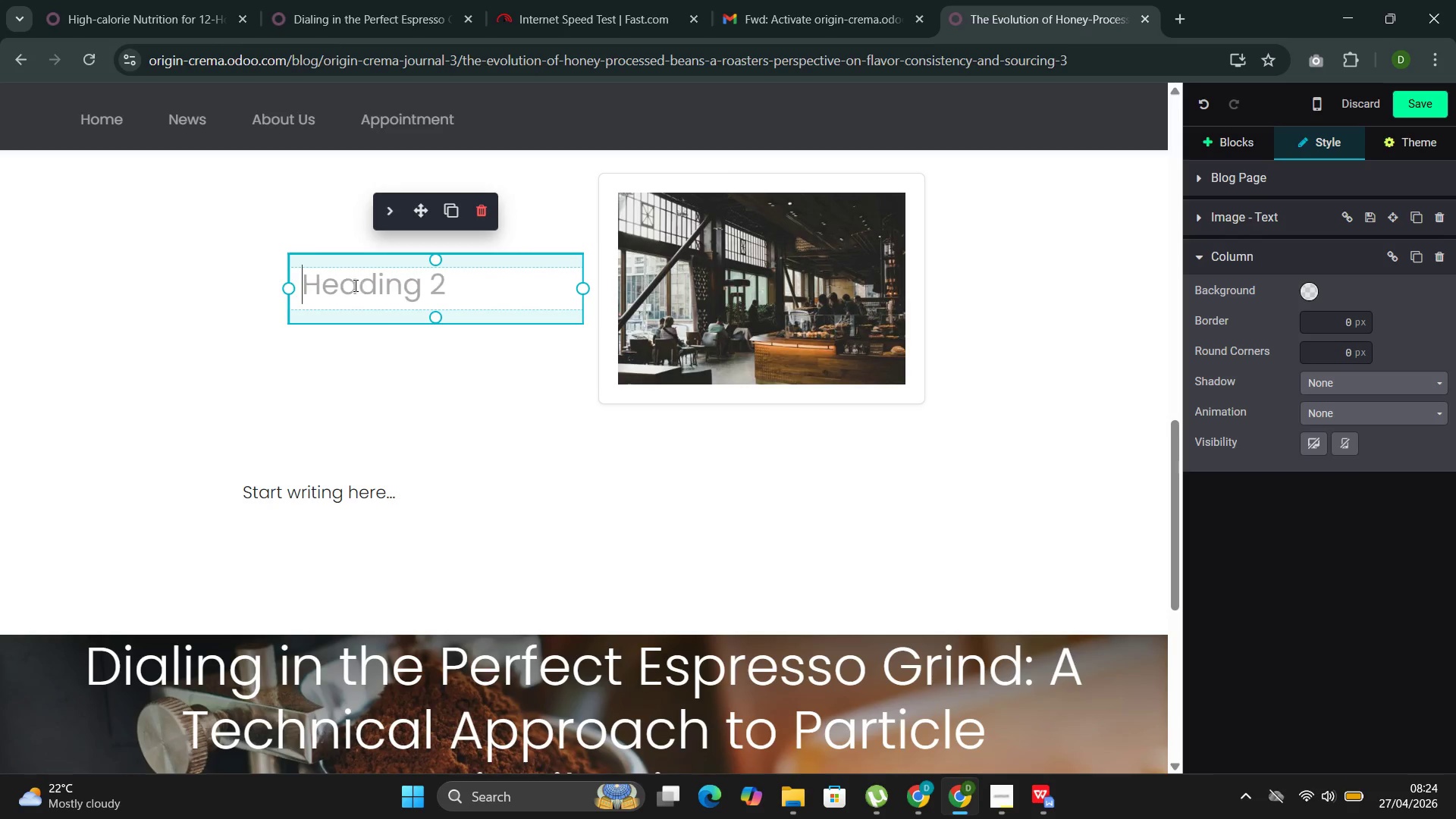 
double_click([354, 285])
 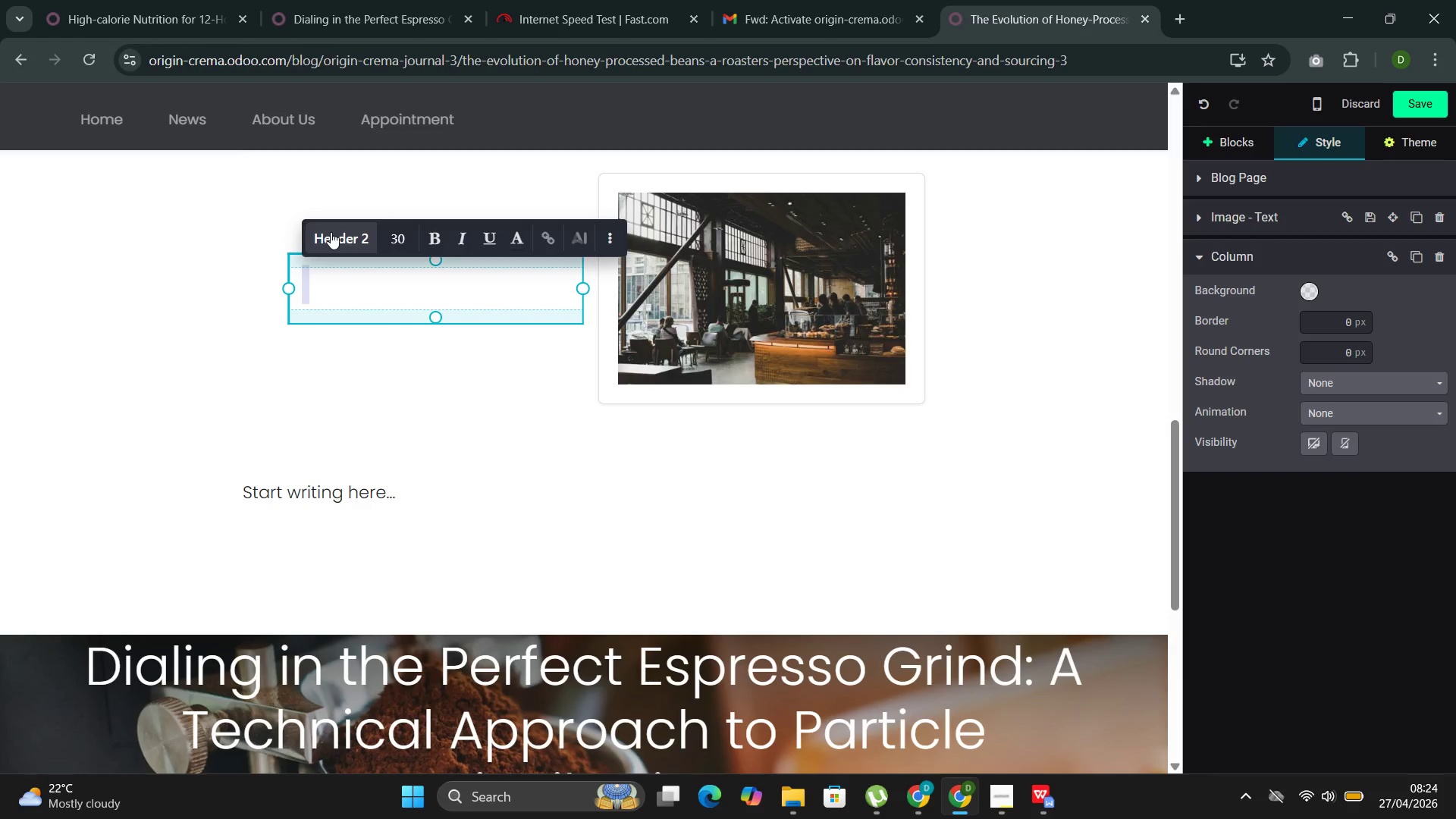 
left_click([331, 232])
 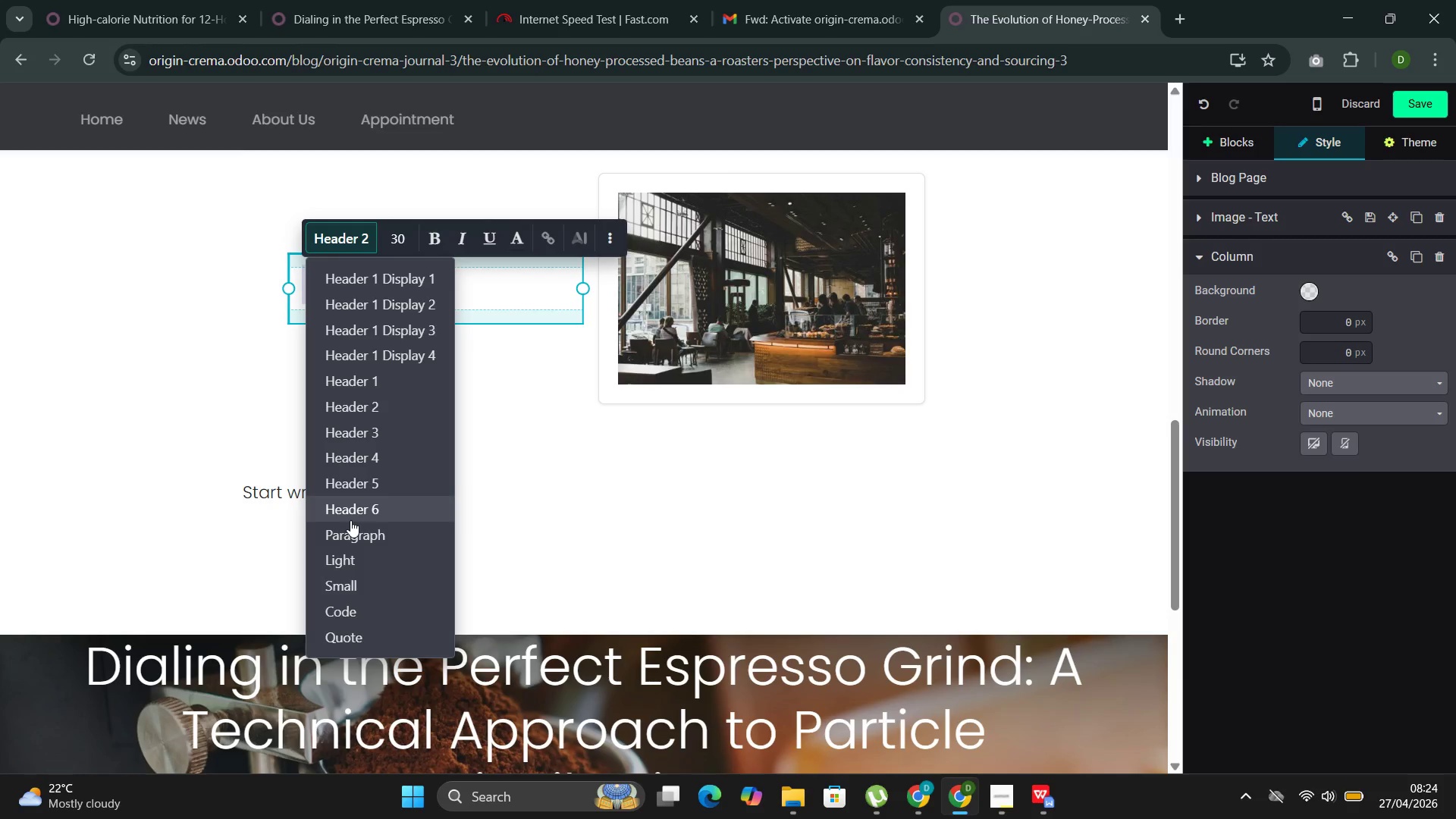 
left_click([350, 520])
 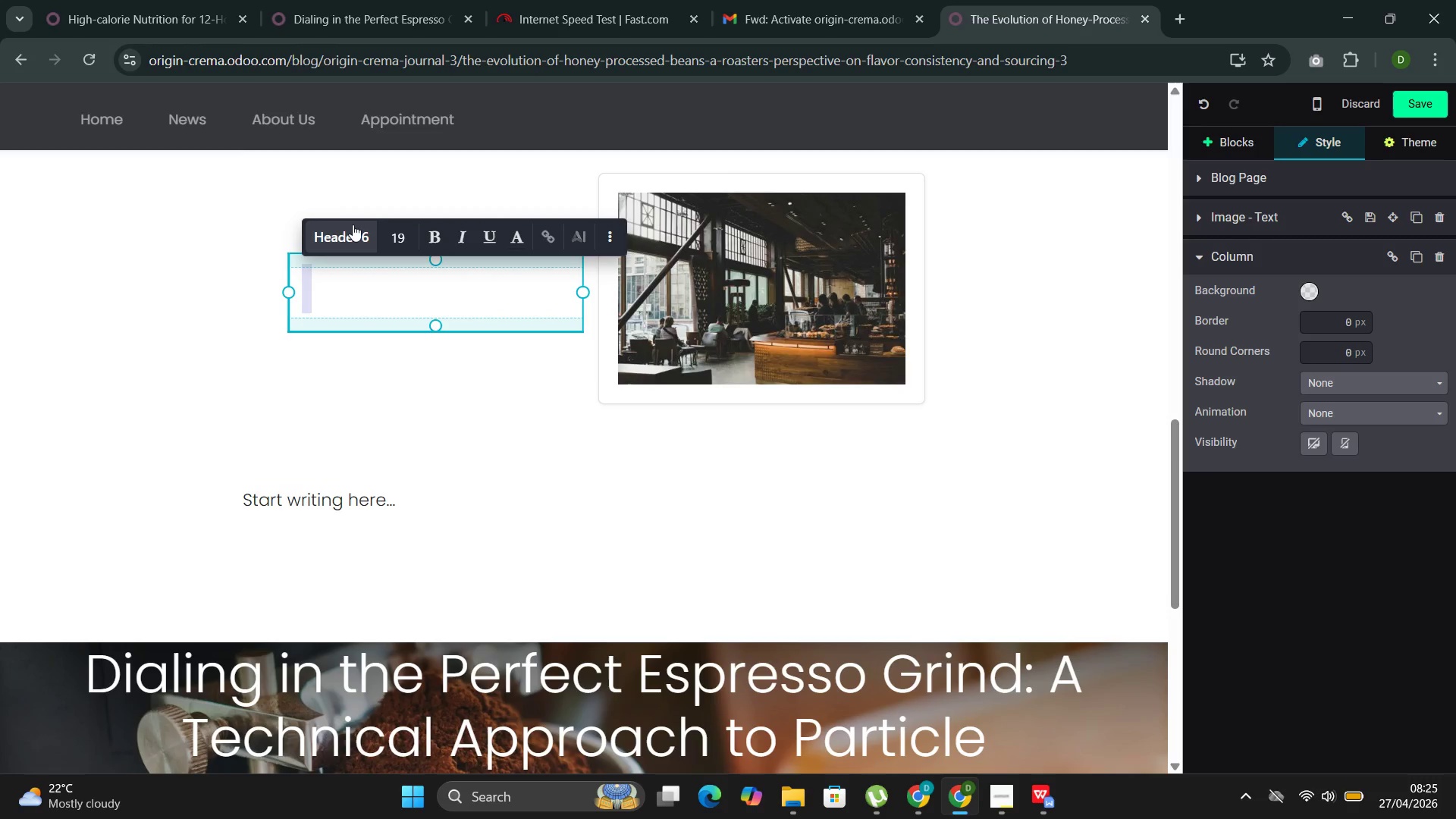 
left_click([352, 228])
 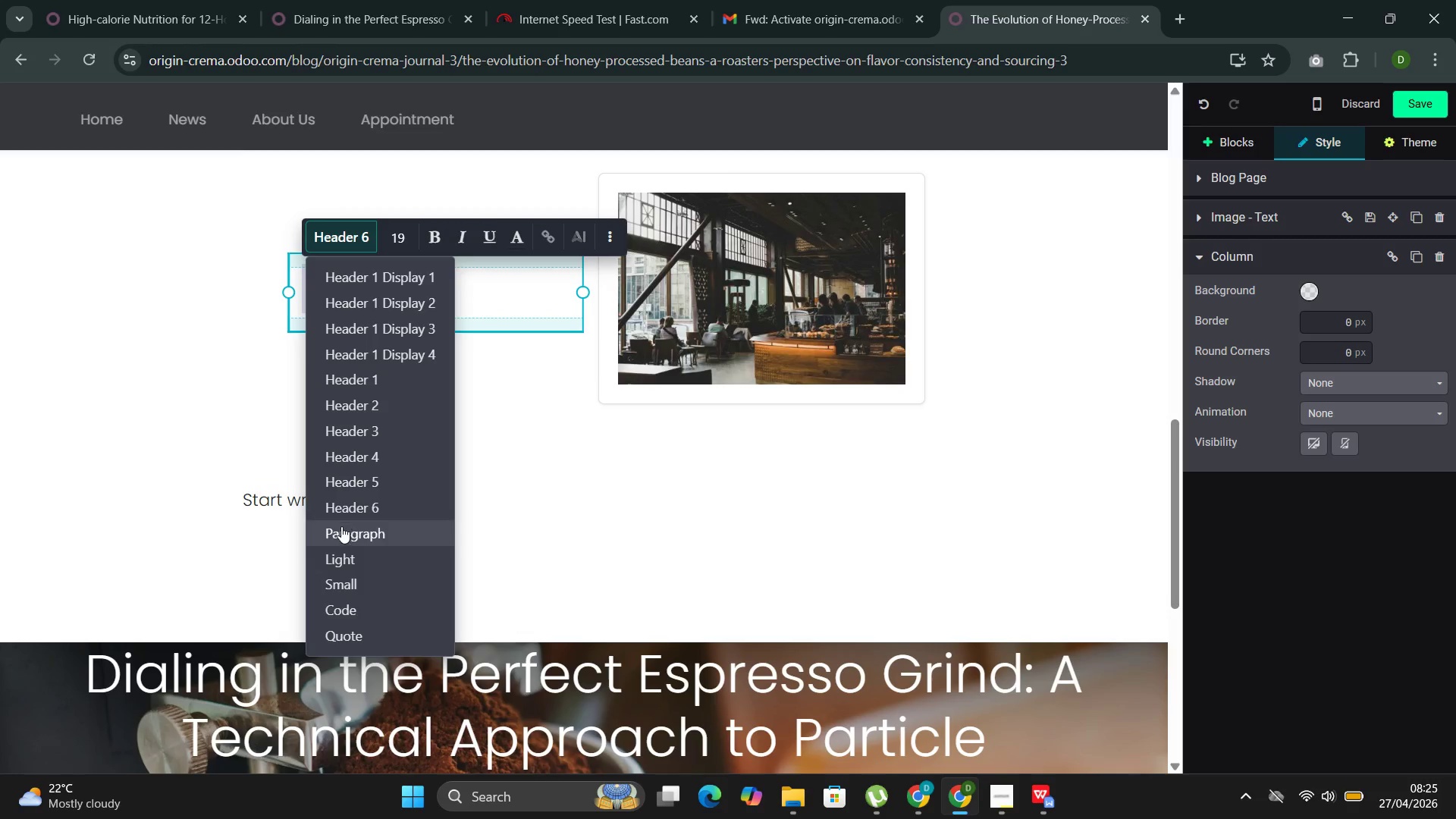 
left_click([341, 526])
 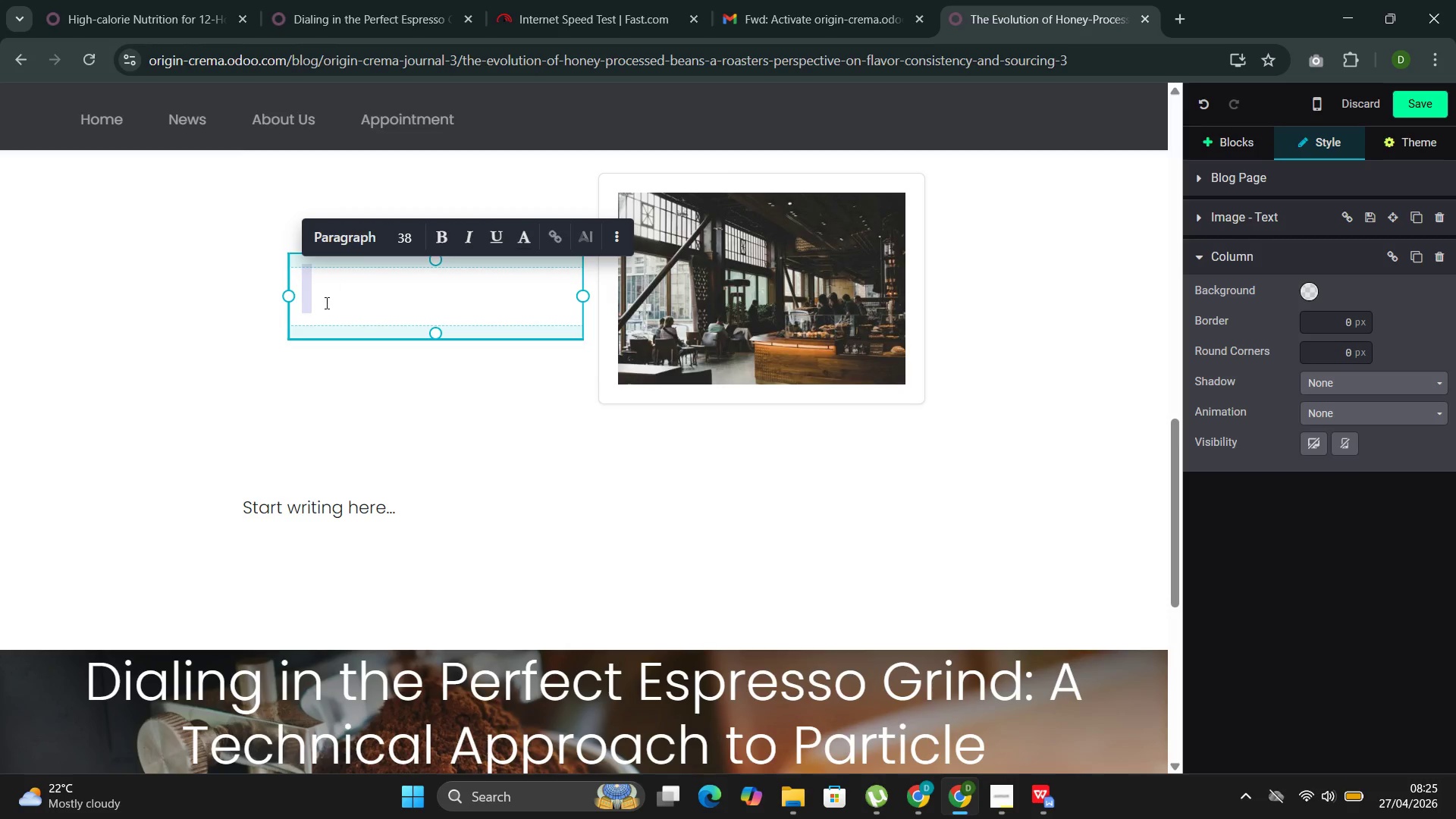 
left_click([325, 301])
 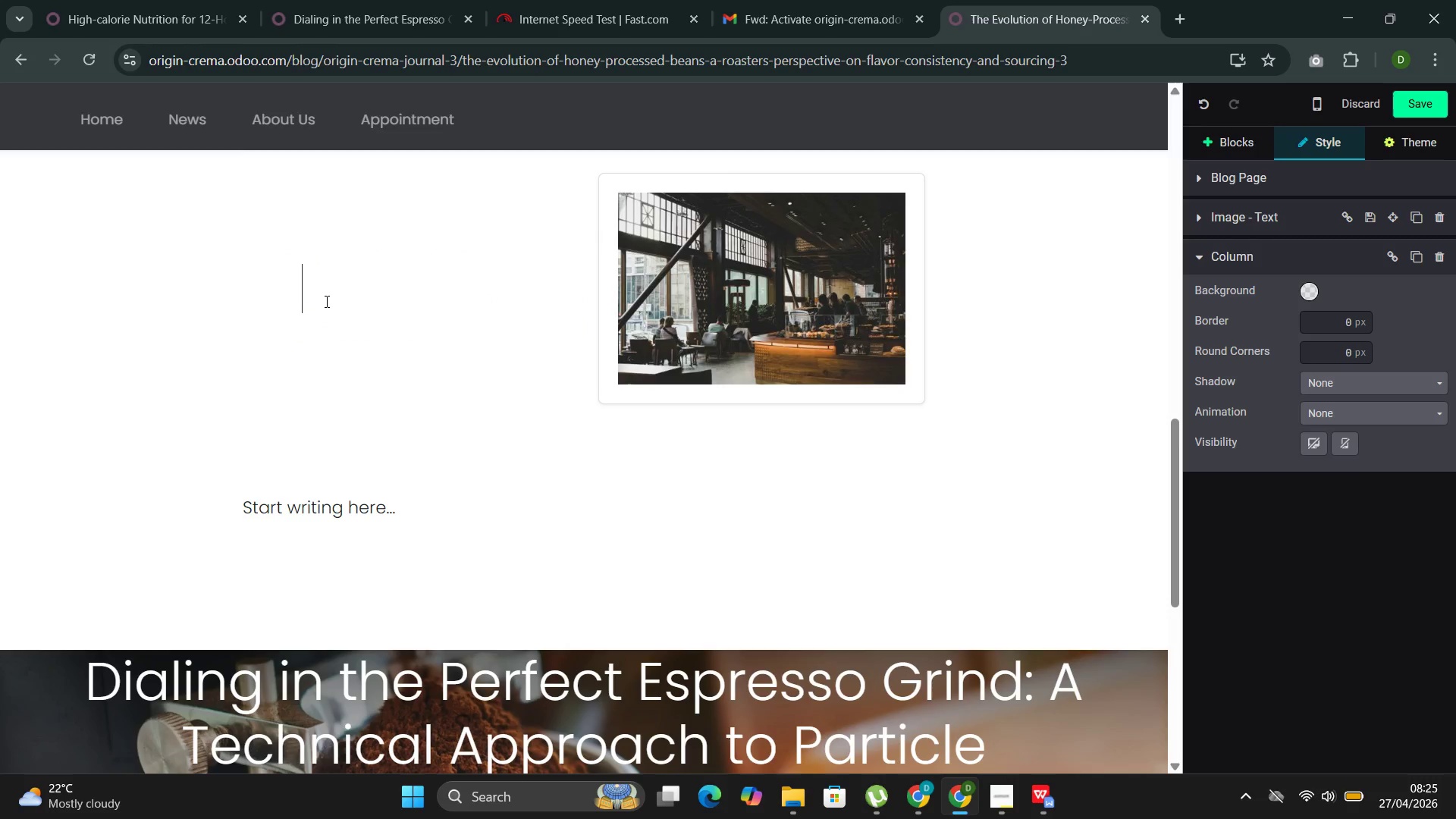 
key(Backspace)
key(Backspace)
key(Backspace)
key(Backspace)
type(From a roaster )
key(Backspace)
type('s perspective, honey-processed beans present both opportunu)
key(Backspace)
type(ities and challenges,)
key(Backspace)
type(. The residual sugars carameliza during roasting )
 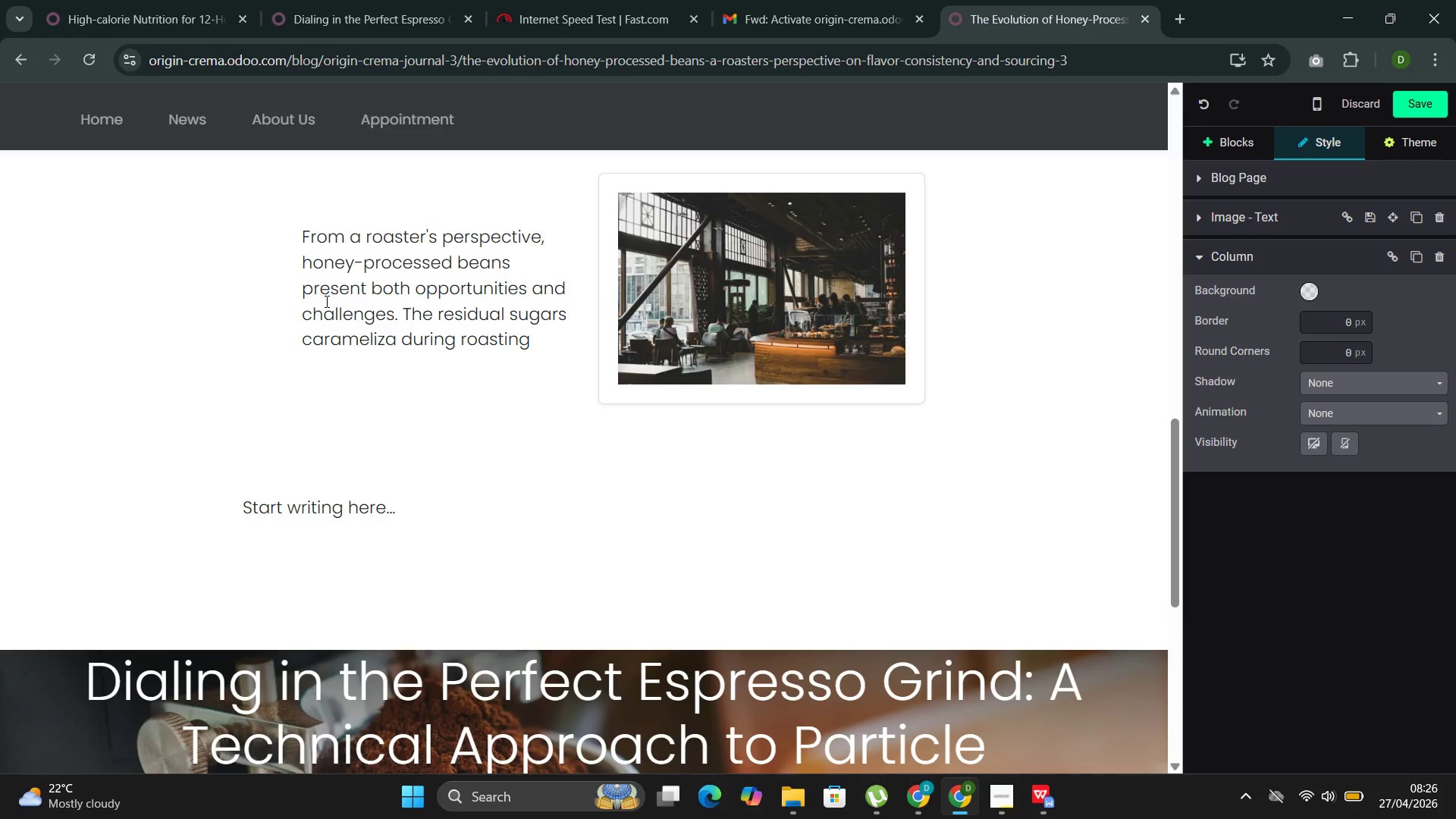 
key(Backspace)
 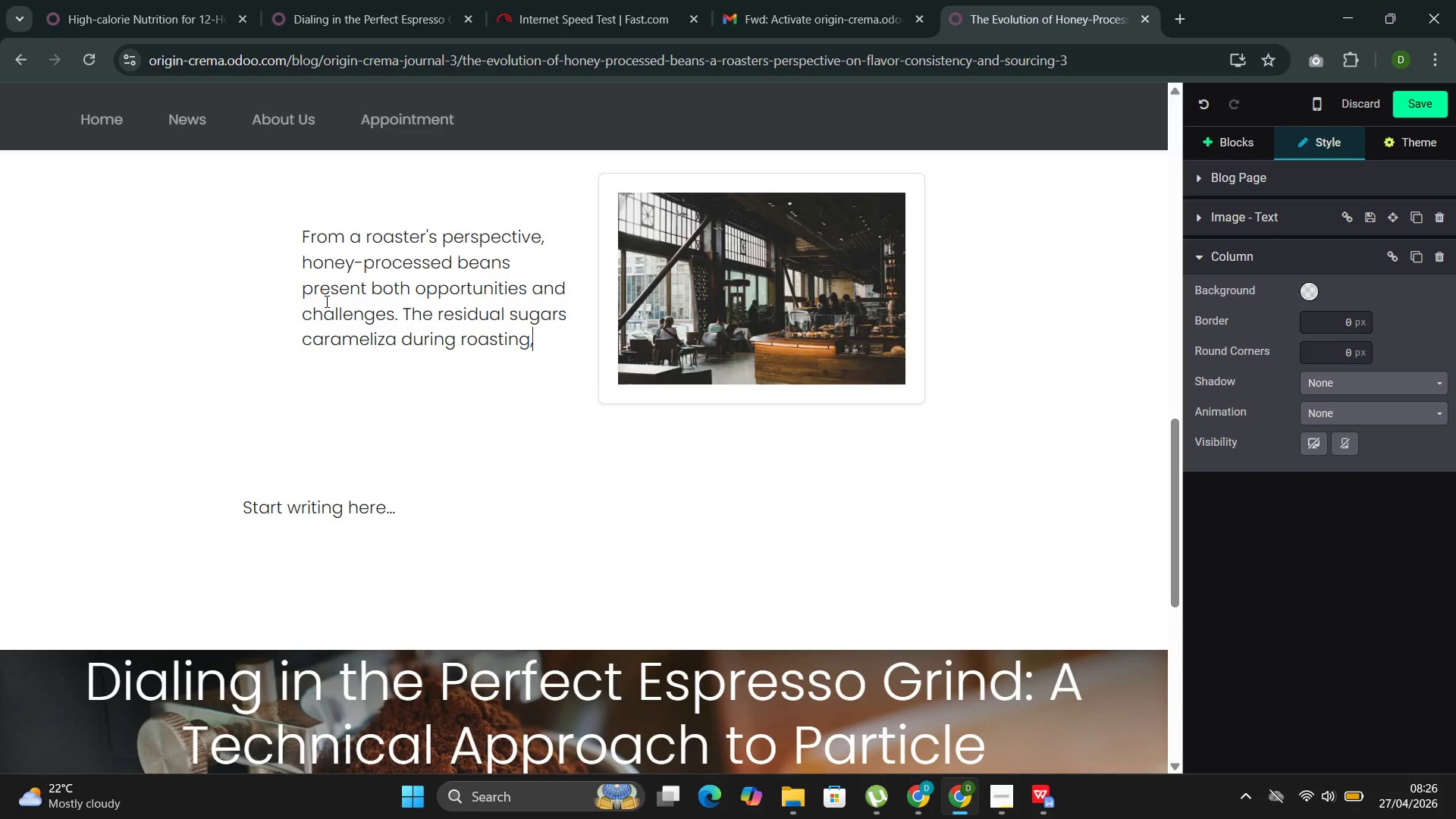 
key(Comma)
 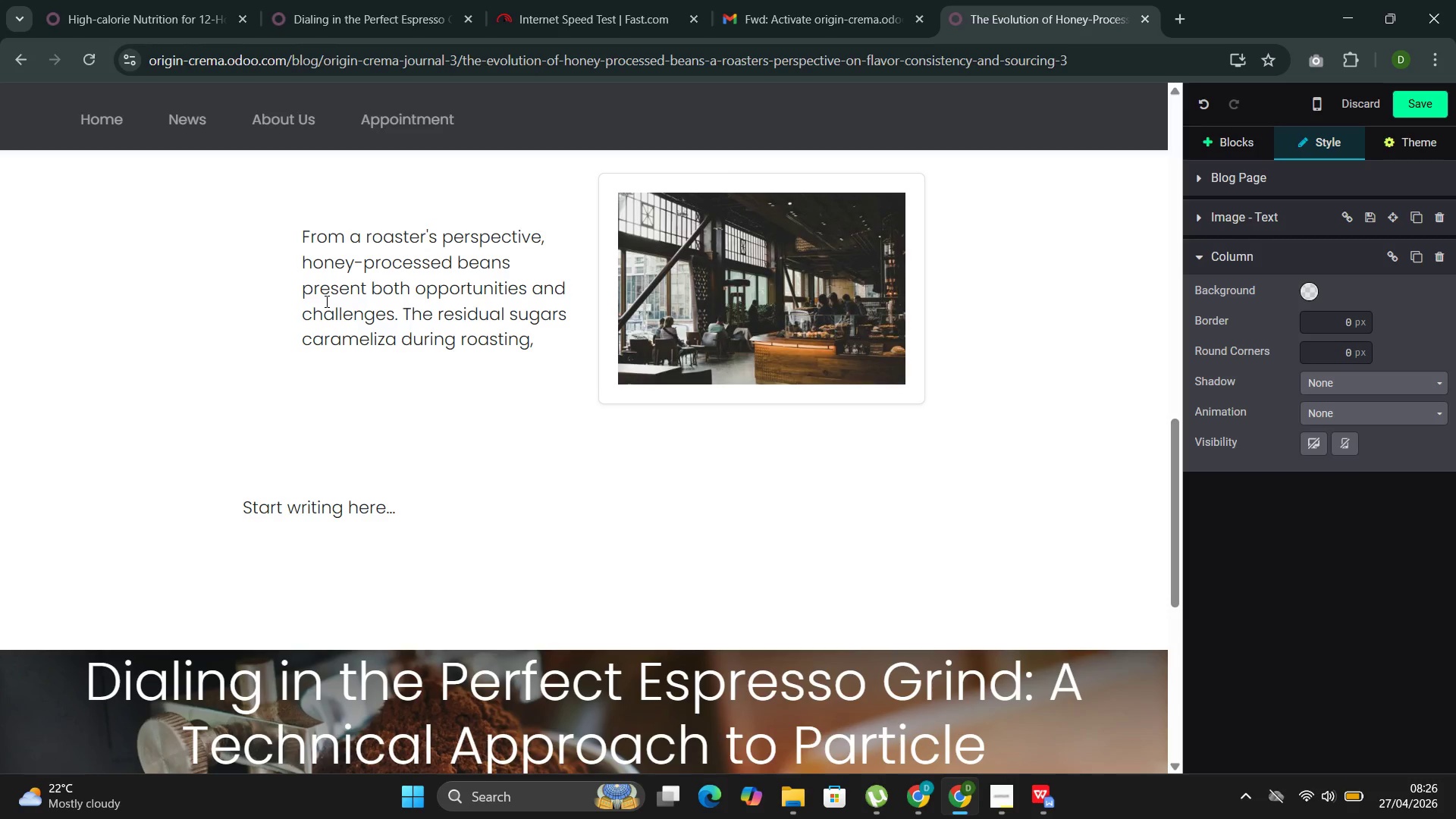 
wait(13.88)
 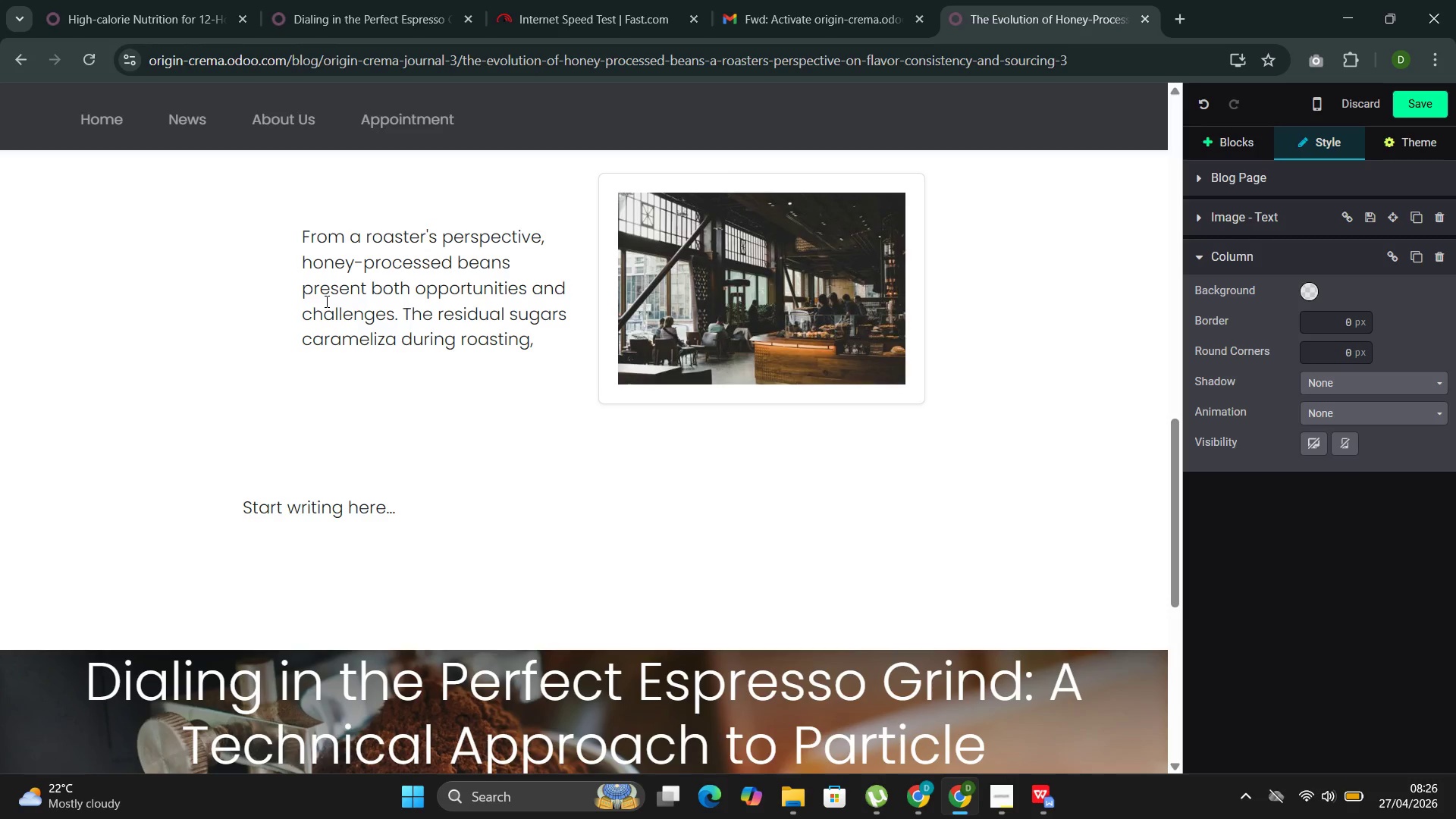 
type( contributing body and complexity that washed cos)
key(Backspace)
type(ffees cannot mah)
key(Backspace)
type(th)
key(Backspace)
type(ch. But the same sugars create ubeven )
 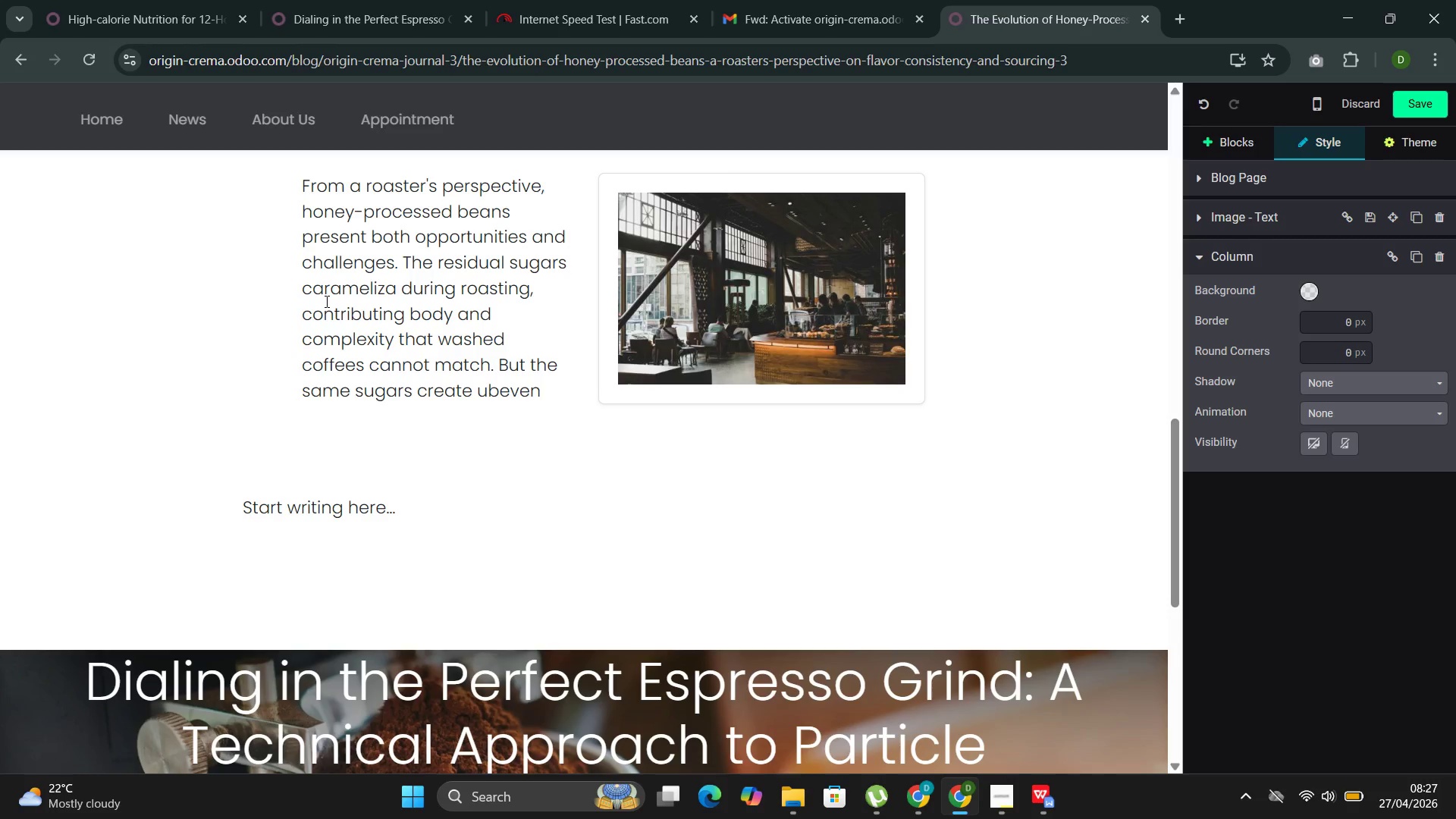 
type(hr)
key(Backspace)
type(eat absor)
 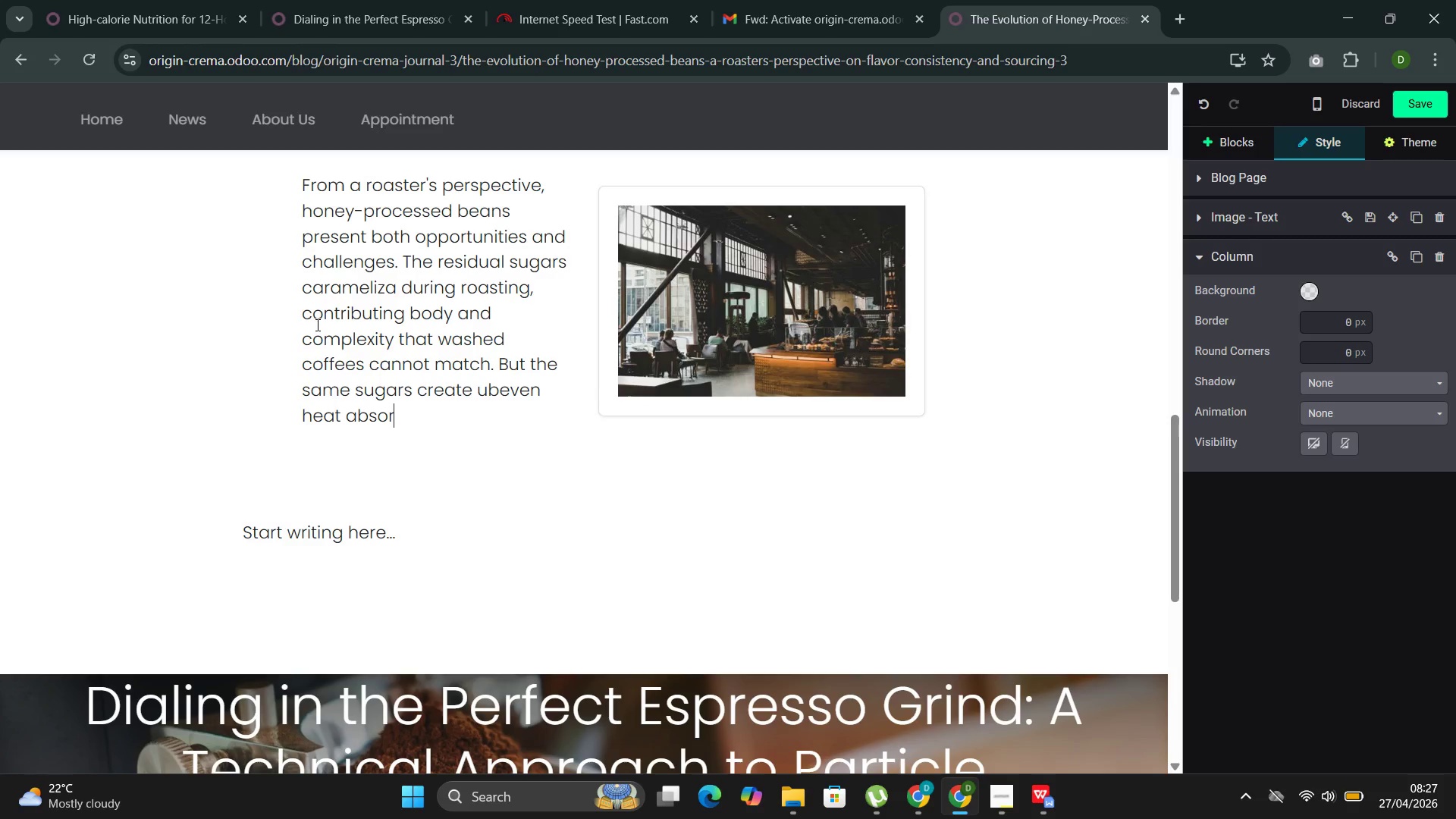 
type(ption.)
key(Backspace)
type(, Understaning the interactioo)
key(Backspace)
type(n between processing)
 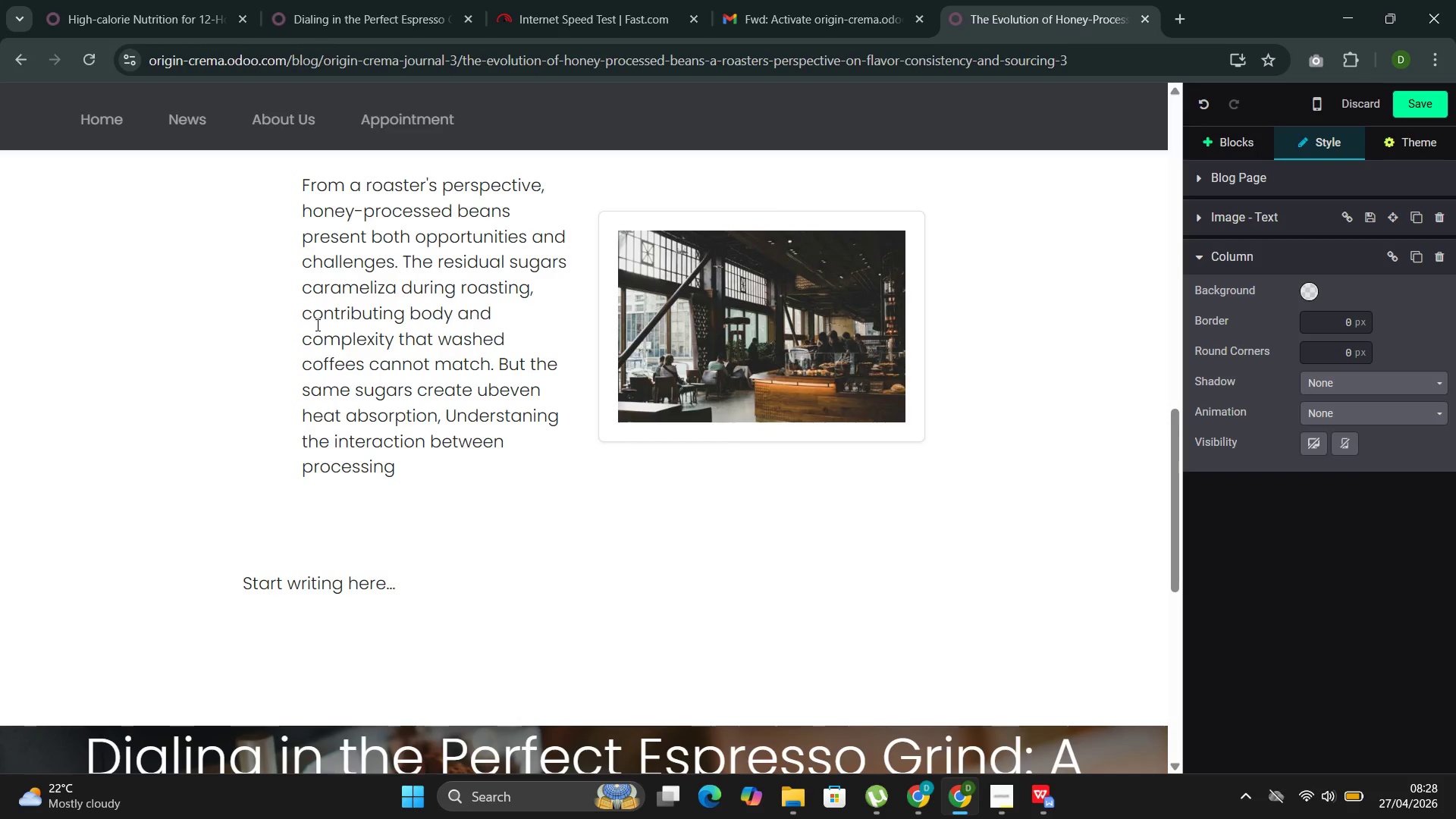 
type( method abd )
key(Backspace)
key(Backspace)
key(Backspace)
type(nd )
 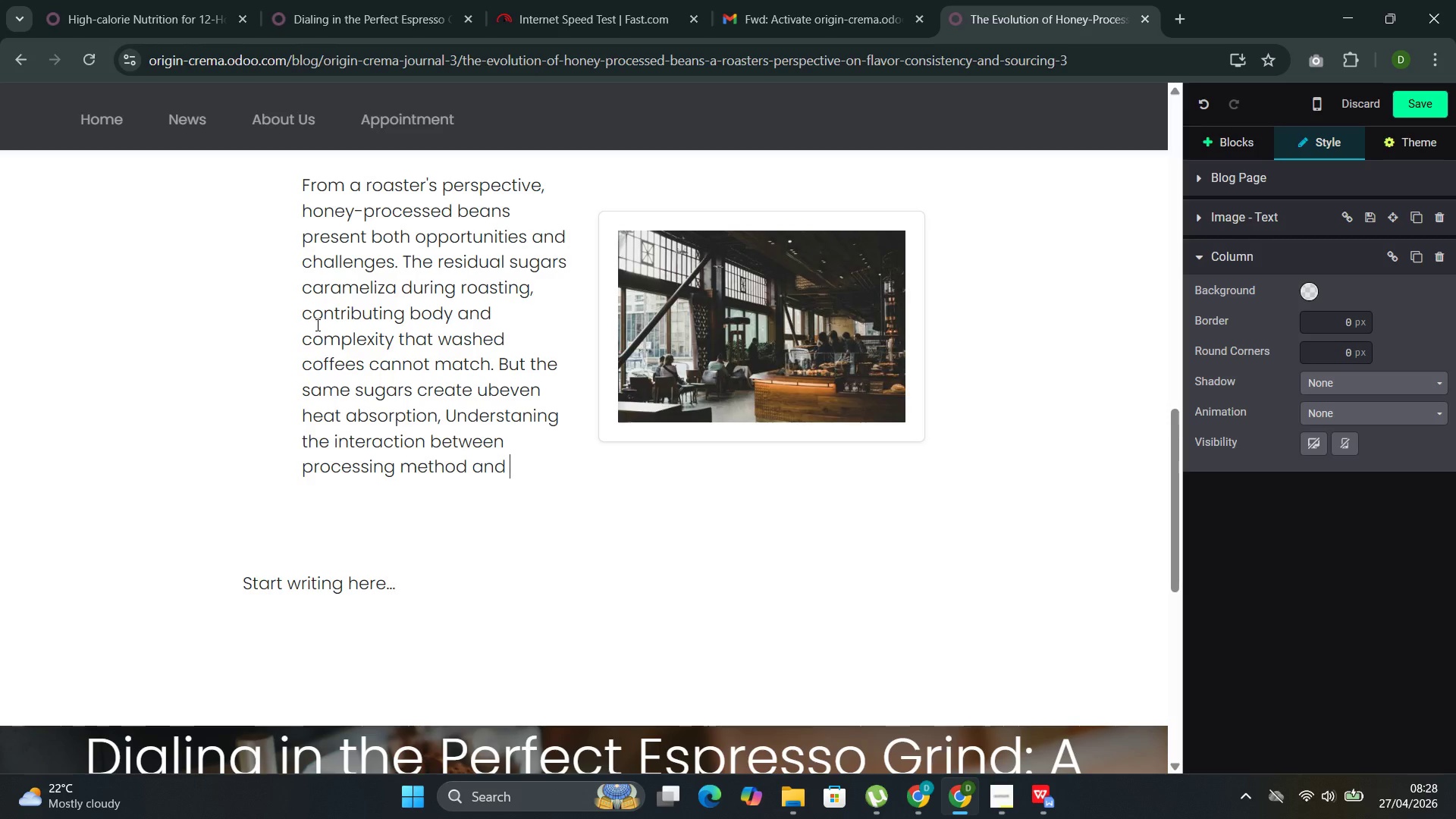 
wait(5.33)
 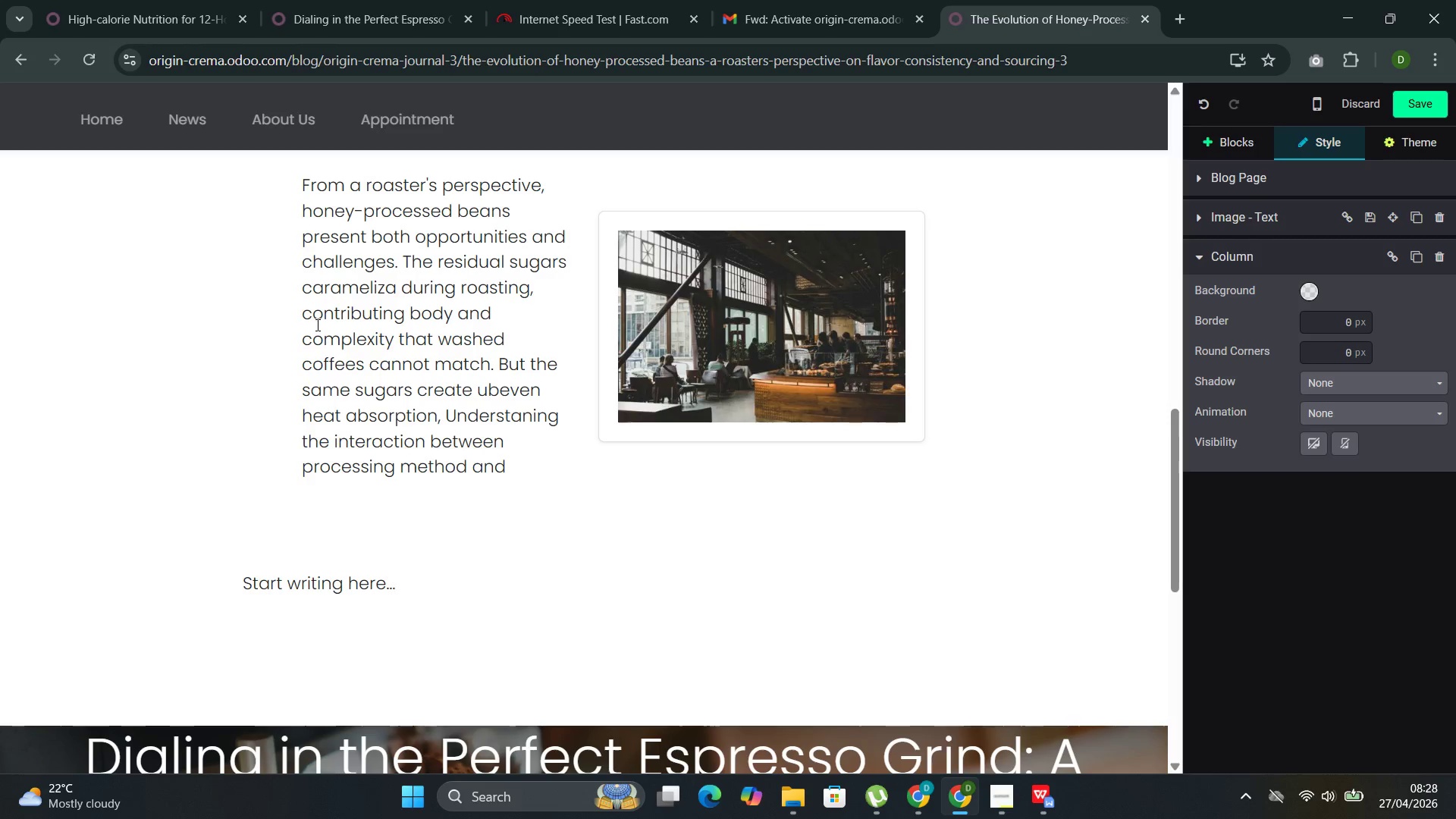 
type(roast )
 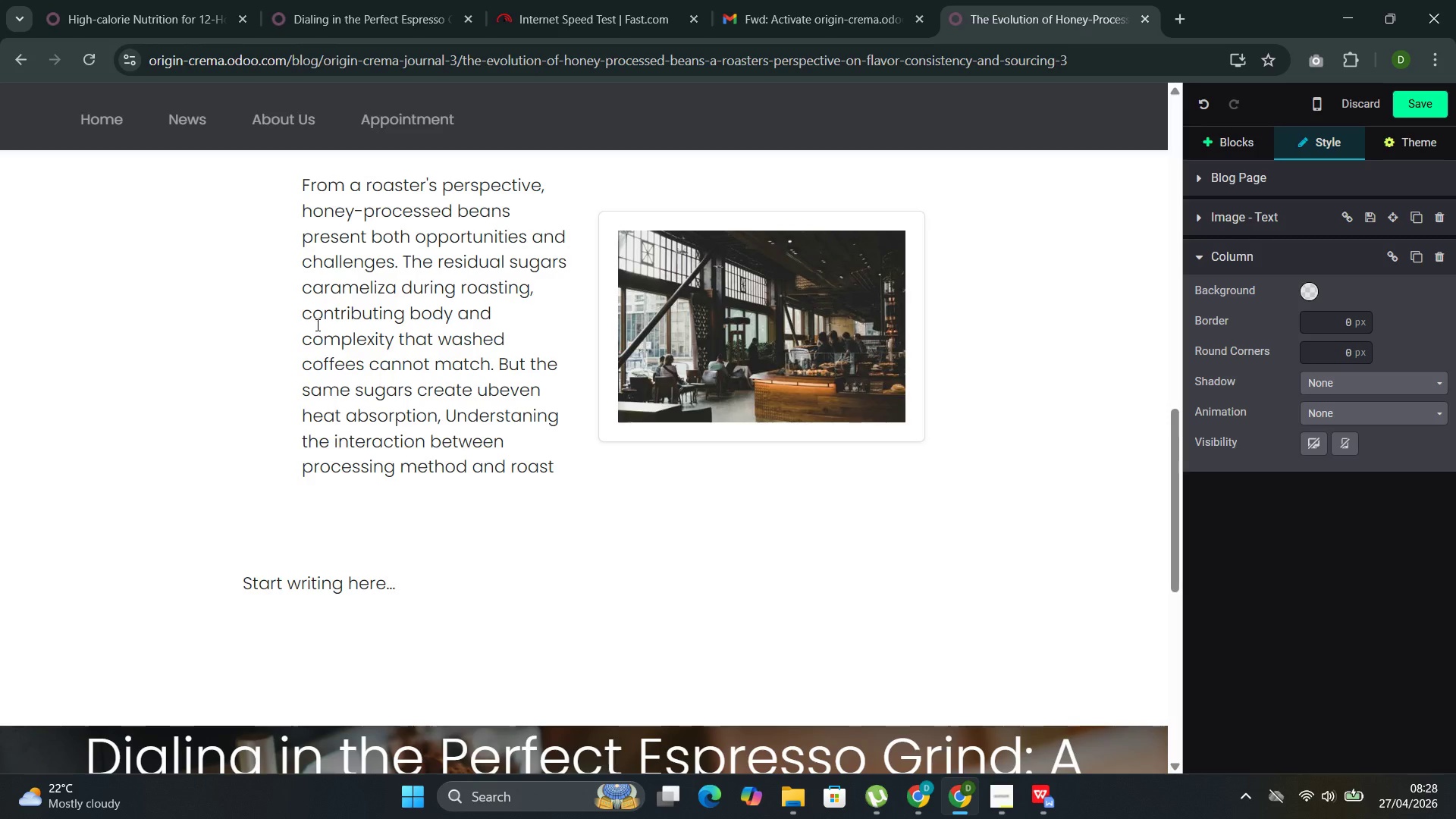 
wait(11.81)
 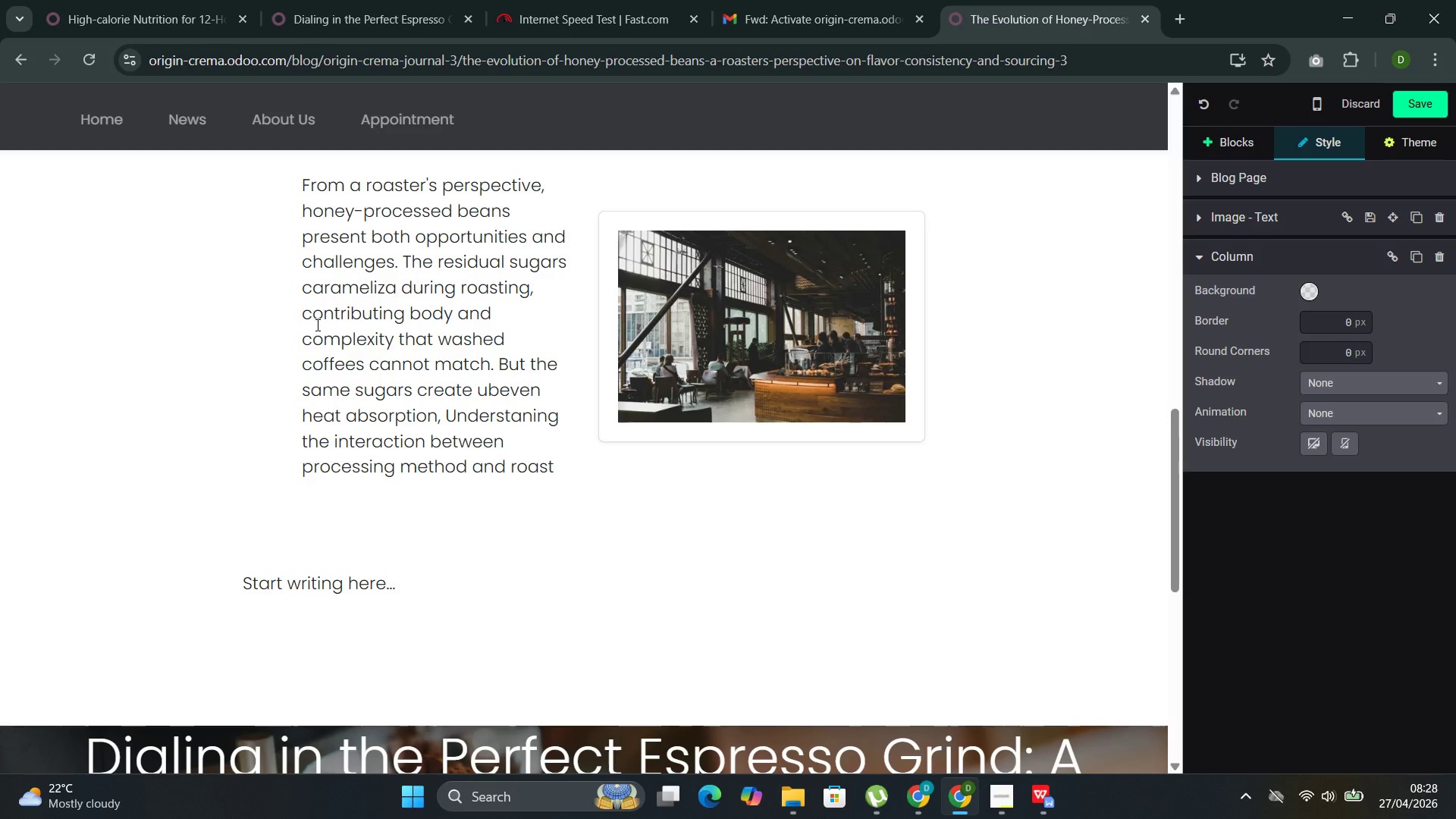 
type(behavior is essential for proc)
key(Backspace)
type(ducing consistent resi)
key(Backspace)
type(ults.)
 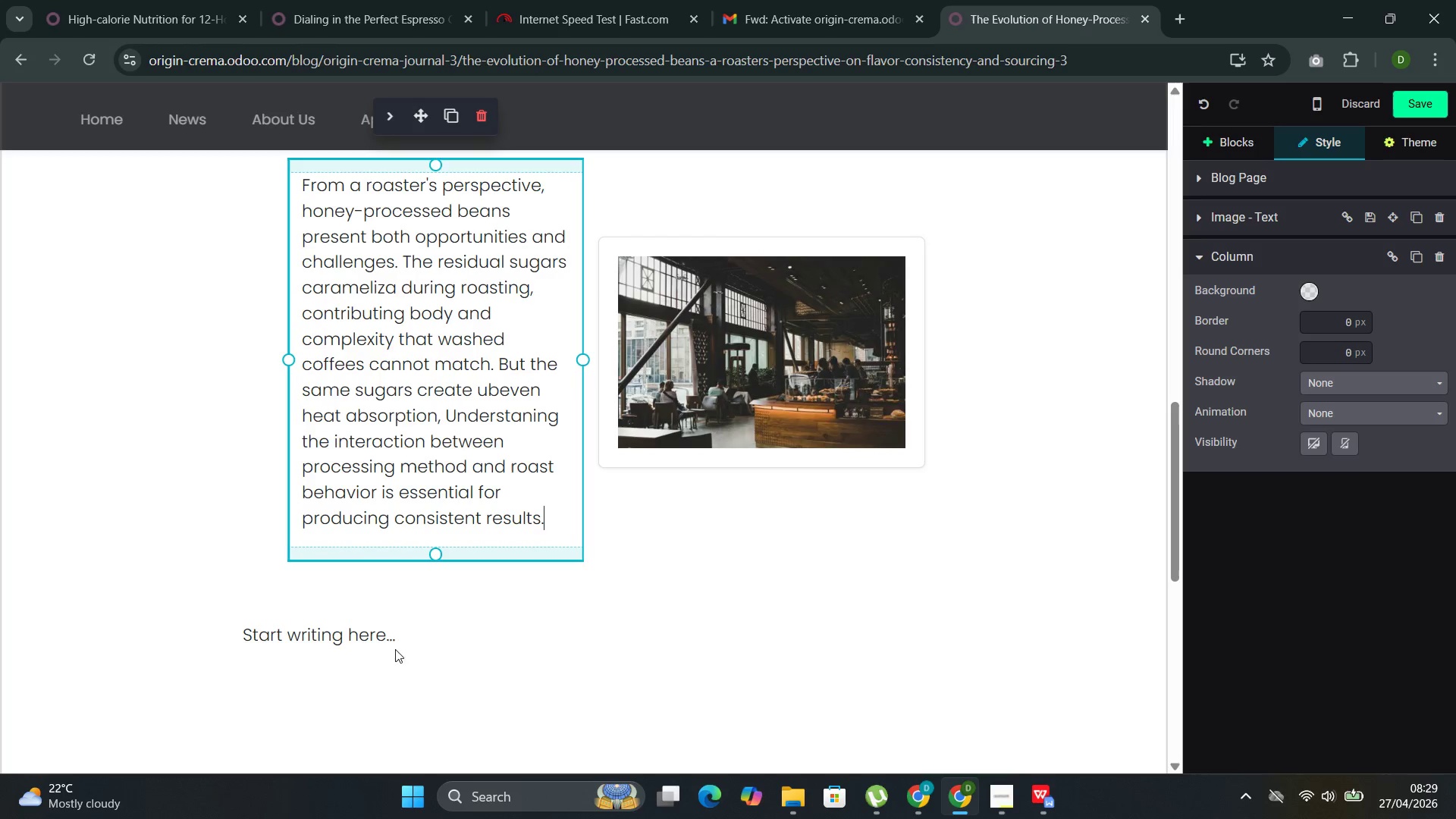 
left_click_drag(start_coordinate=[402, 646], to_coordinate=[301, 620])
 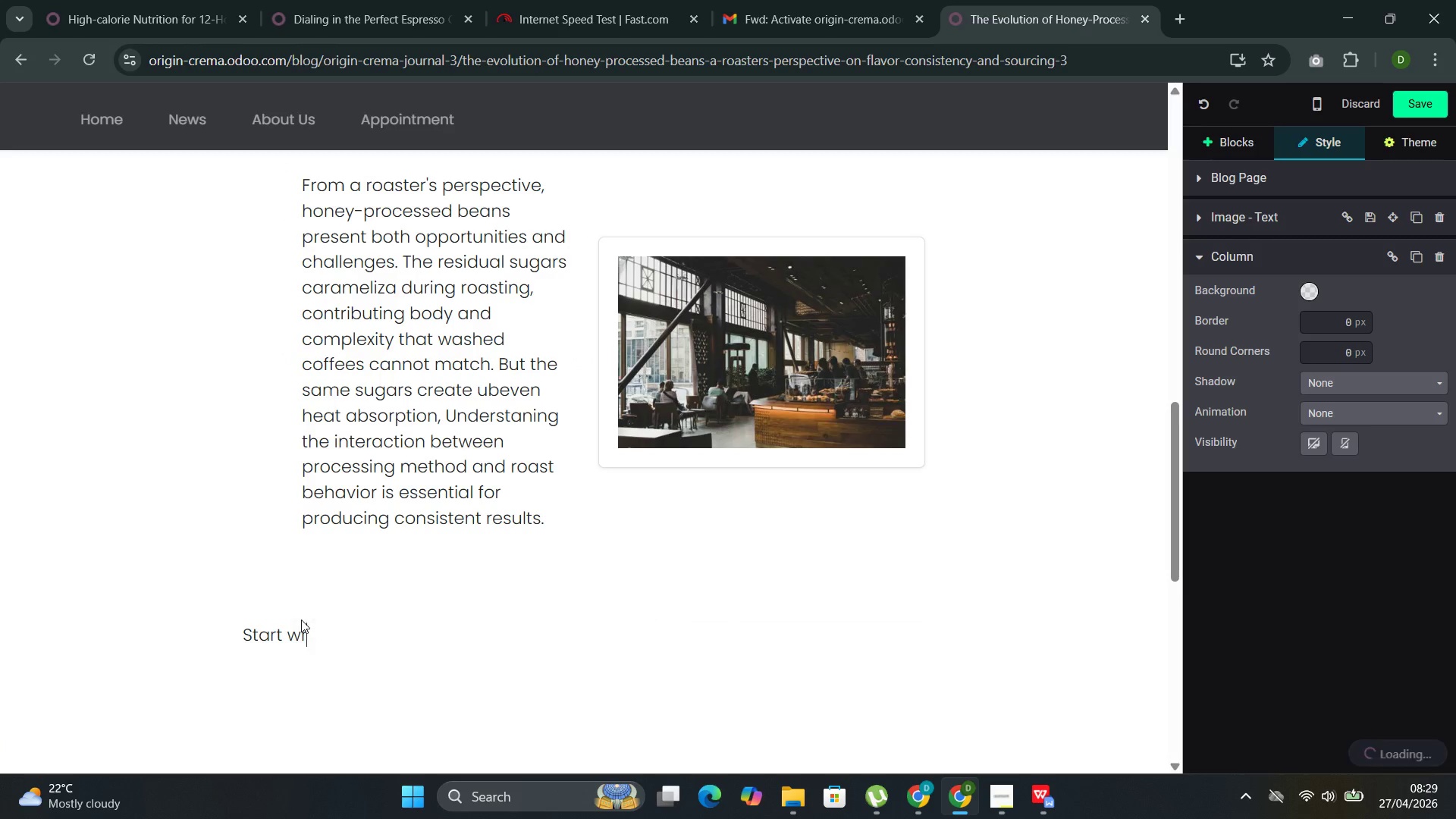 
key(Backspace)
 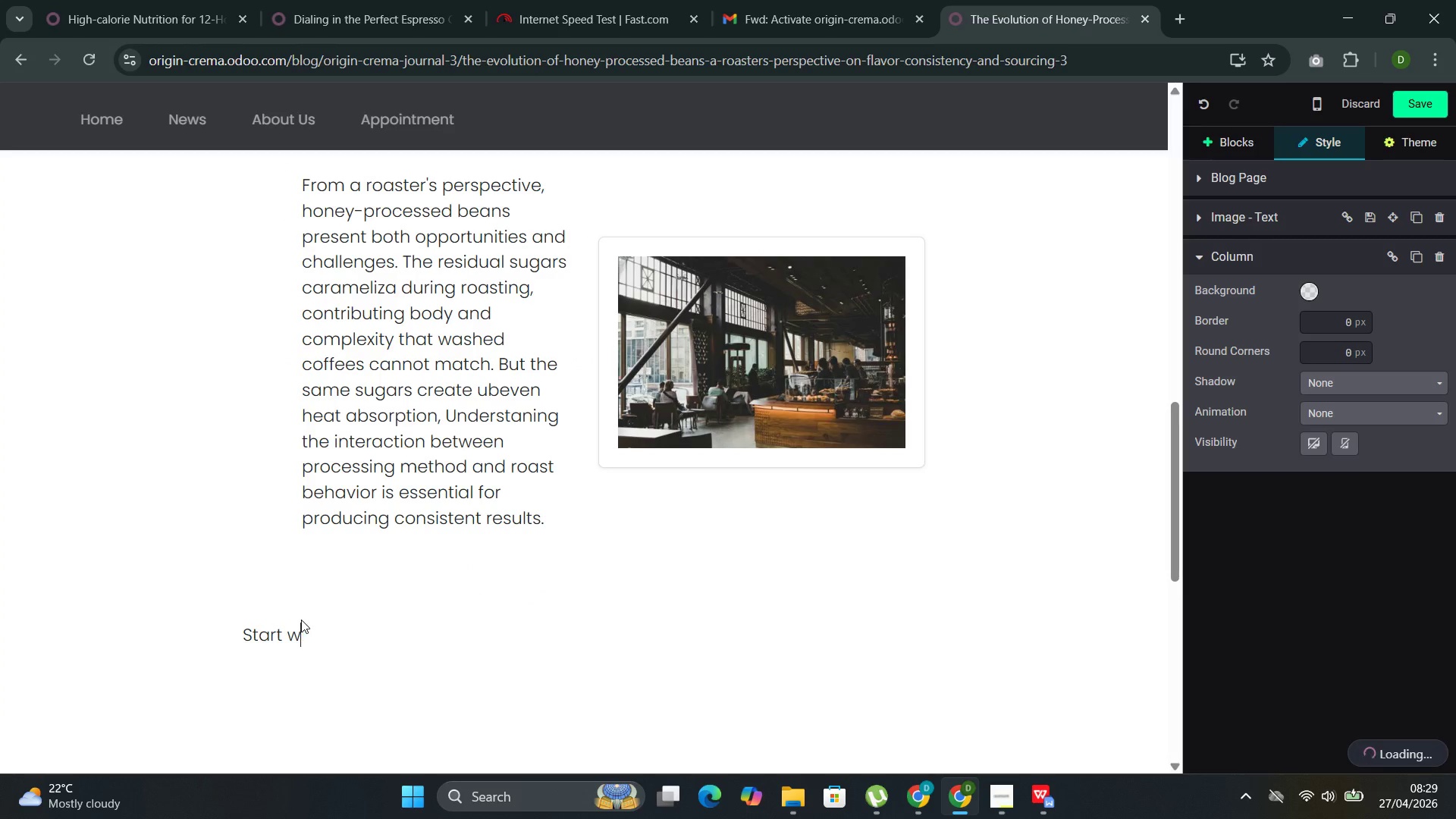 
hold_key(key=Backspace, duration=0.34)
 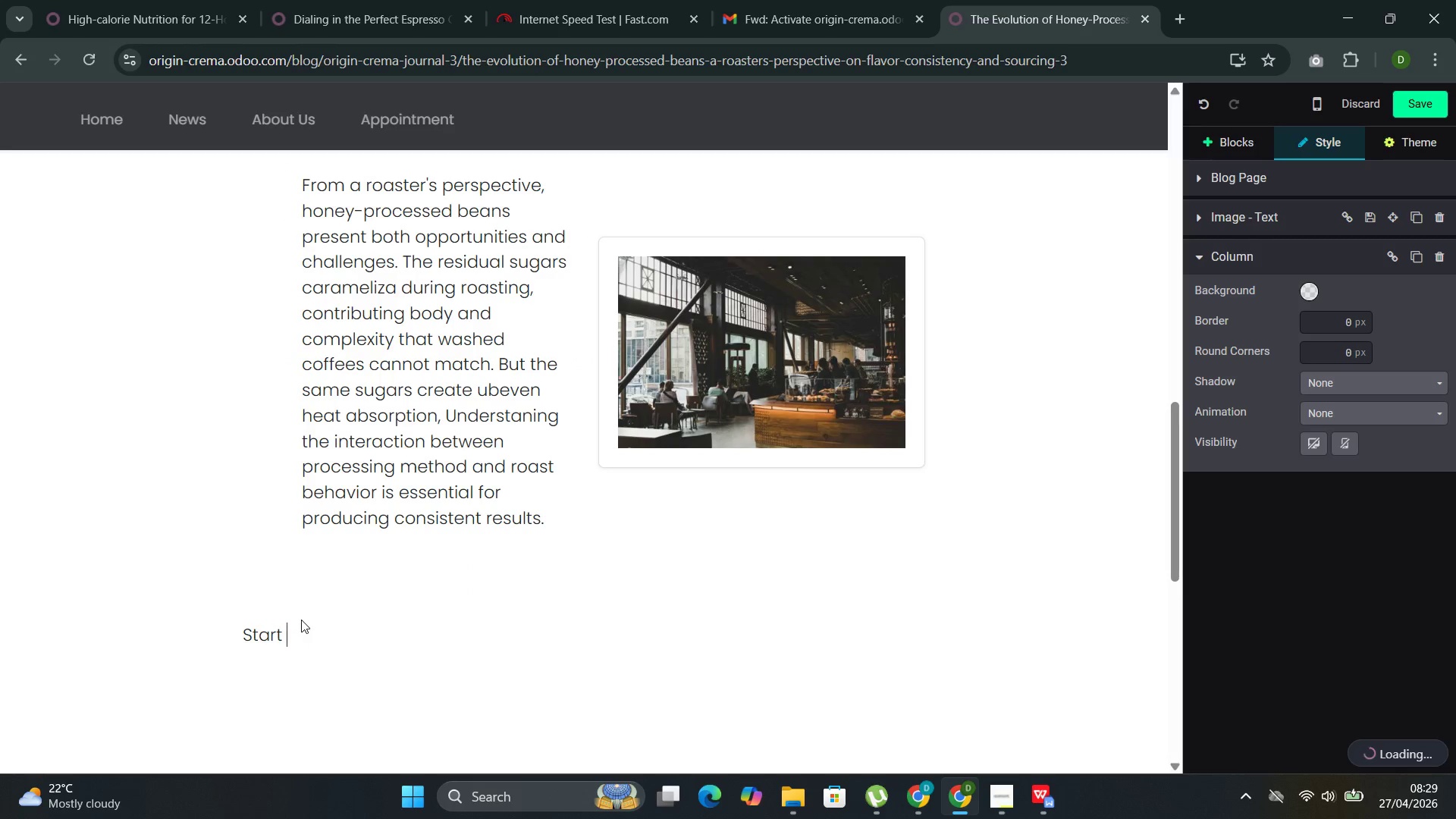 
key(Backspace)
 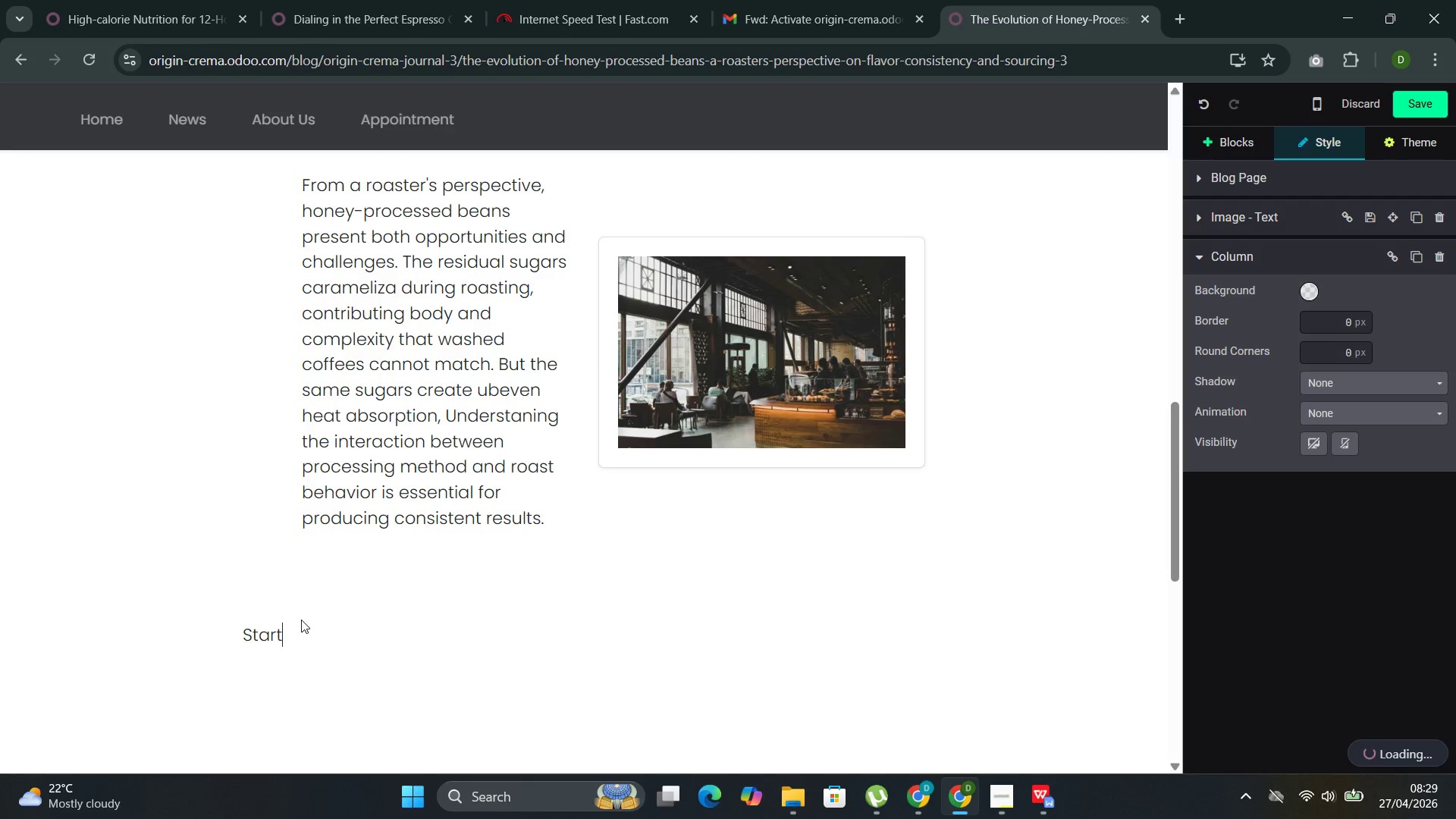 
key(Backspace)
 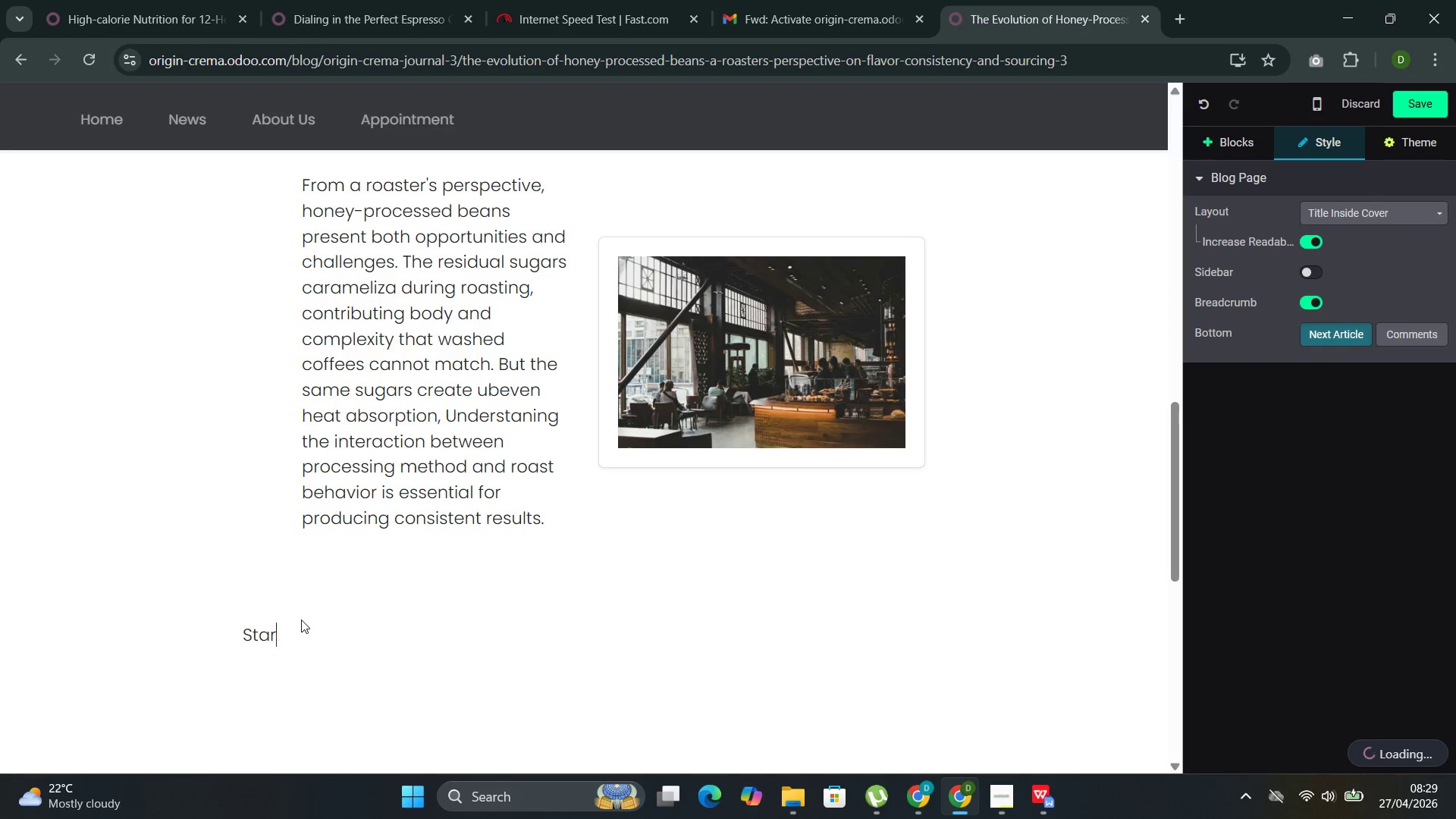 
key(Backspace)
 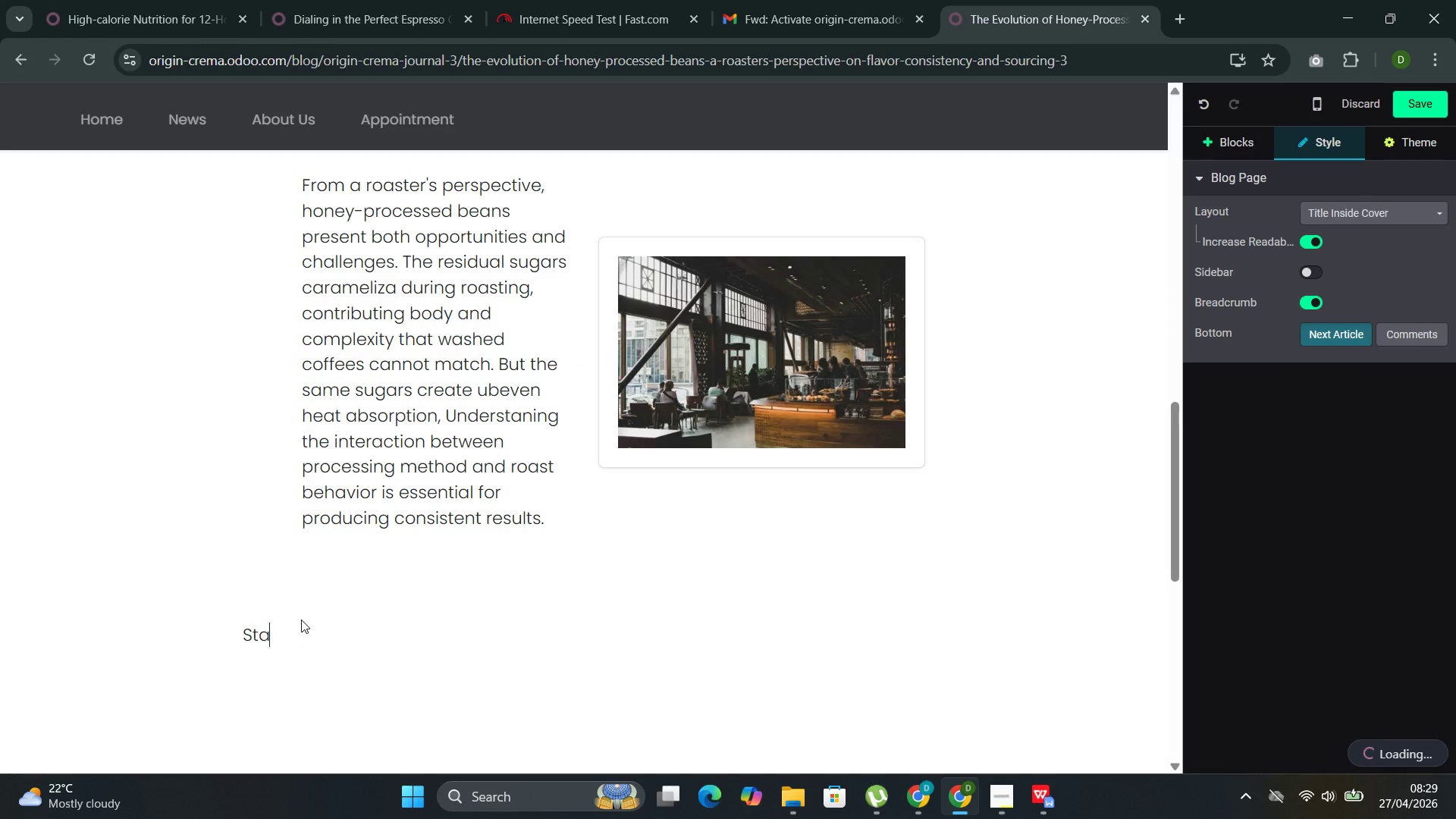 
key(Backspace)
 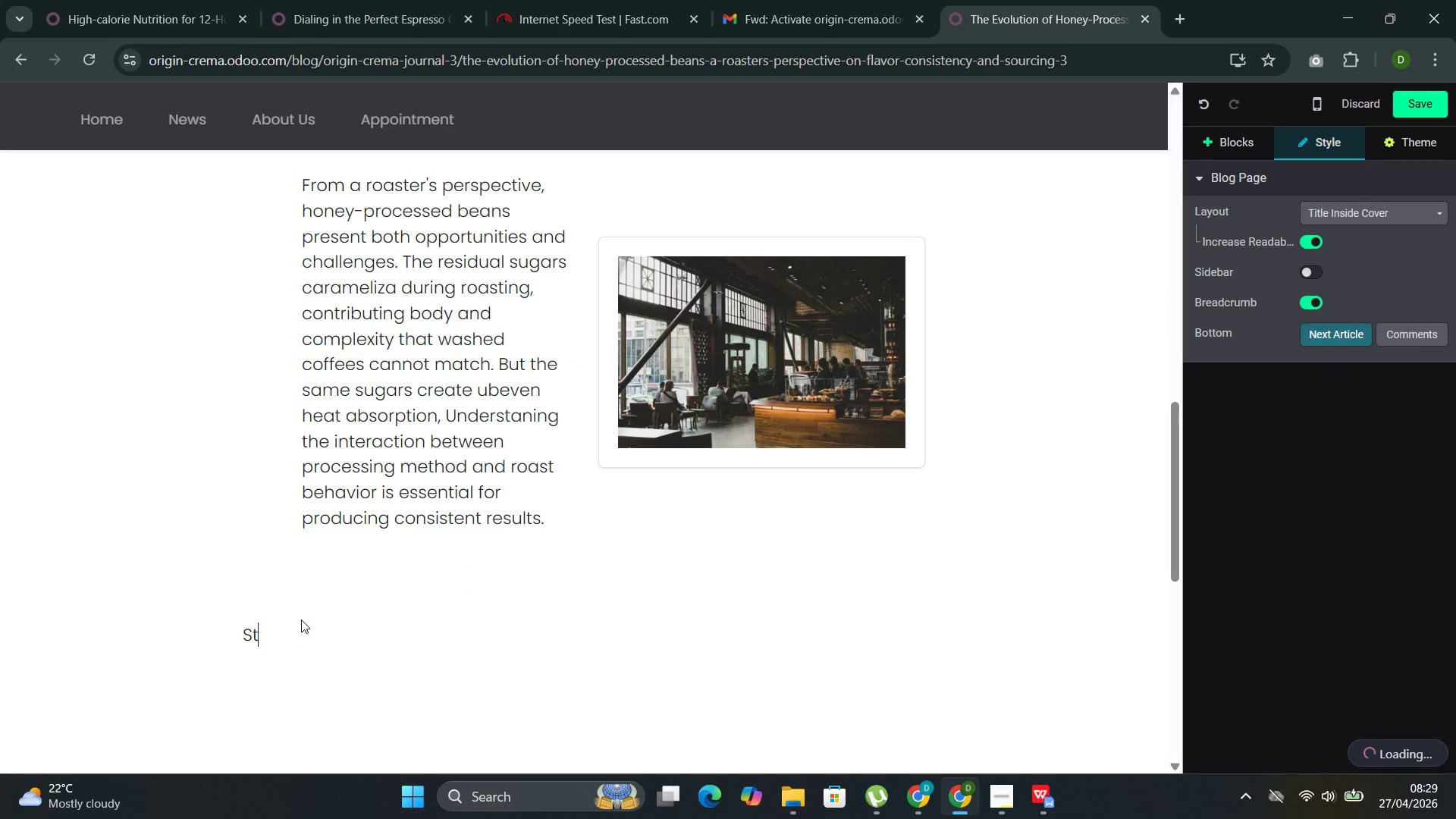 
key(Backspace)
 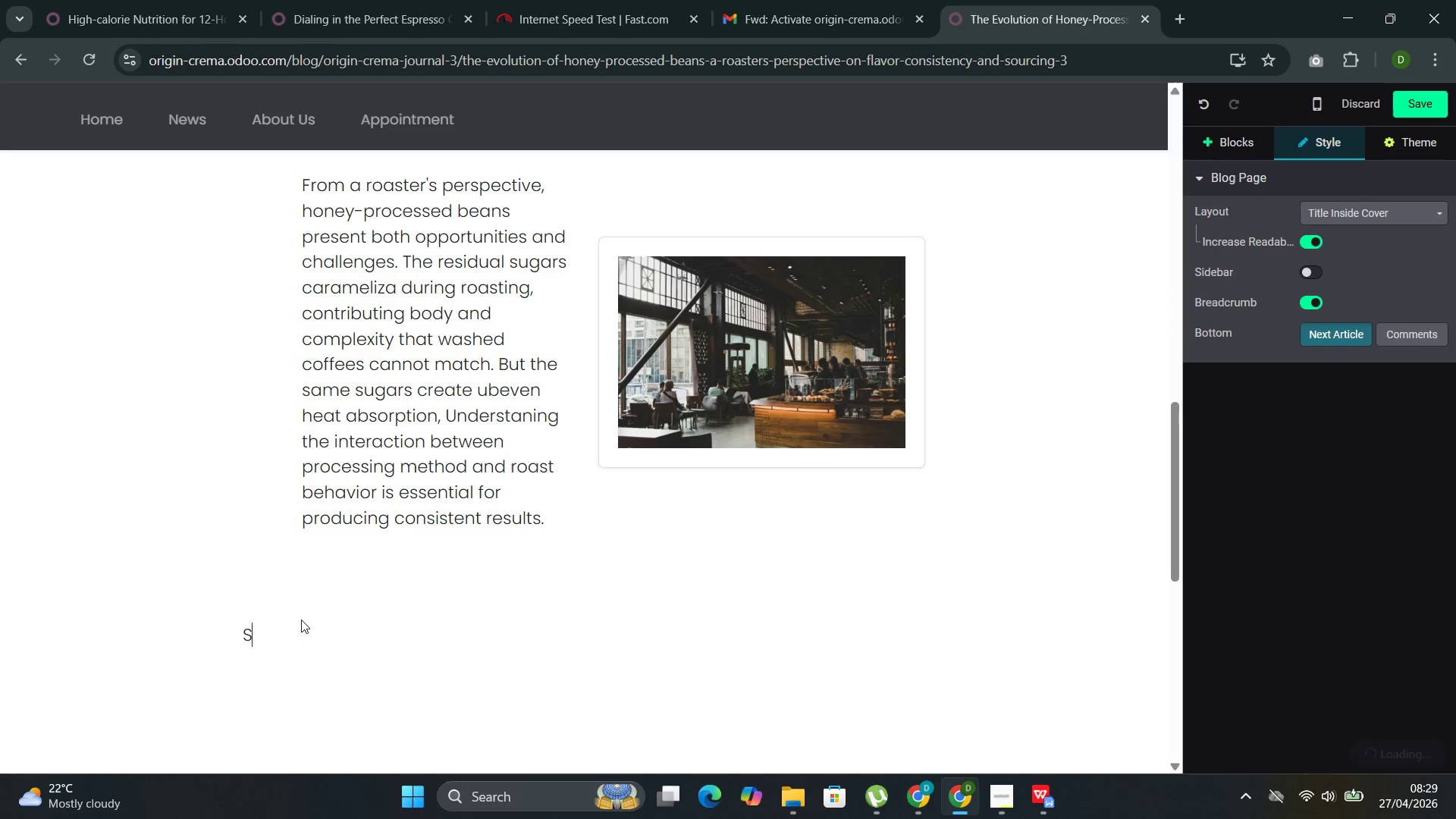 
key(Backspace)
 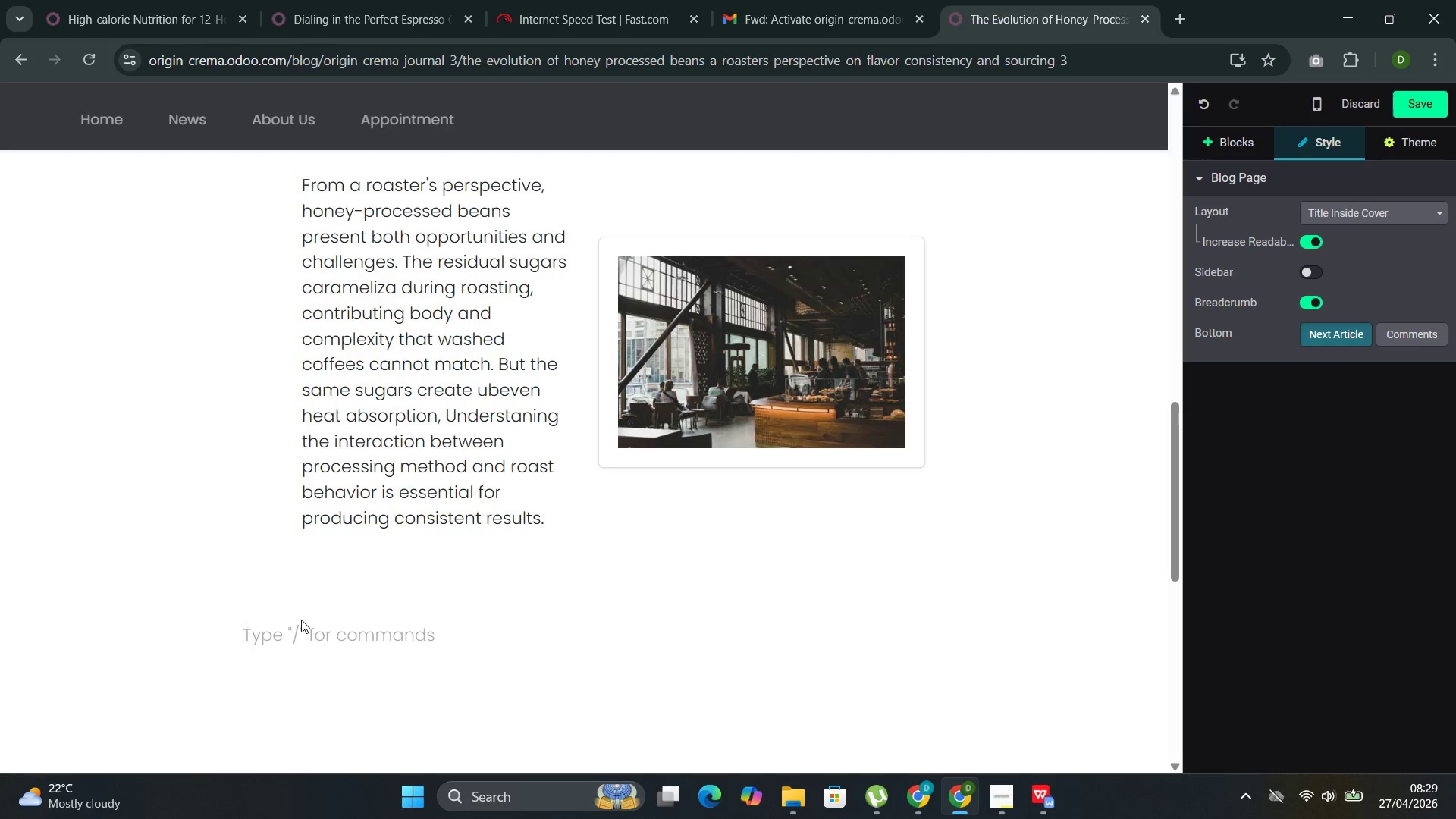 
key(Backspace)
 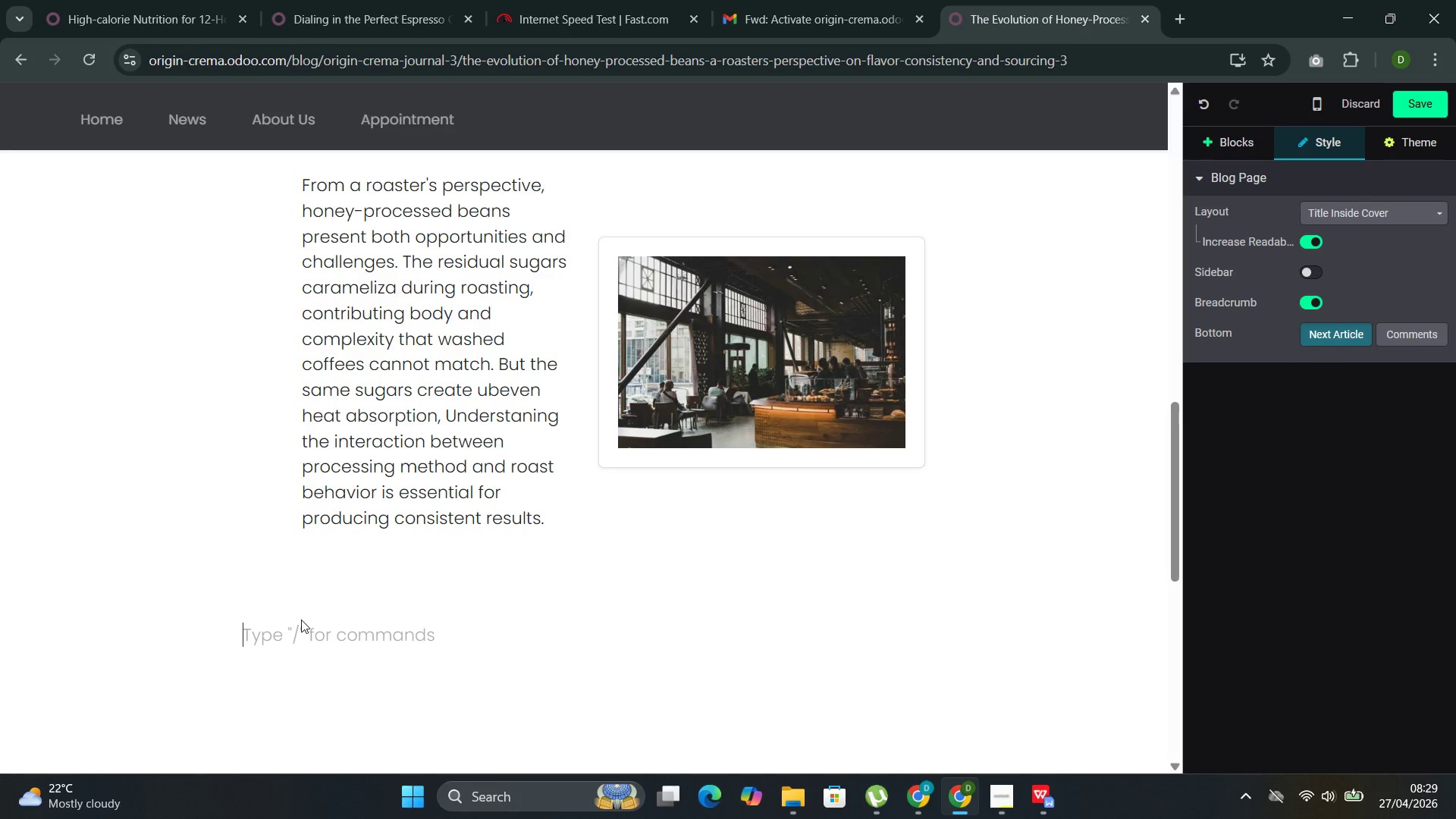 
wait(12.17)
 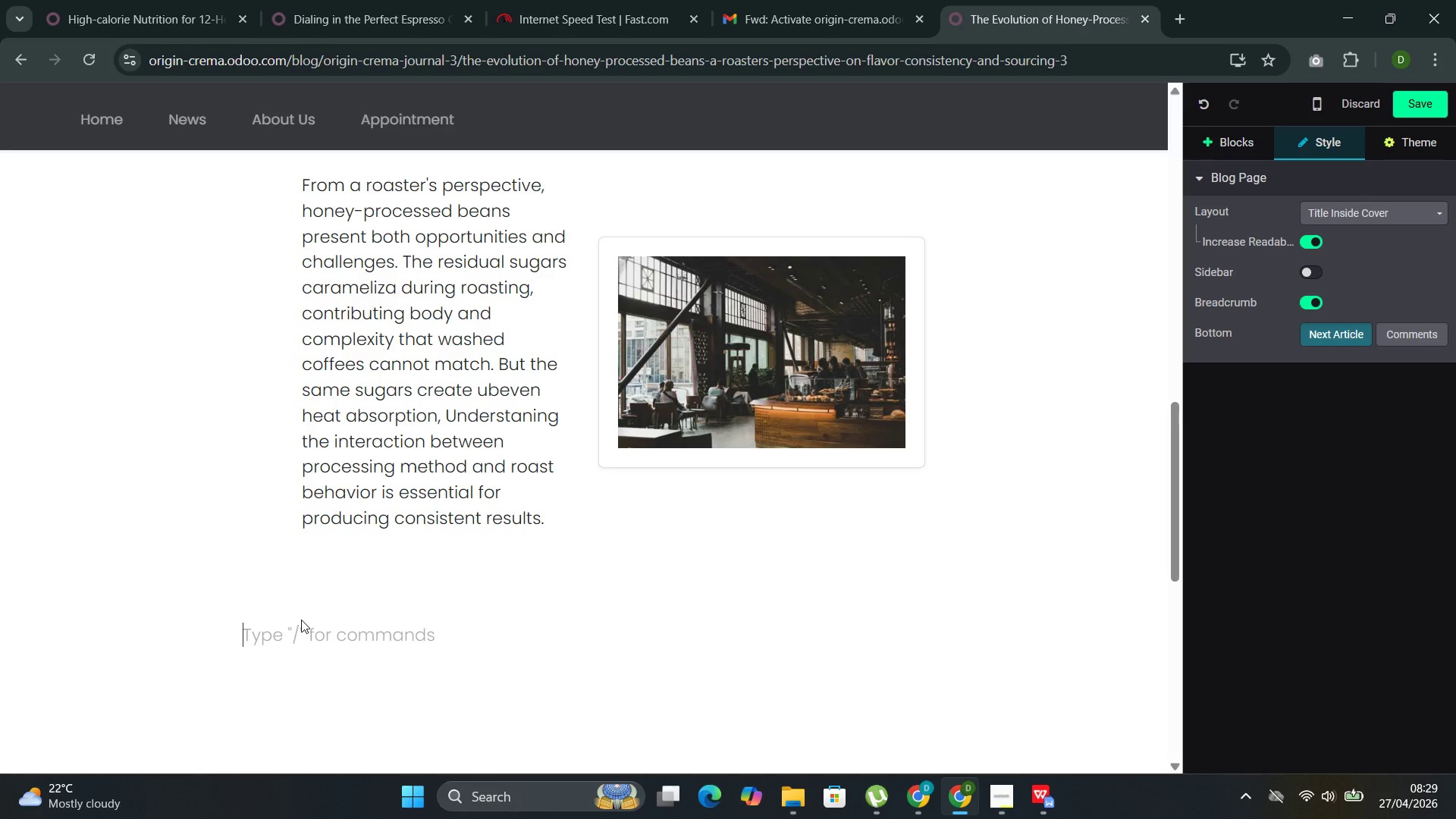 
left_click([622, 625])
 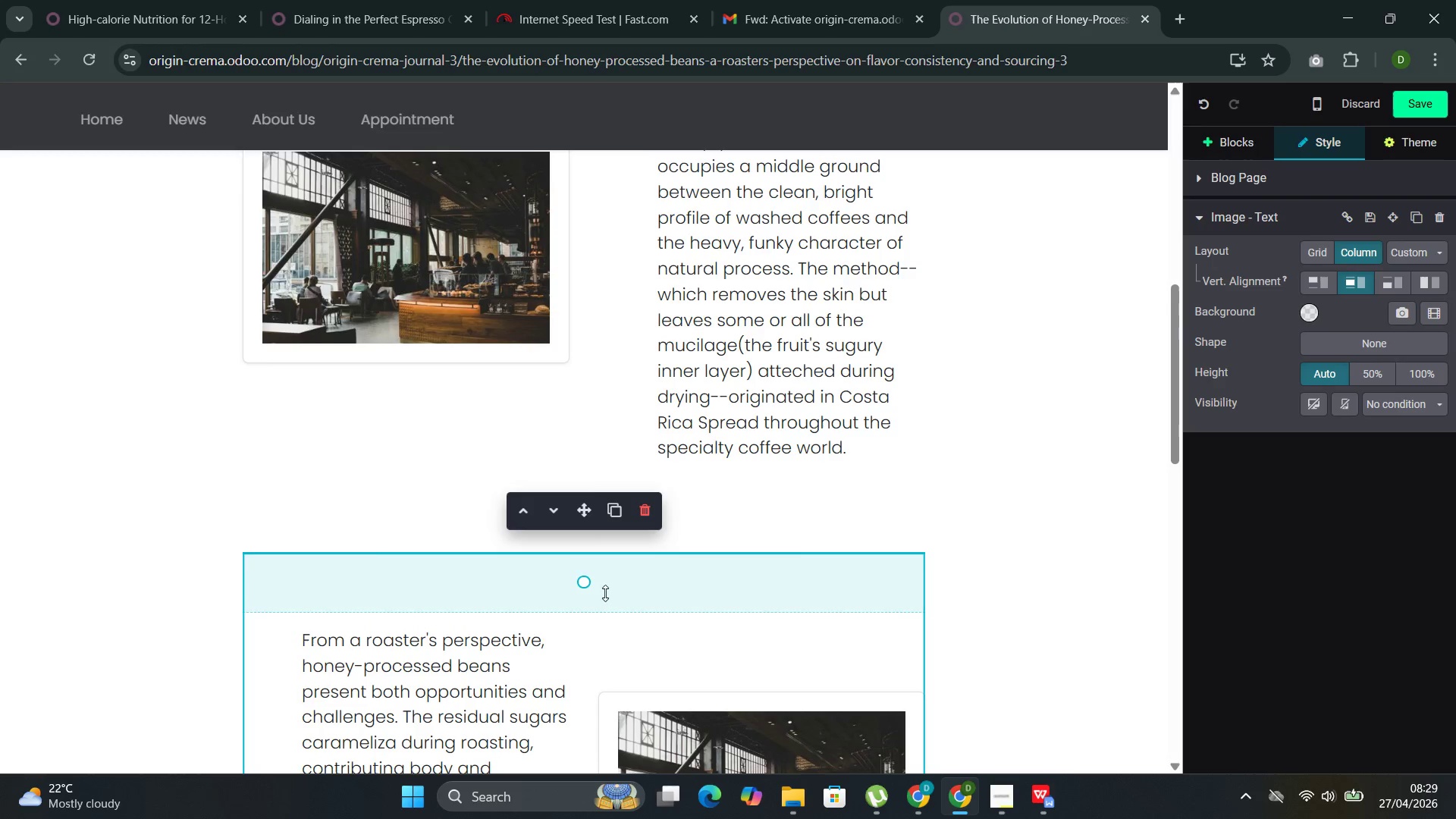 
left_click([611, 508])
 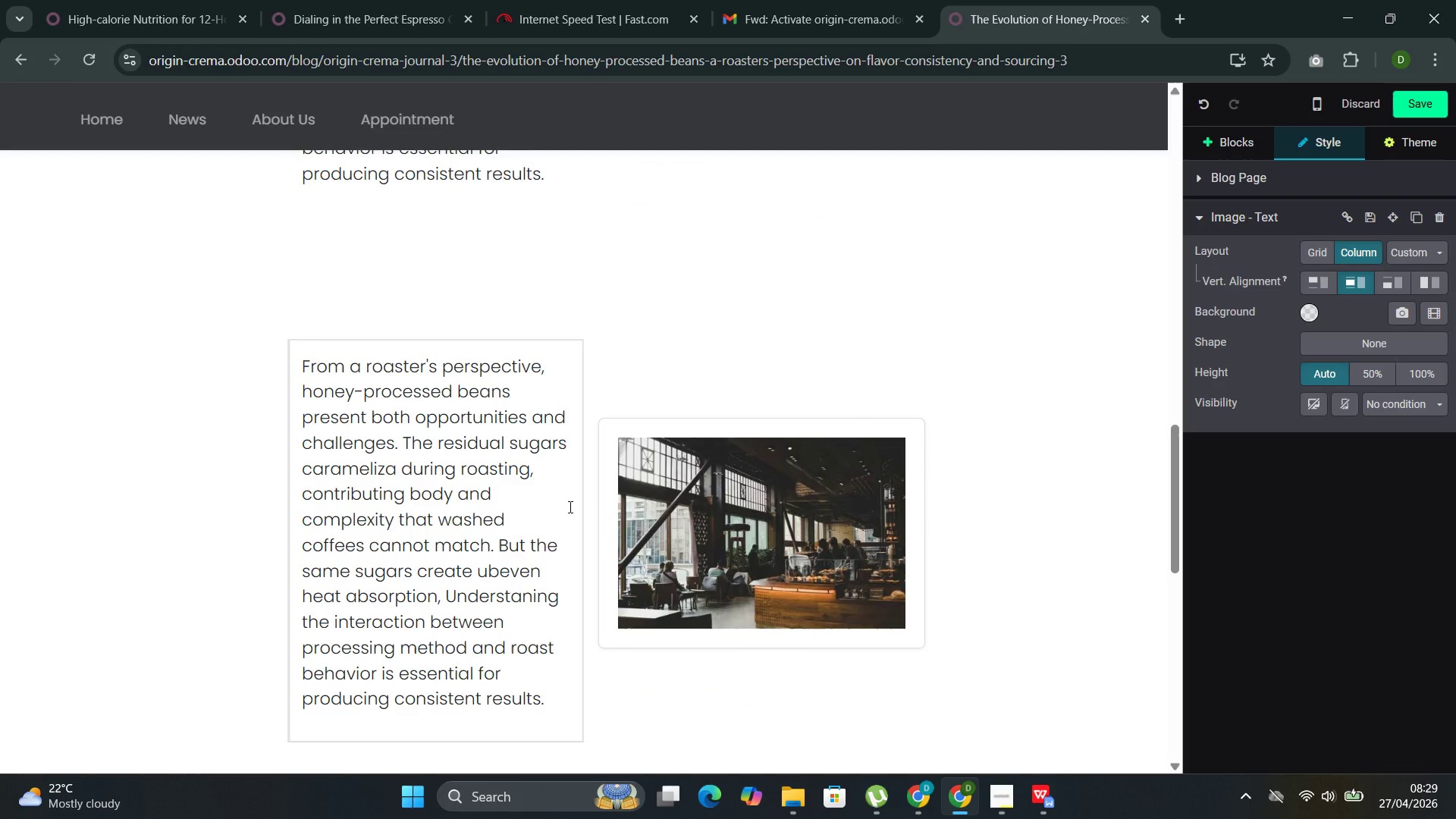 
left_click([688, 519])
 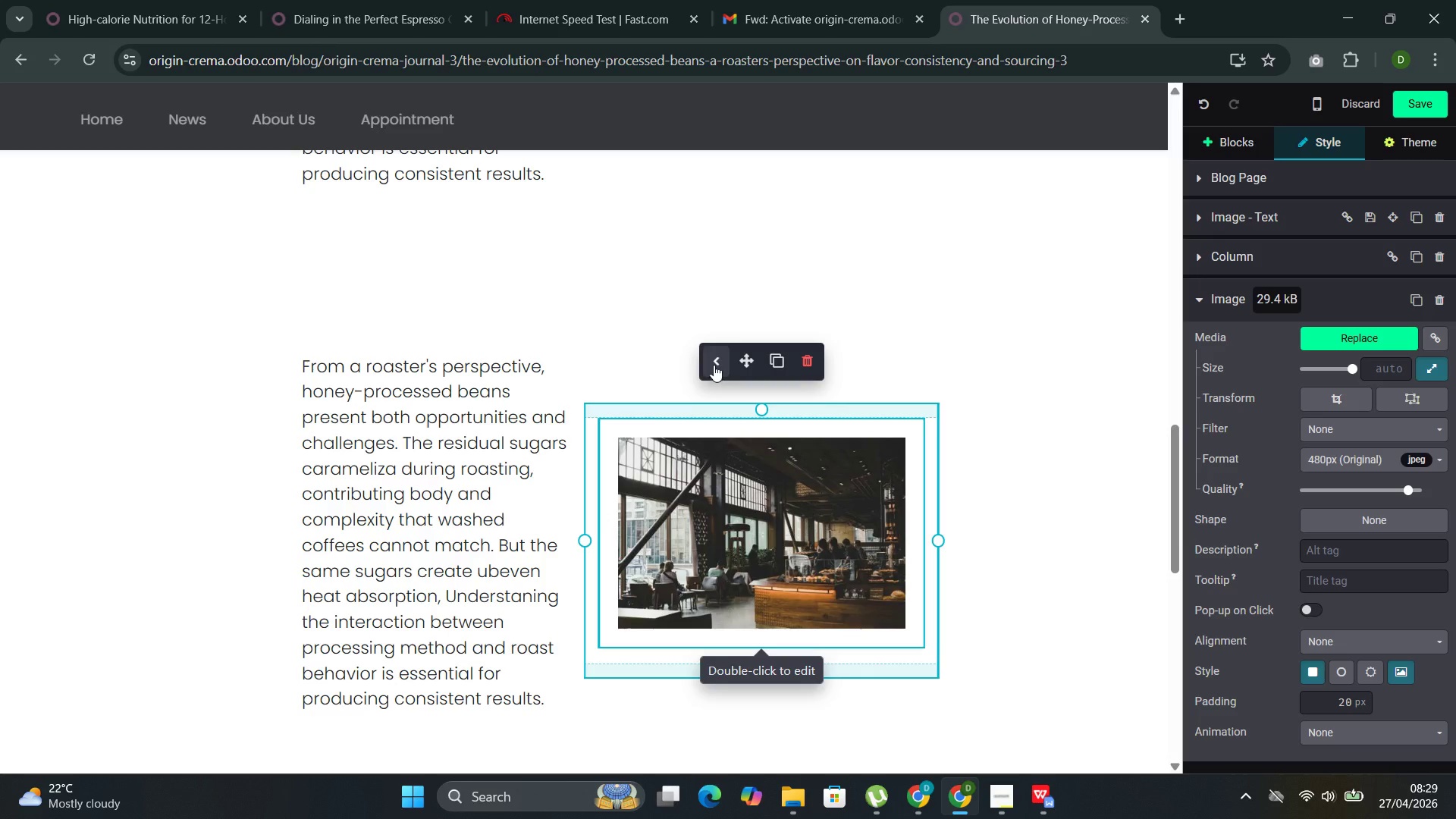 
left_click([714, 365])
 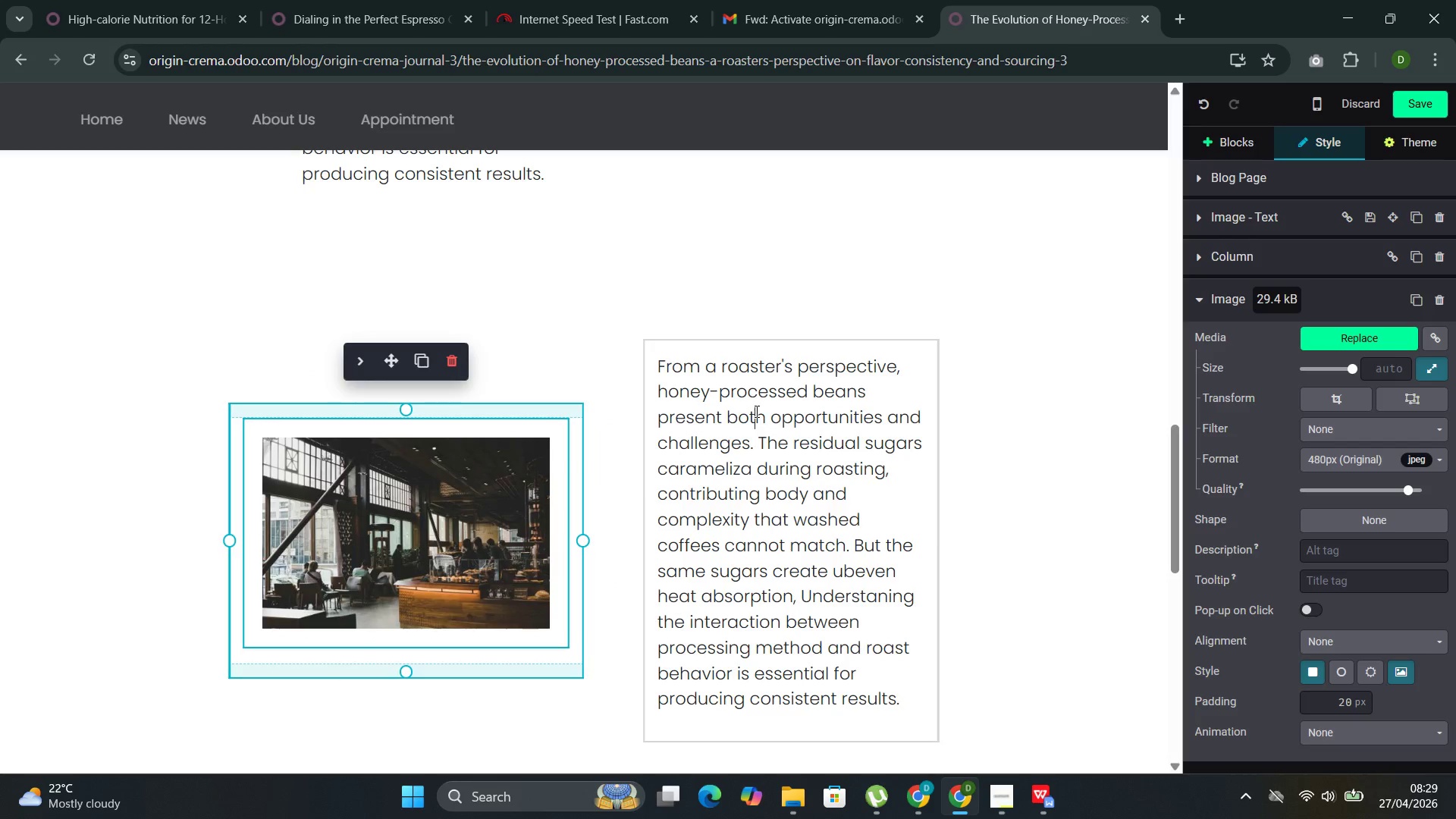 
double_click([755, 411])
 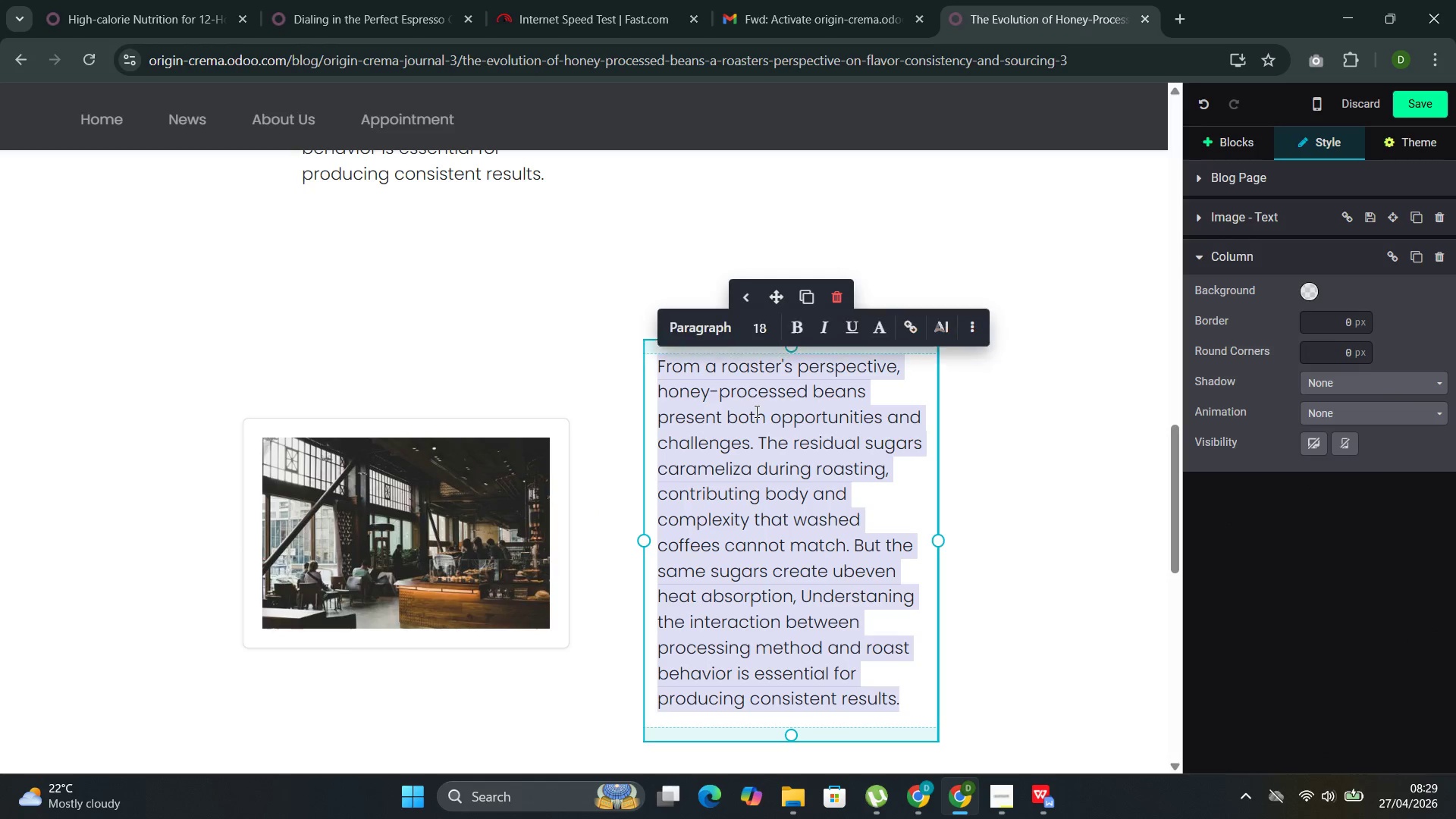 
triple_click([755, 411])
 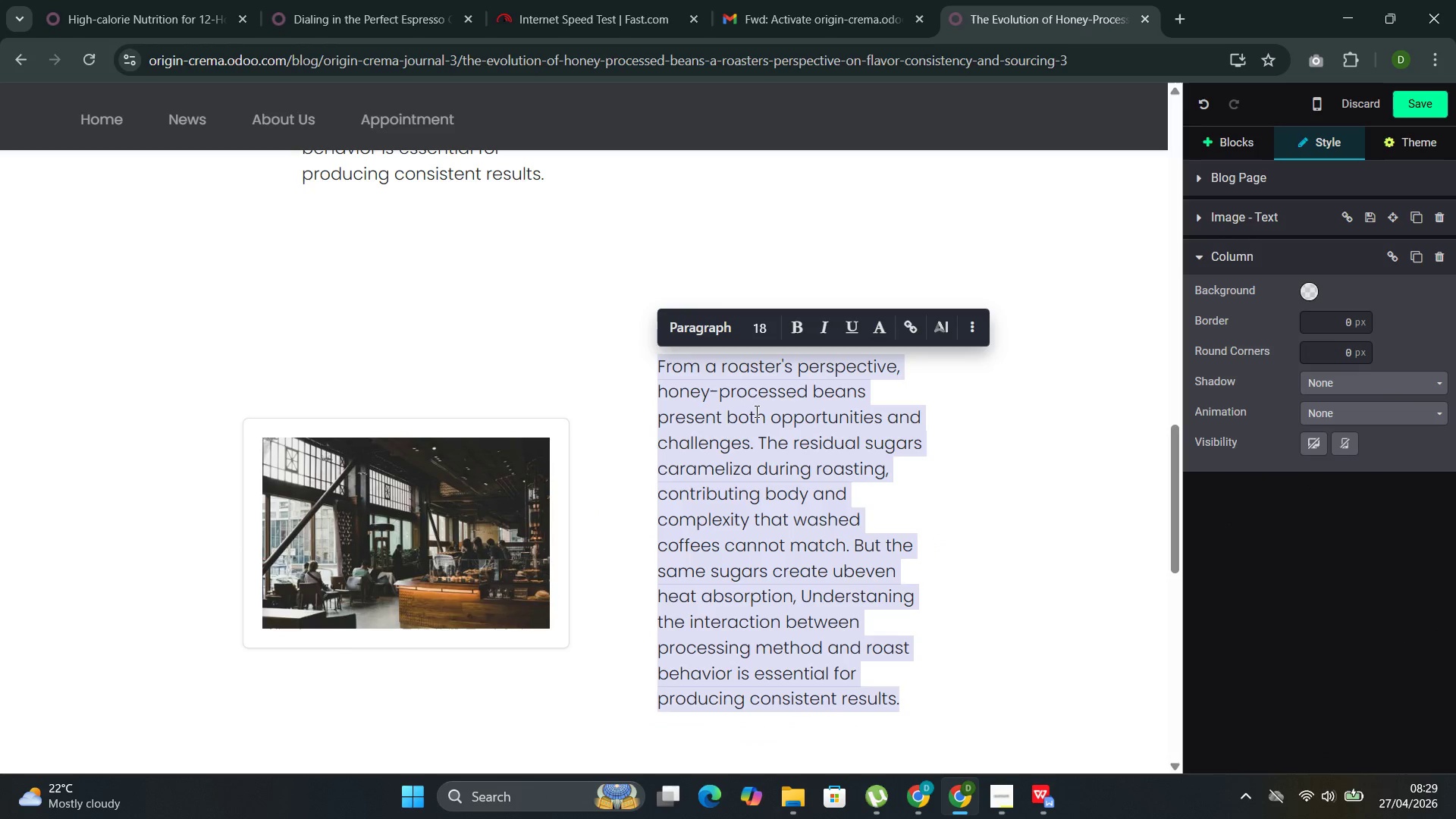 
key(Shift+A)
 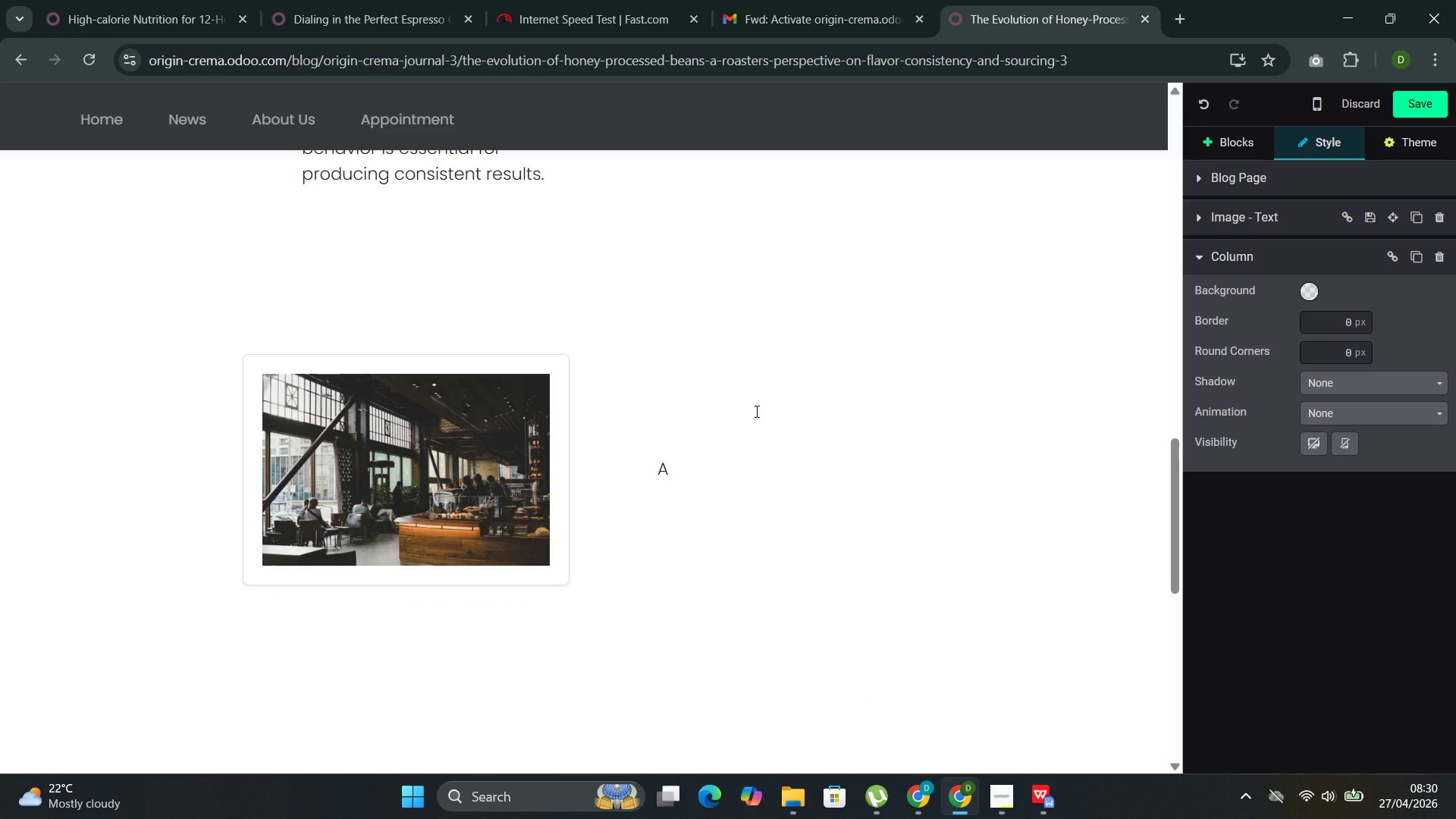 
wait(6.52)
 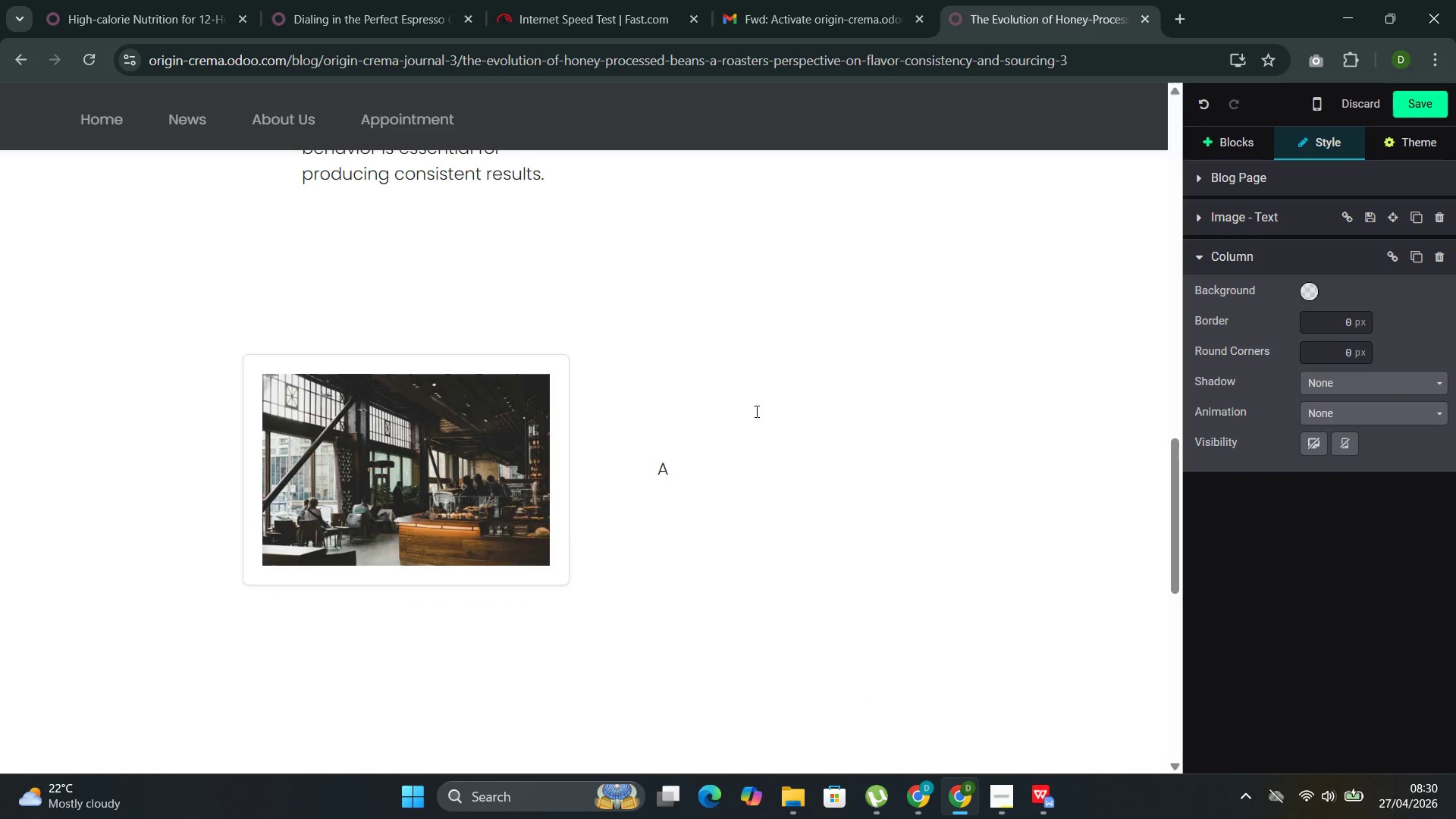 
type(t Origin & Crema, we source honey-precessed lots from soe)
key(Backspace)
key(Backspace)
type(pecific producers whose drying protocols we trust. This post shares what we've learned about p)
key(Backspace)
type(roastingthese)
 